 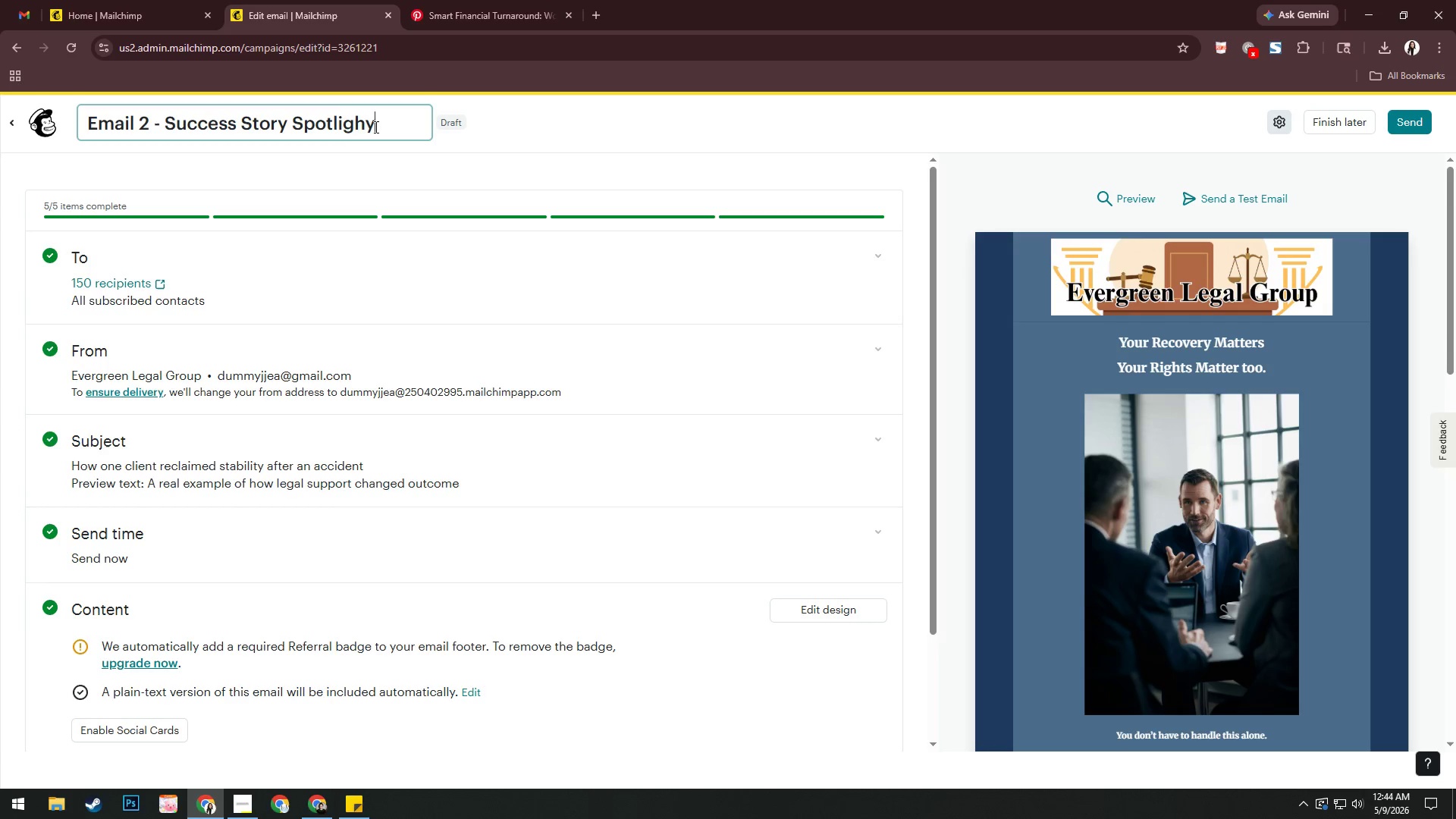 
key(Backspace)
 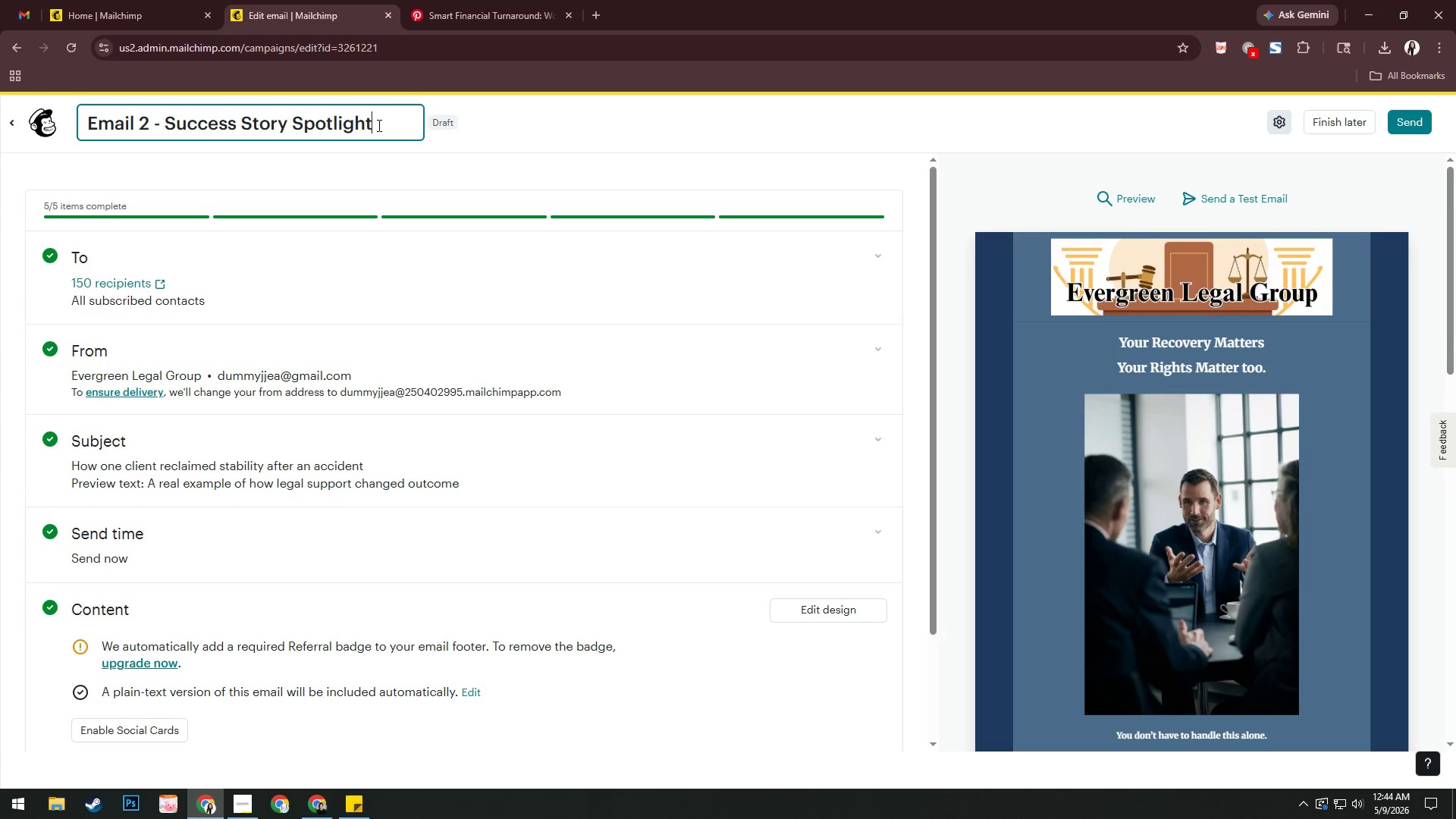 
key(T)
 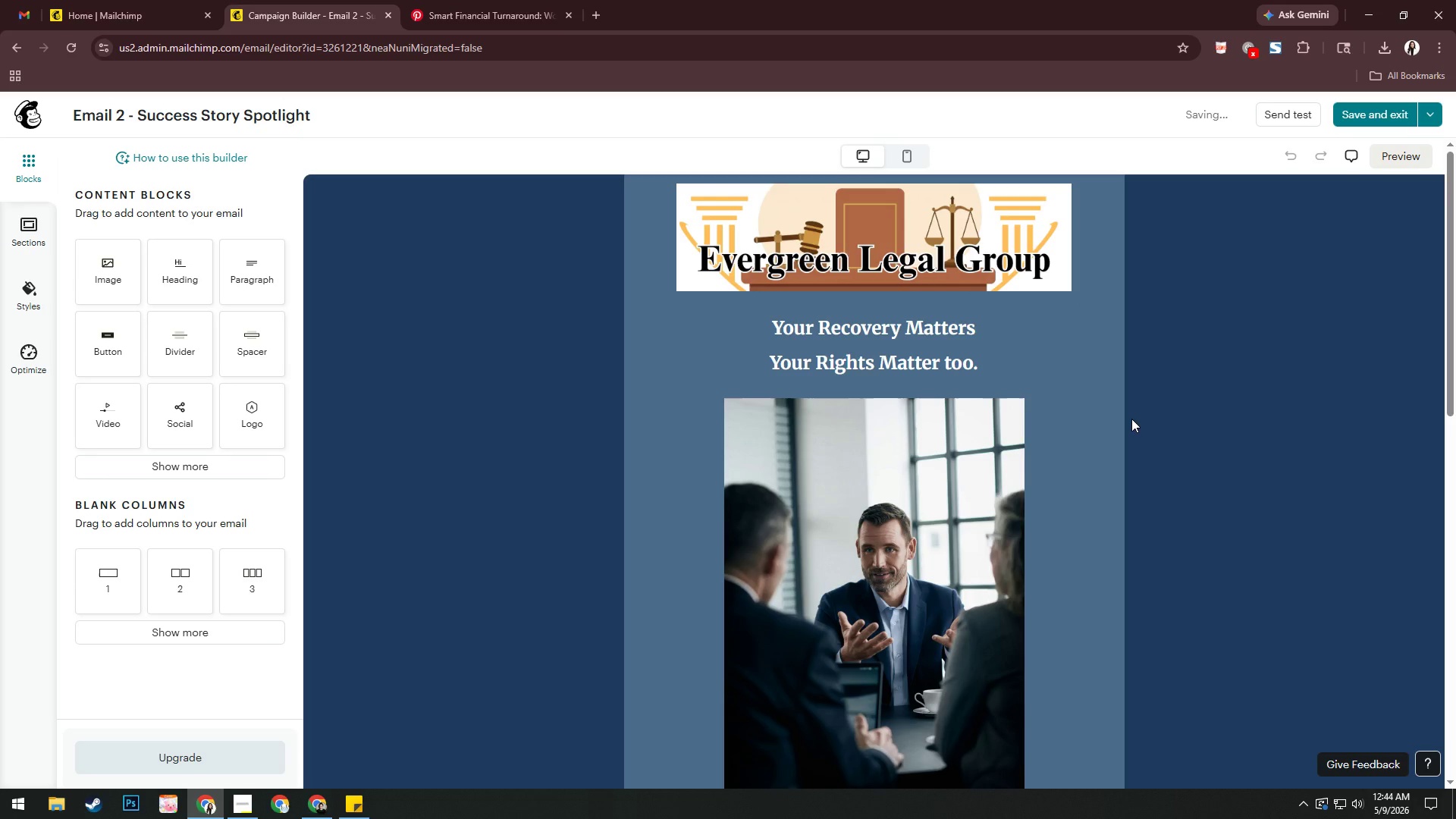 
wait(6.31)
 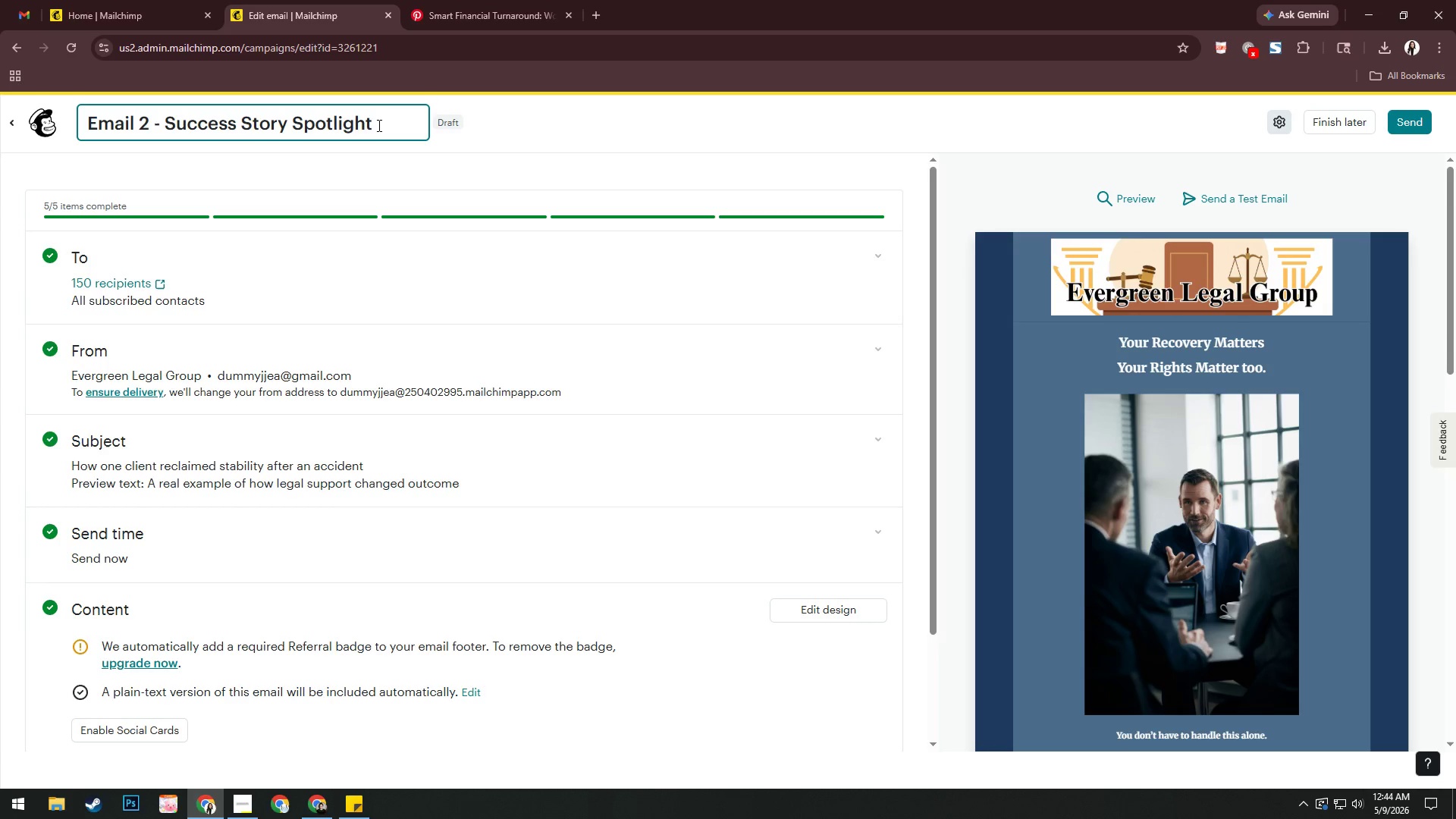 
scroll: coordinate [883, 531], scroll_direction: down, amount: 4.0
 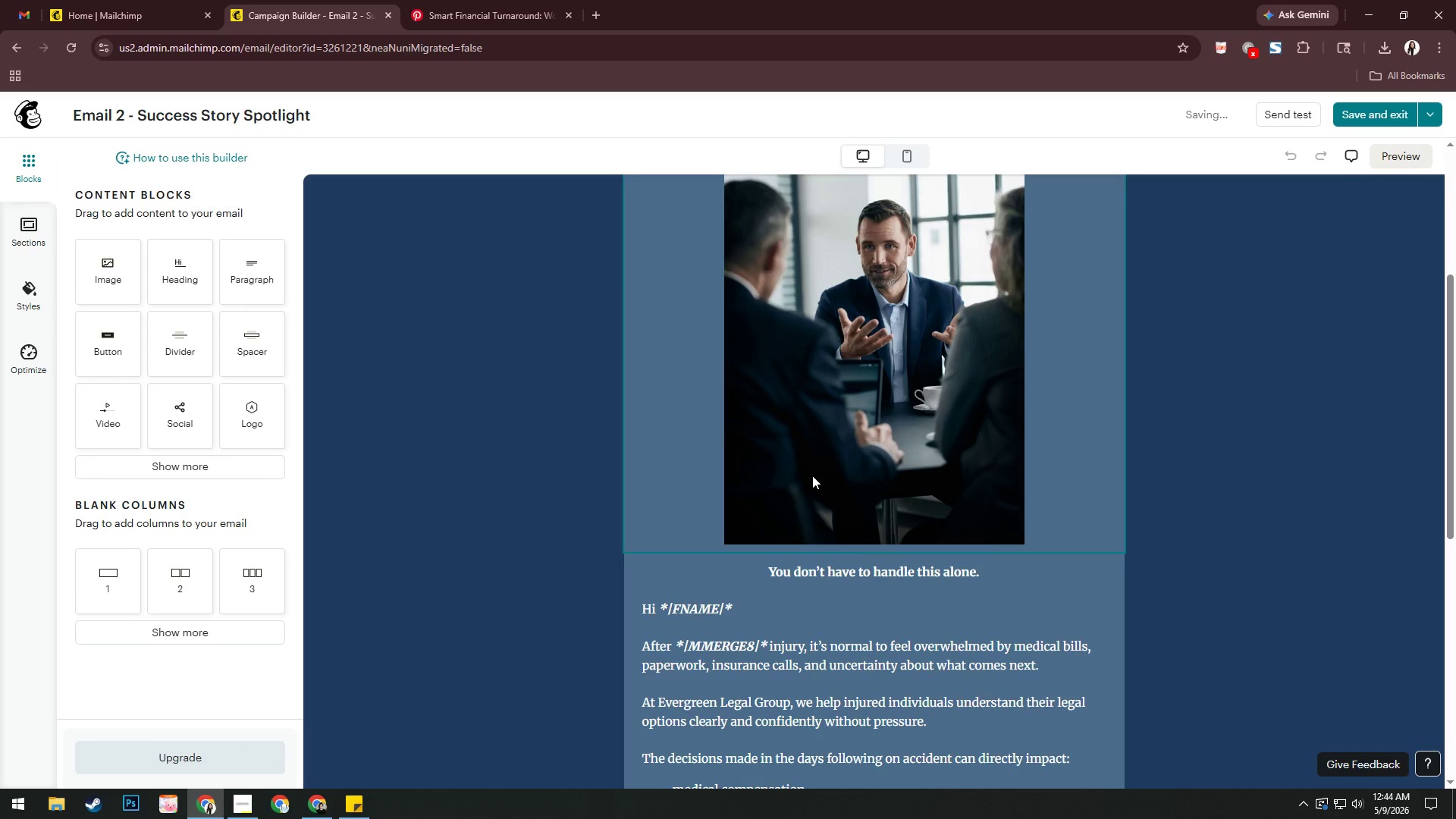 
left_click([794, 403])
 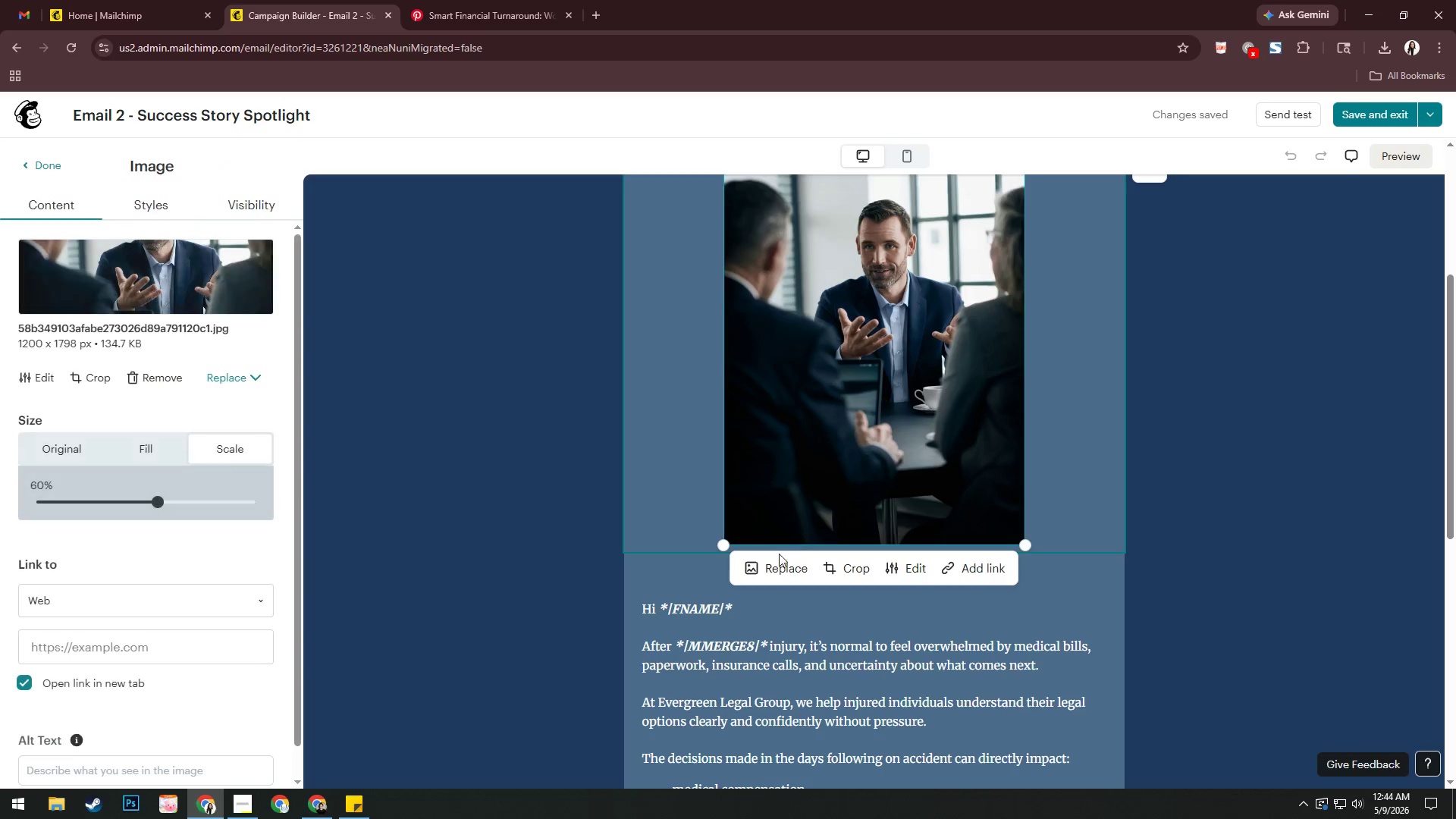 
left_click([779, 559])
 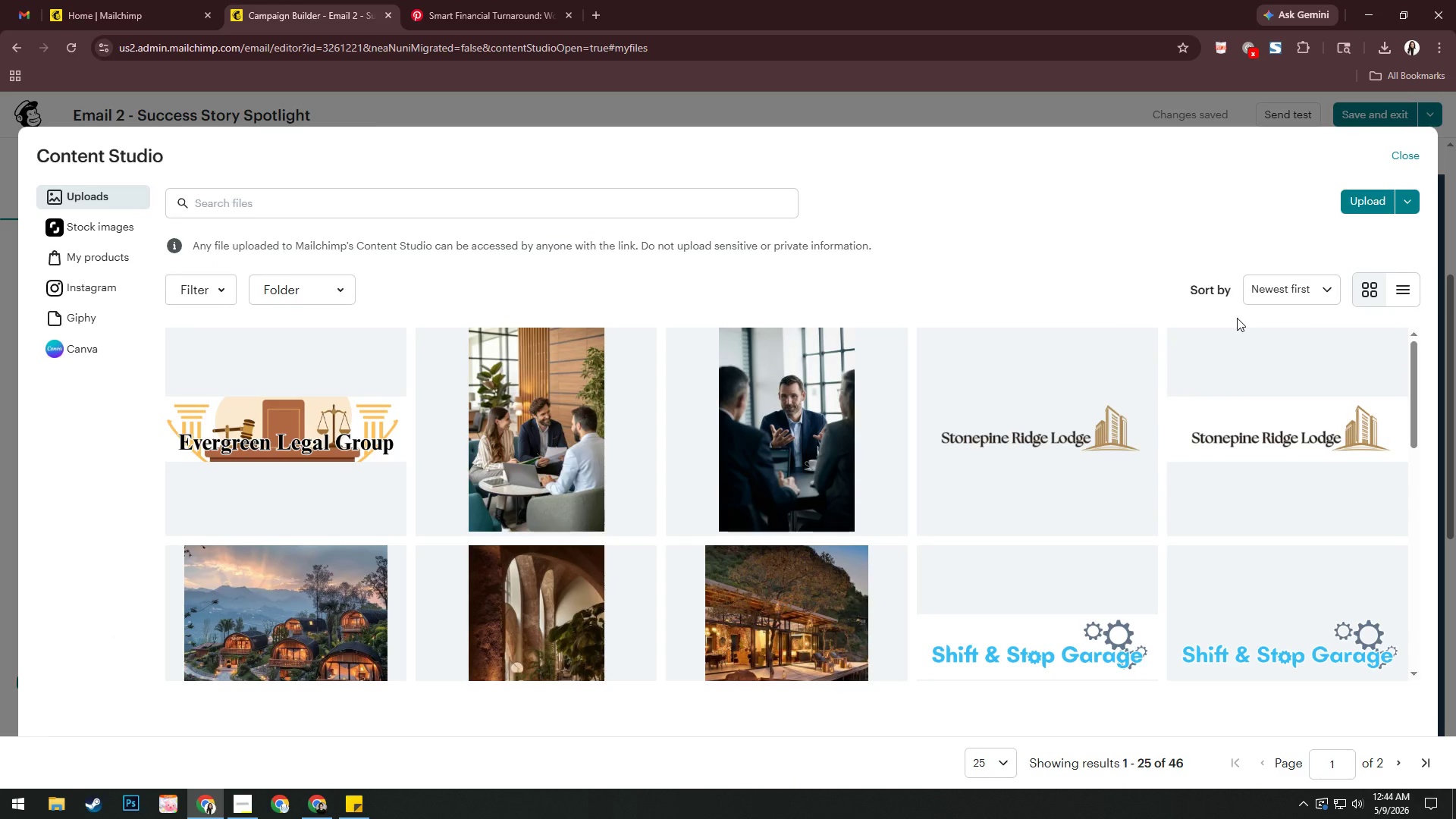 
wait(8.89)
 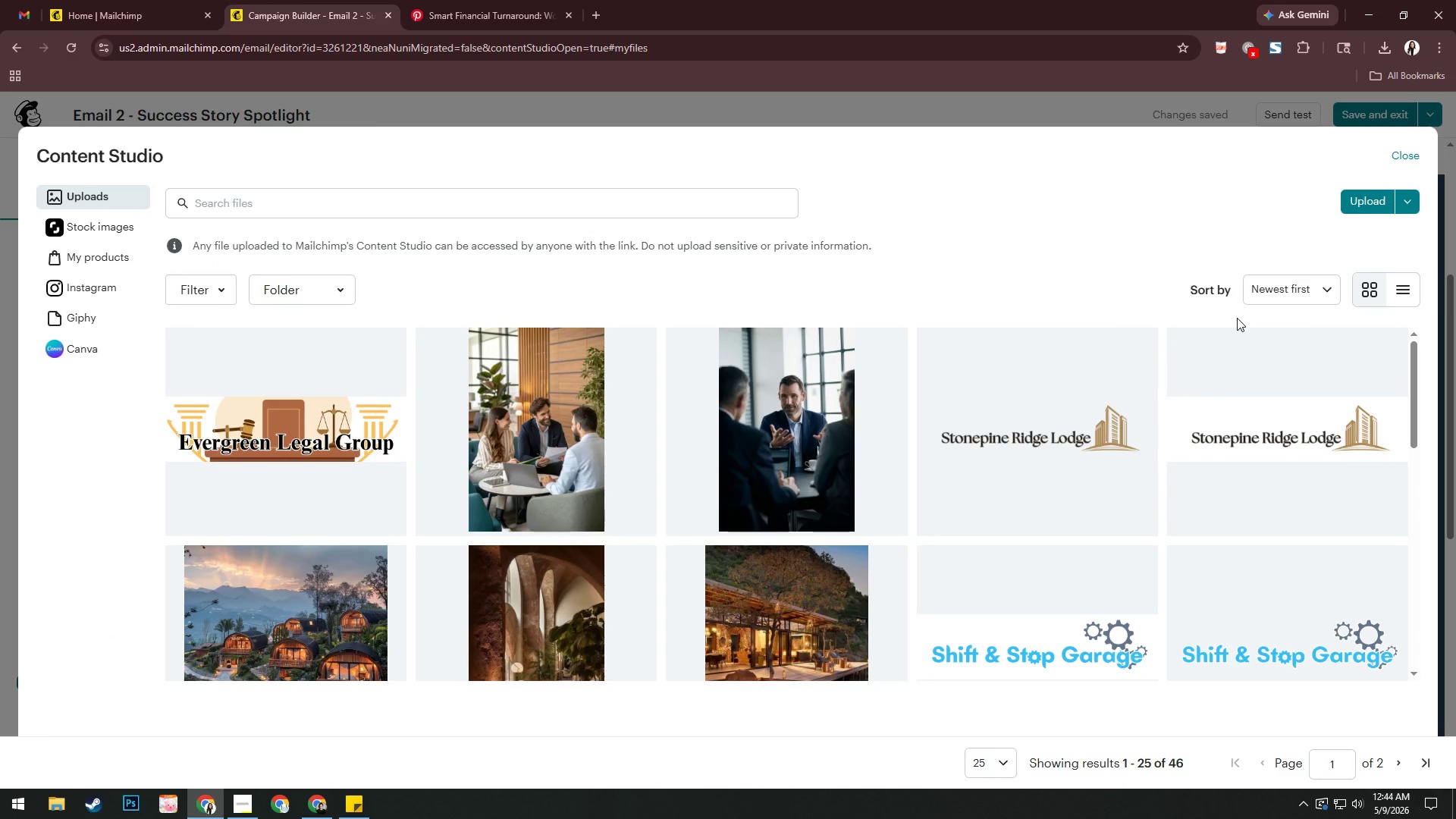 
left_click([454, 0])
 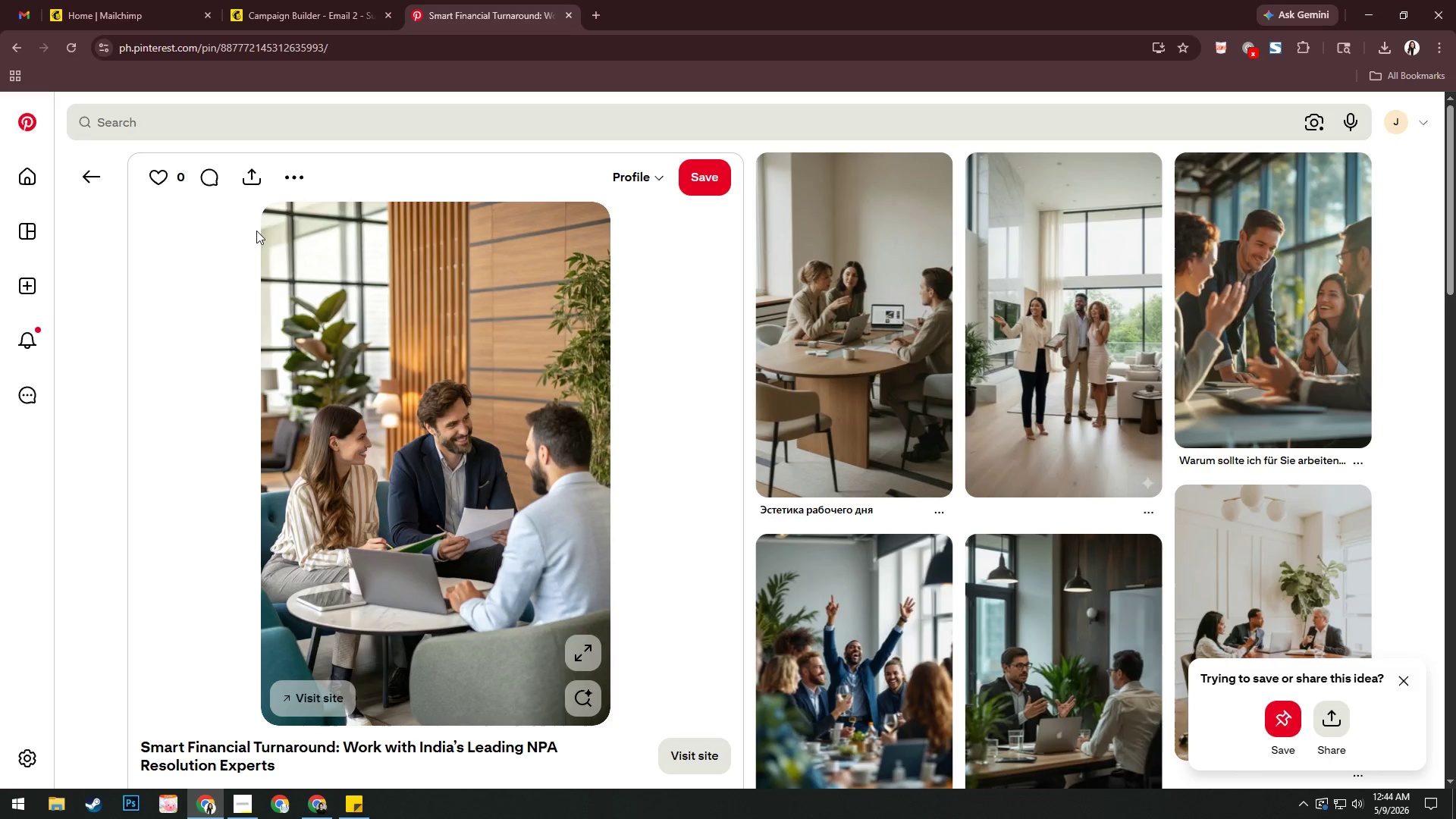 
left_click([90, 174])
 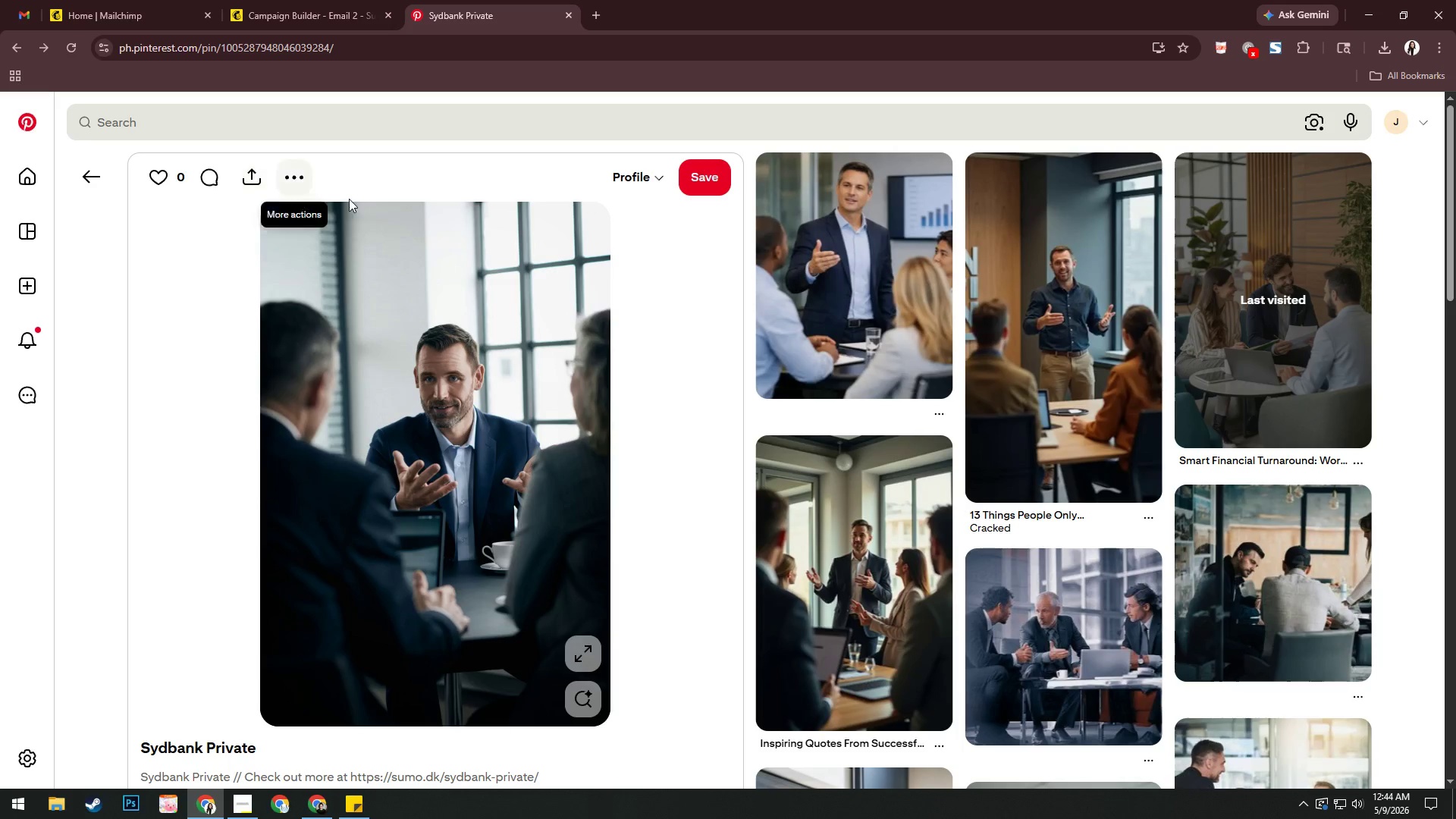 
scroll: coordinate [903, 469], scroll_direction: down, amount: 4.0
 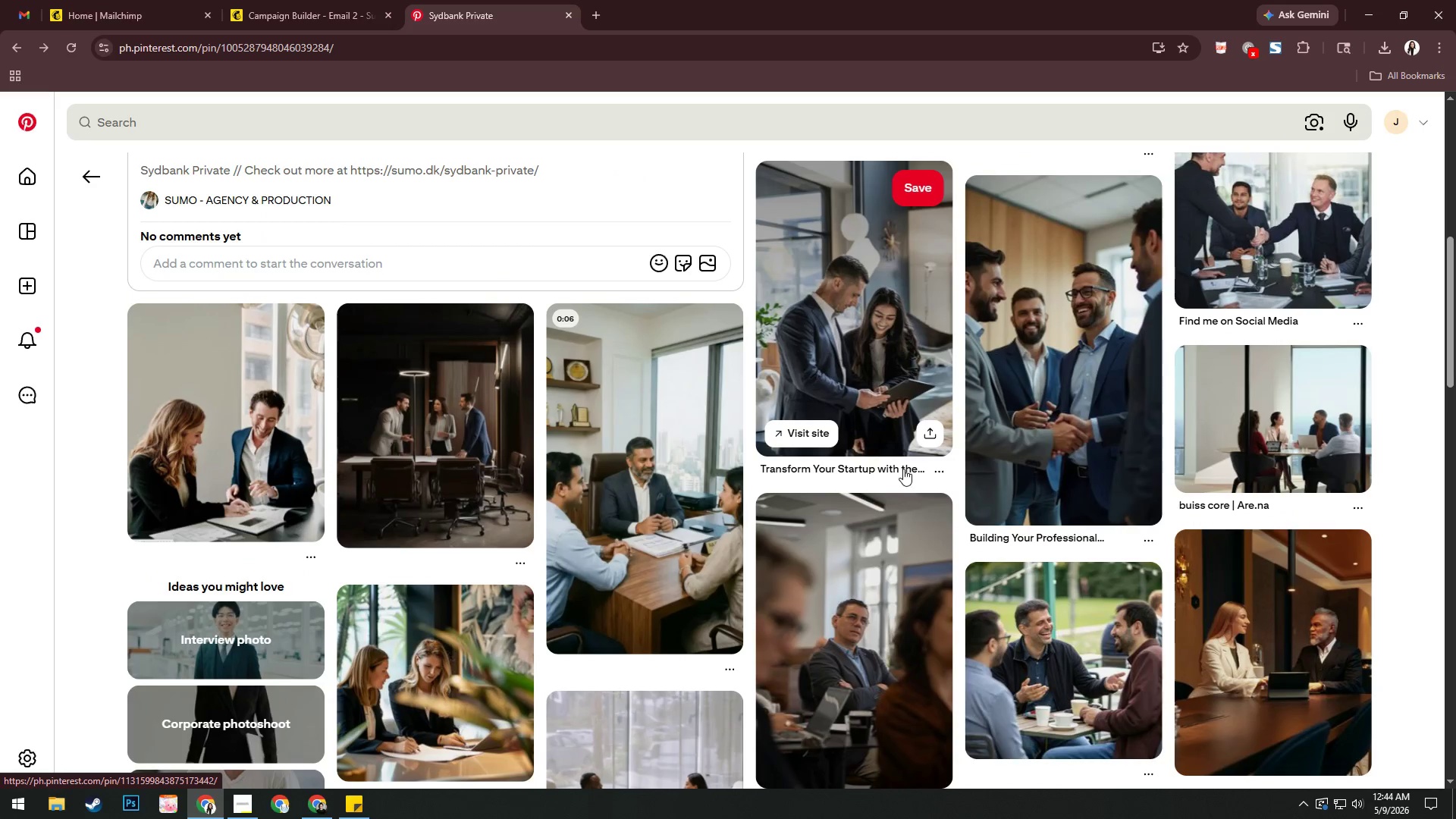 
left_click([1068, 390])
 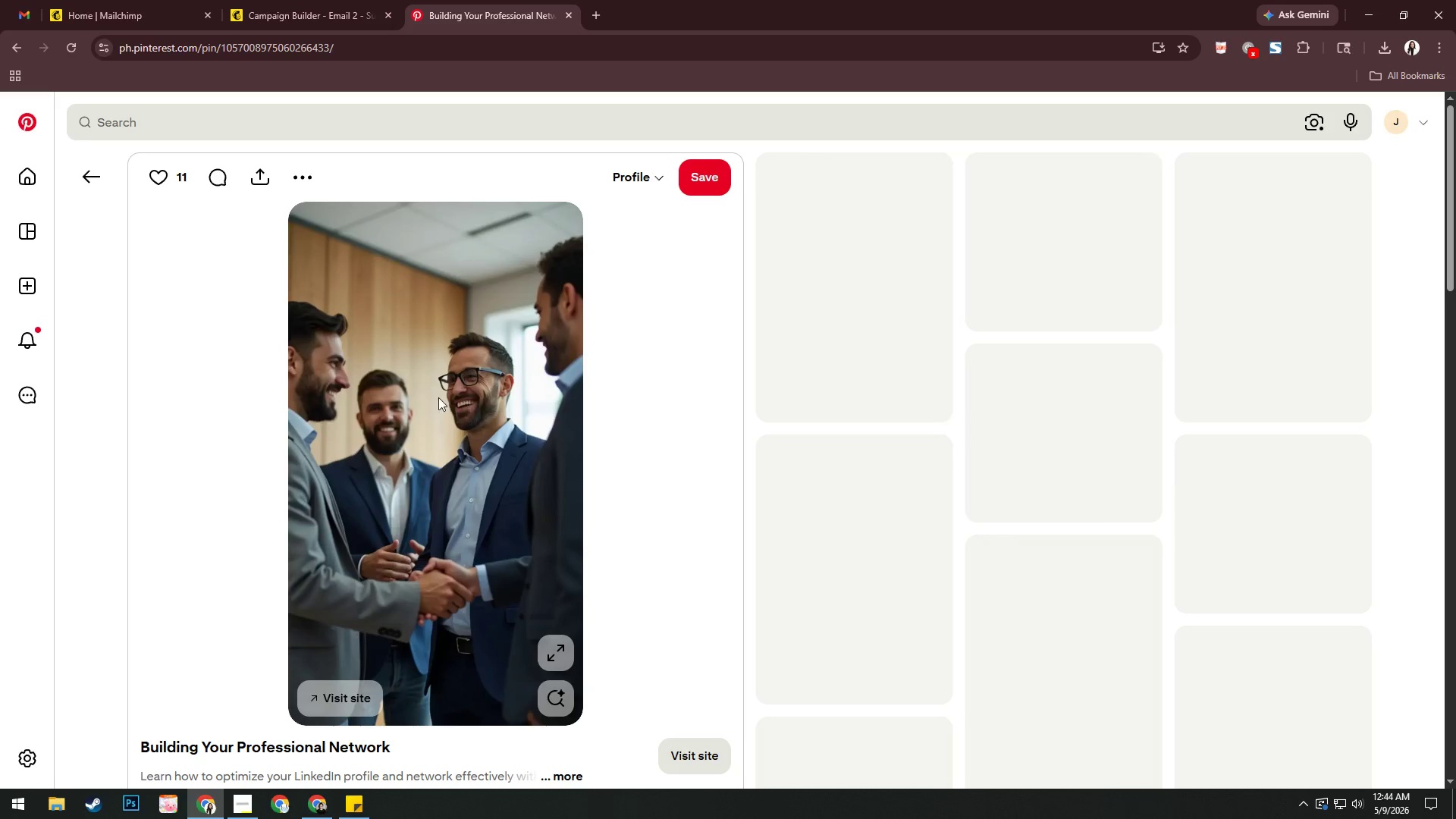 
right_click([410, 388])
 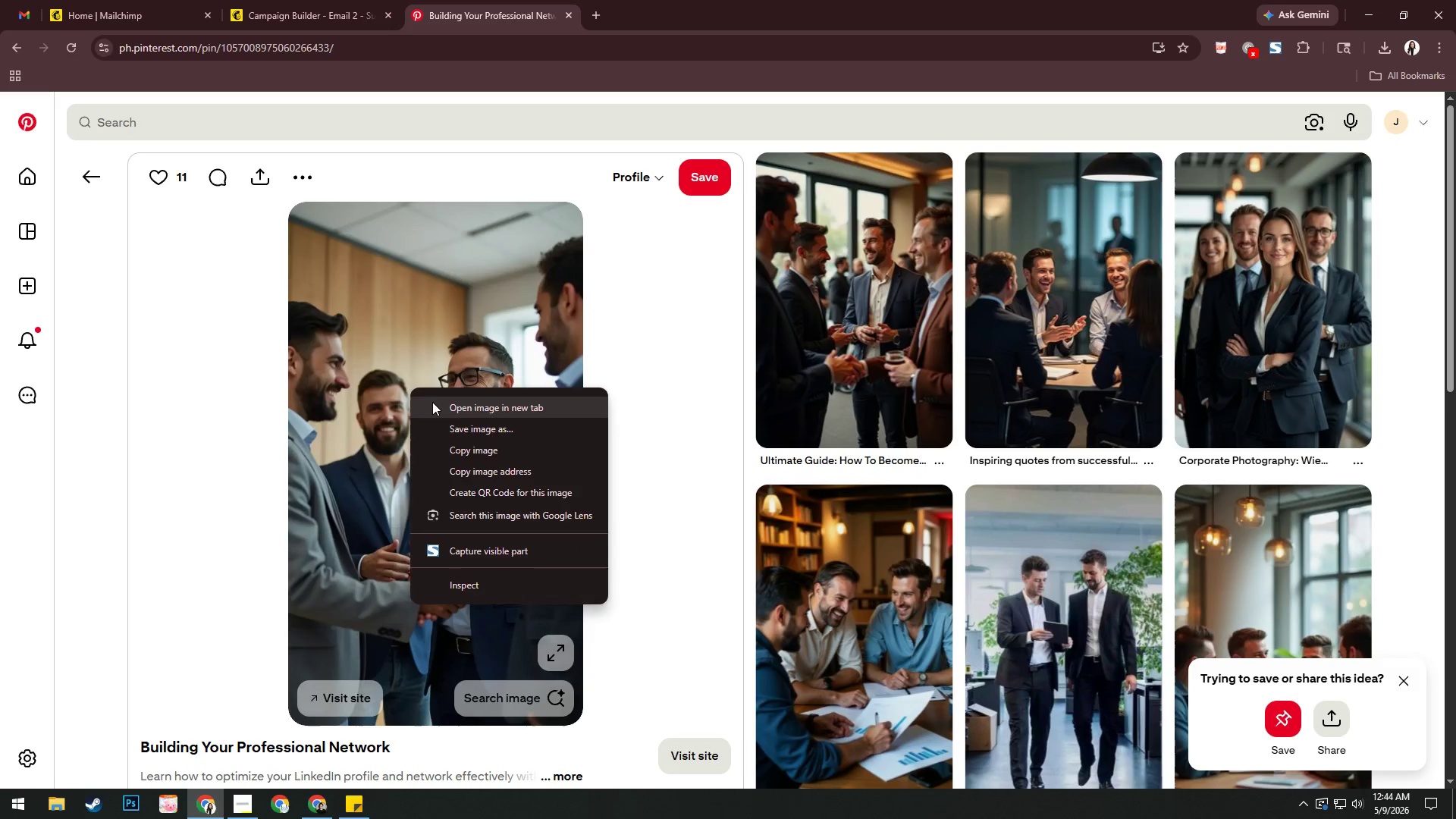 
left_click([432, 403])
 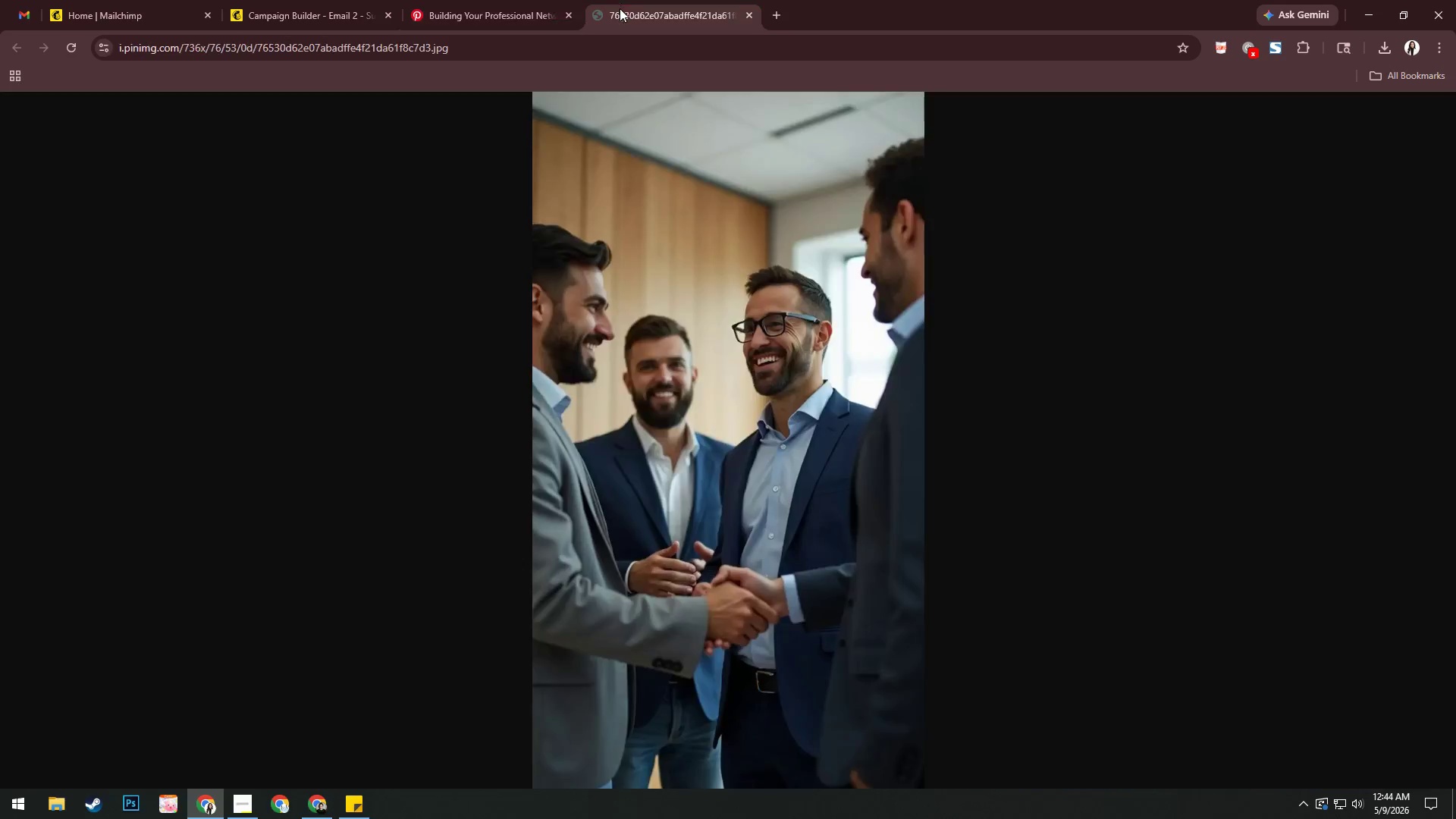 
right_click([637, 323])
 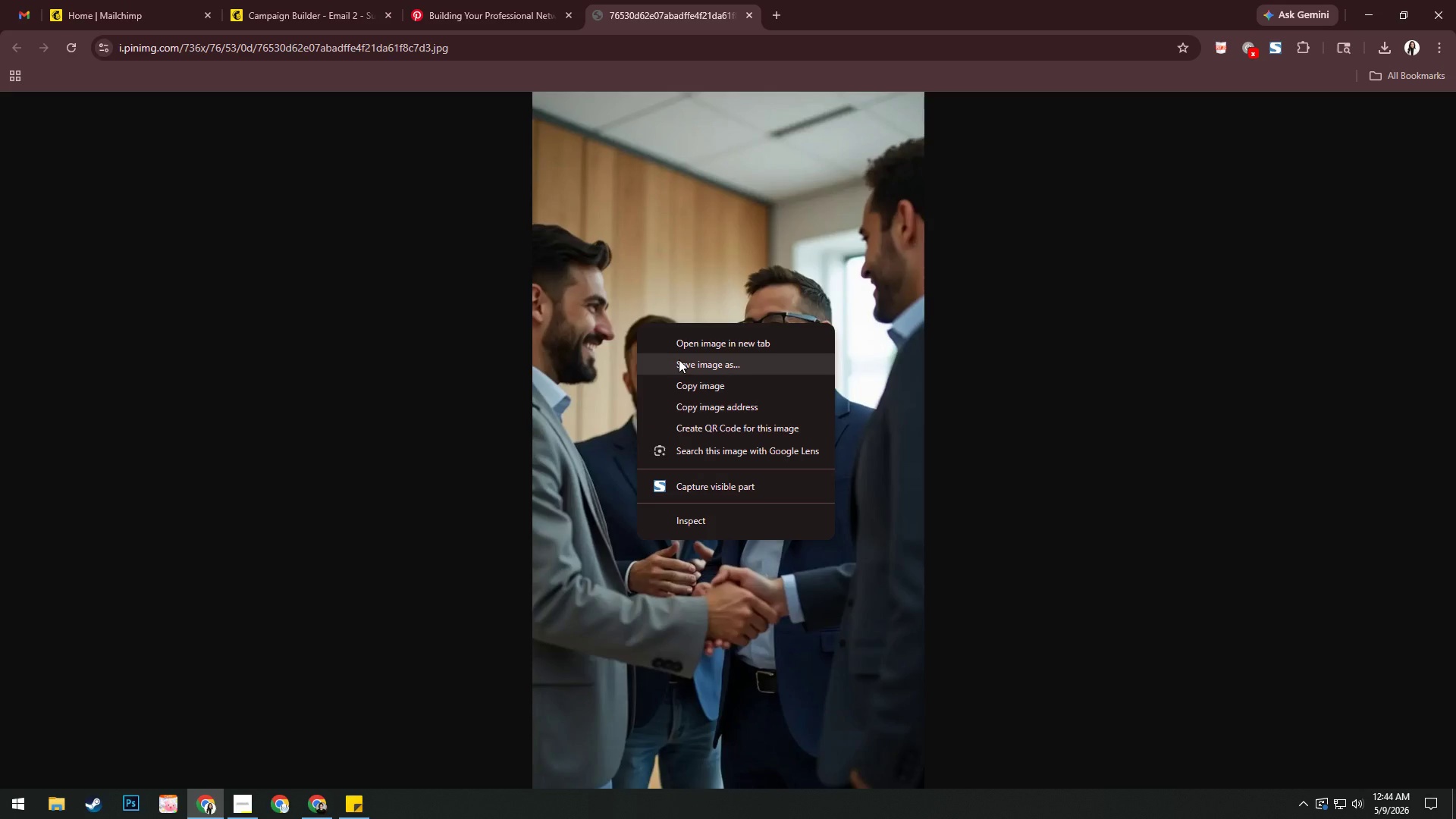 
left_click([679, 359])
 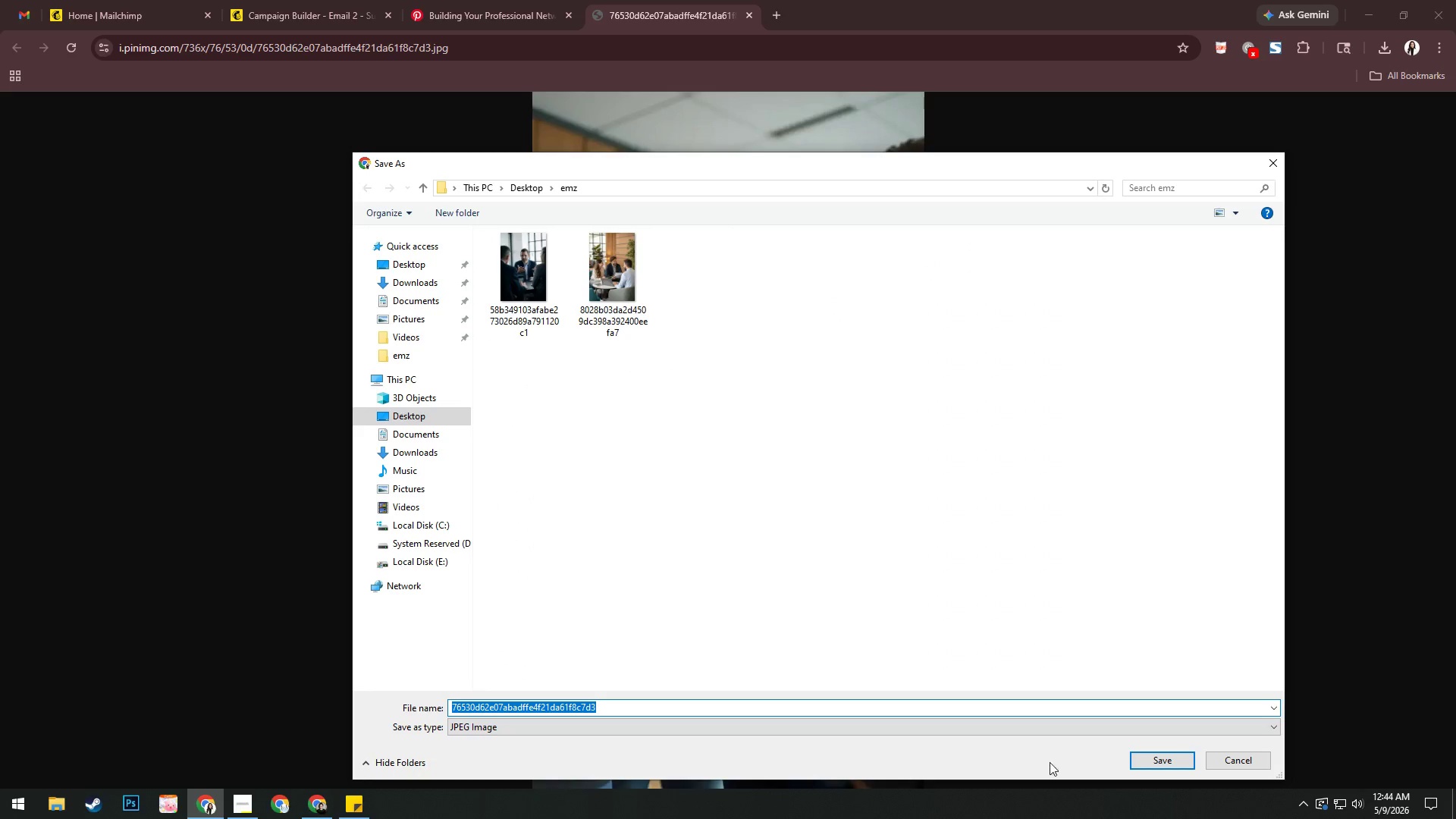 
left_click([1150, 755])
 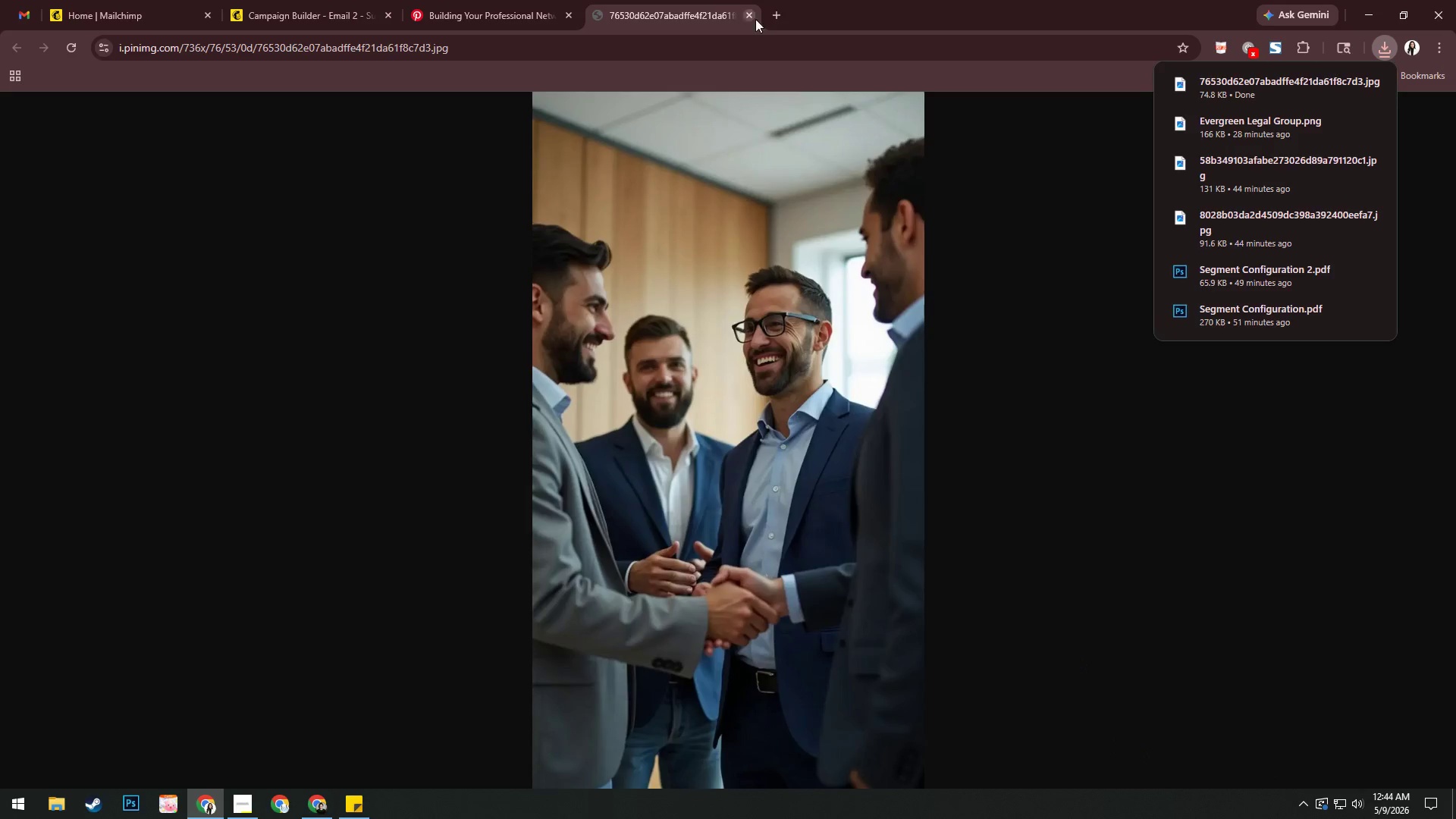 
left_click([750, 17])
 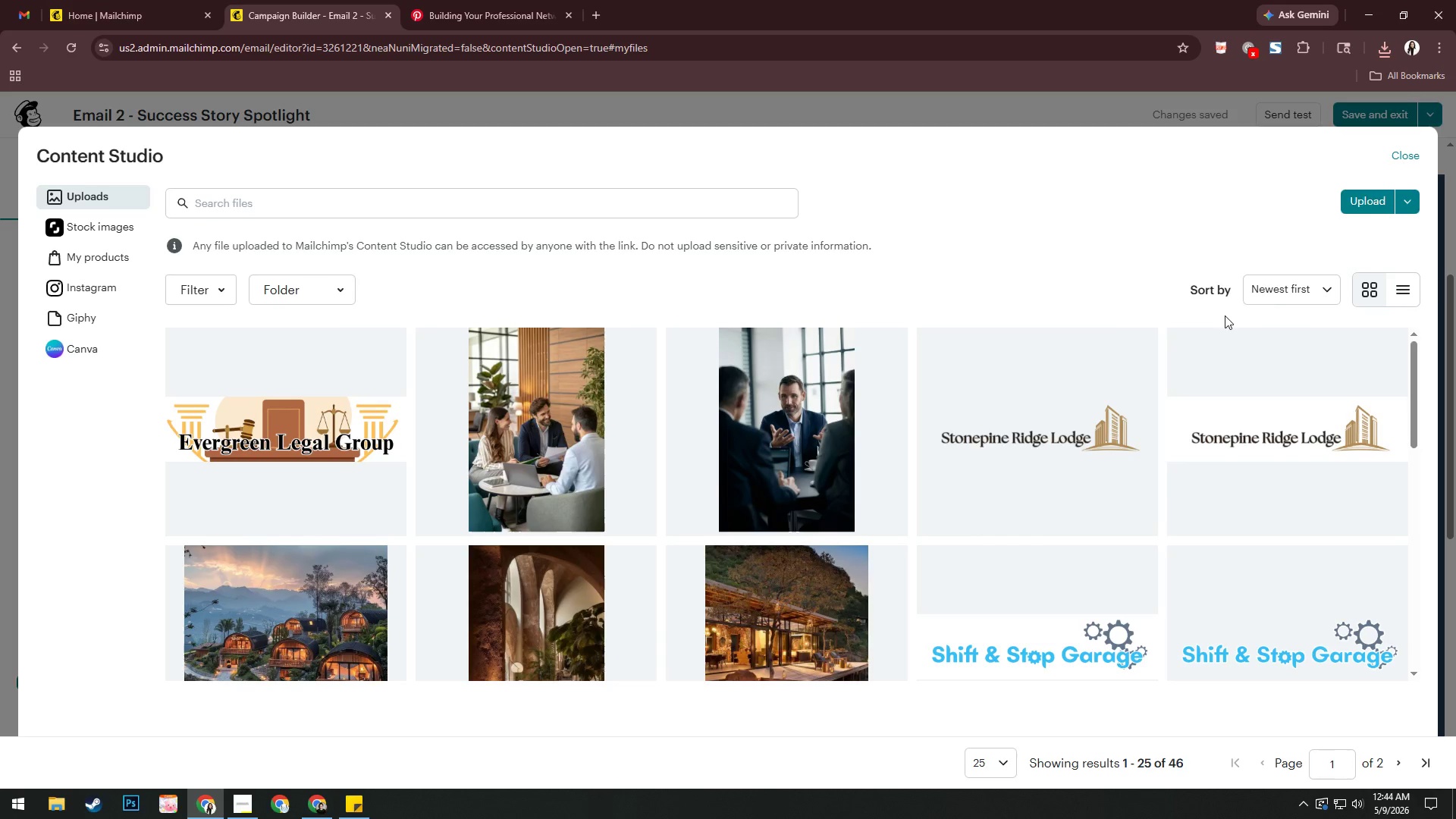 
left_click([1357, 210])
 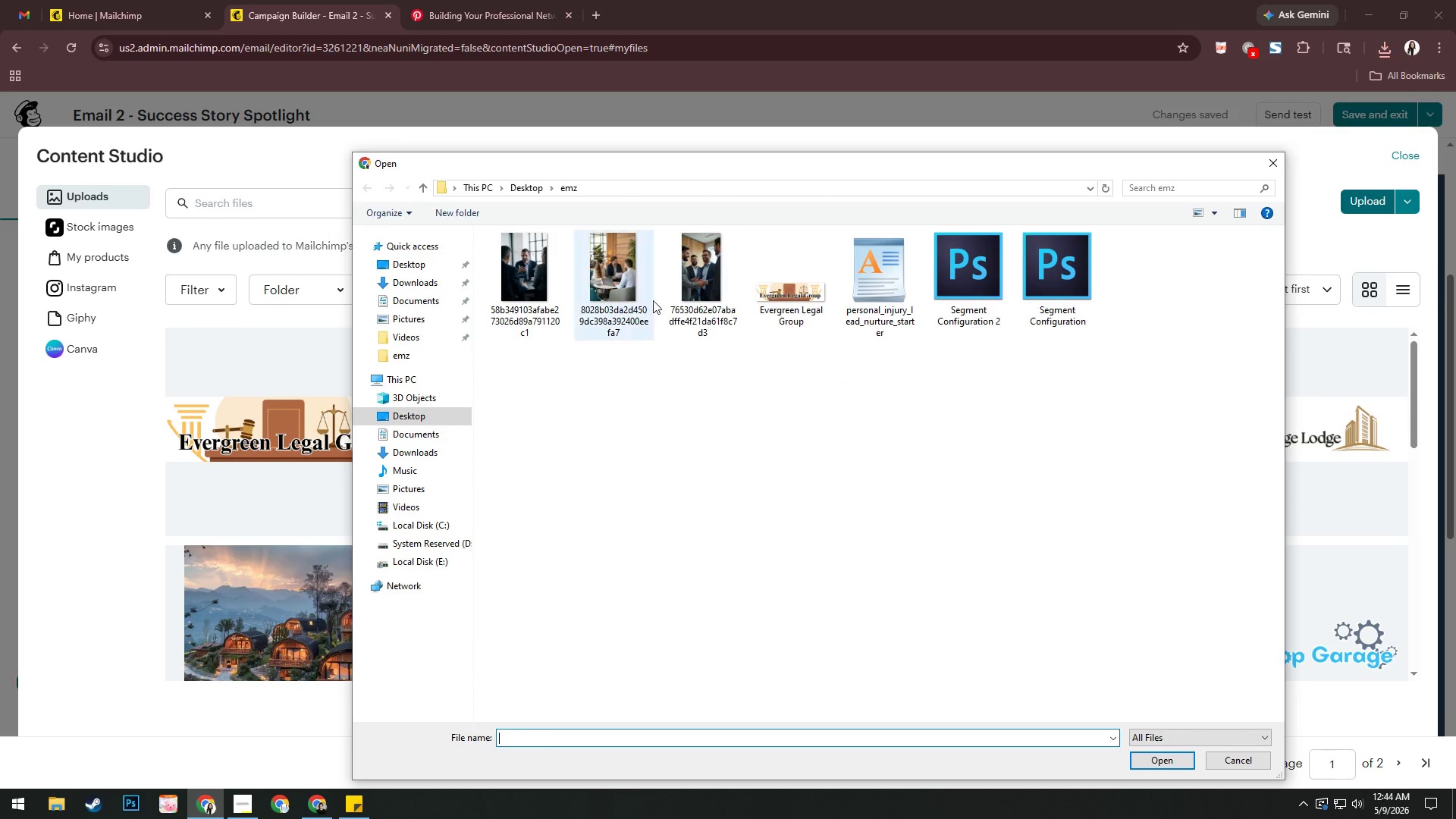 
left_click([698, 272])
 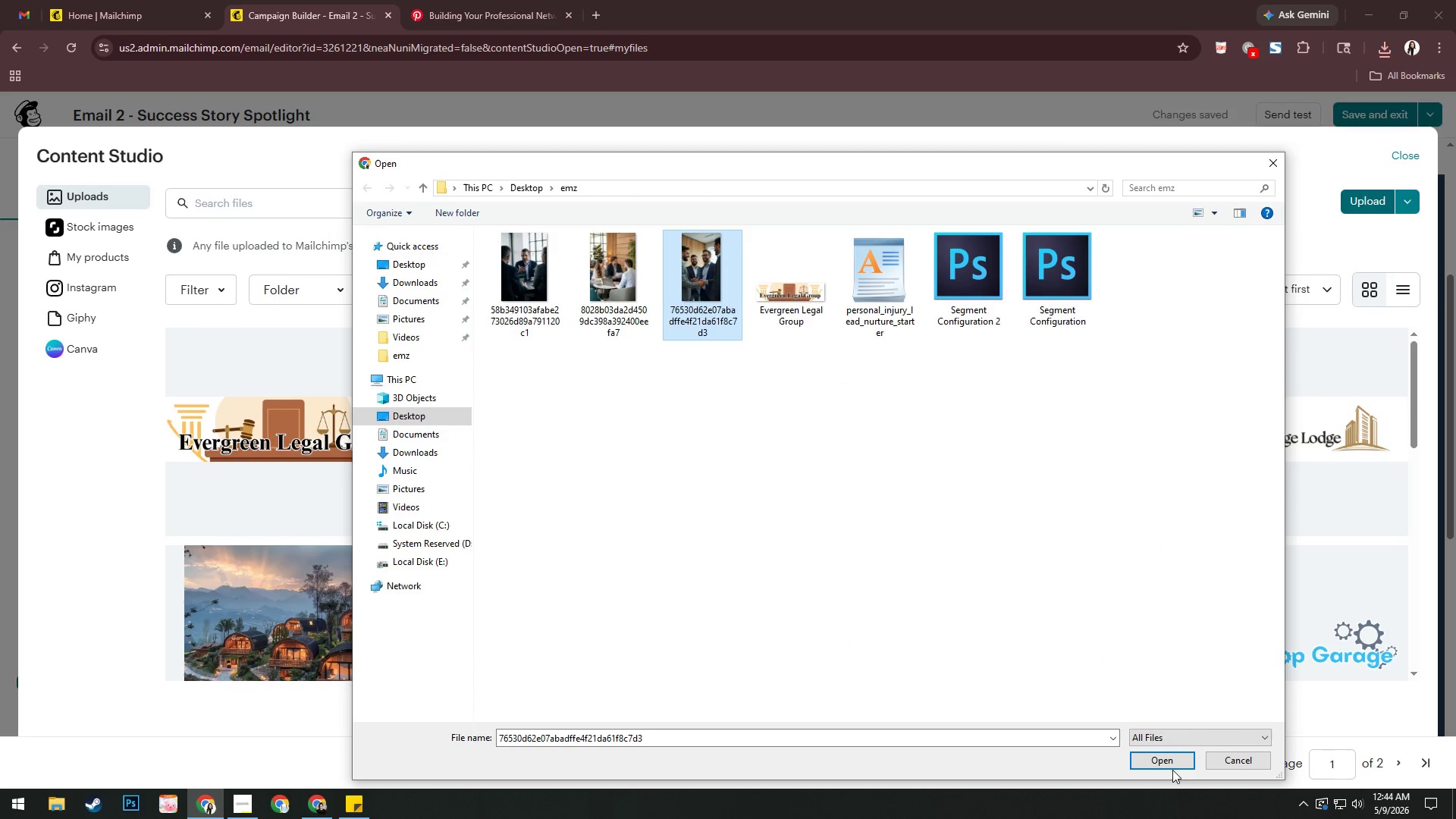 
left_click([1172, 759])
 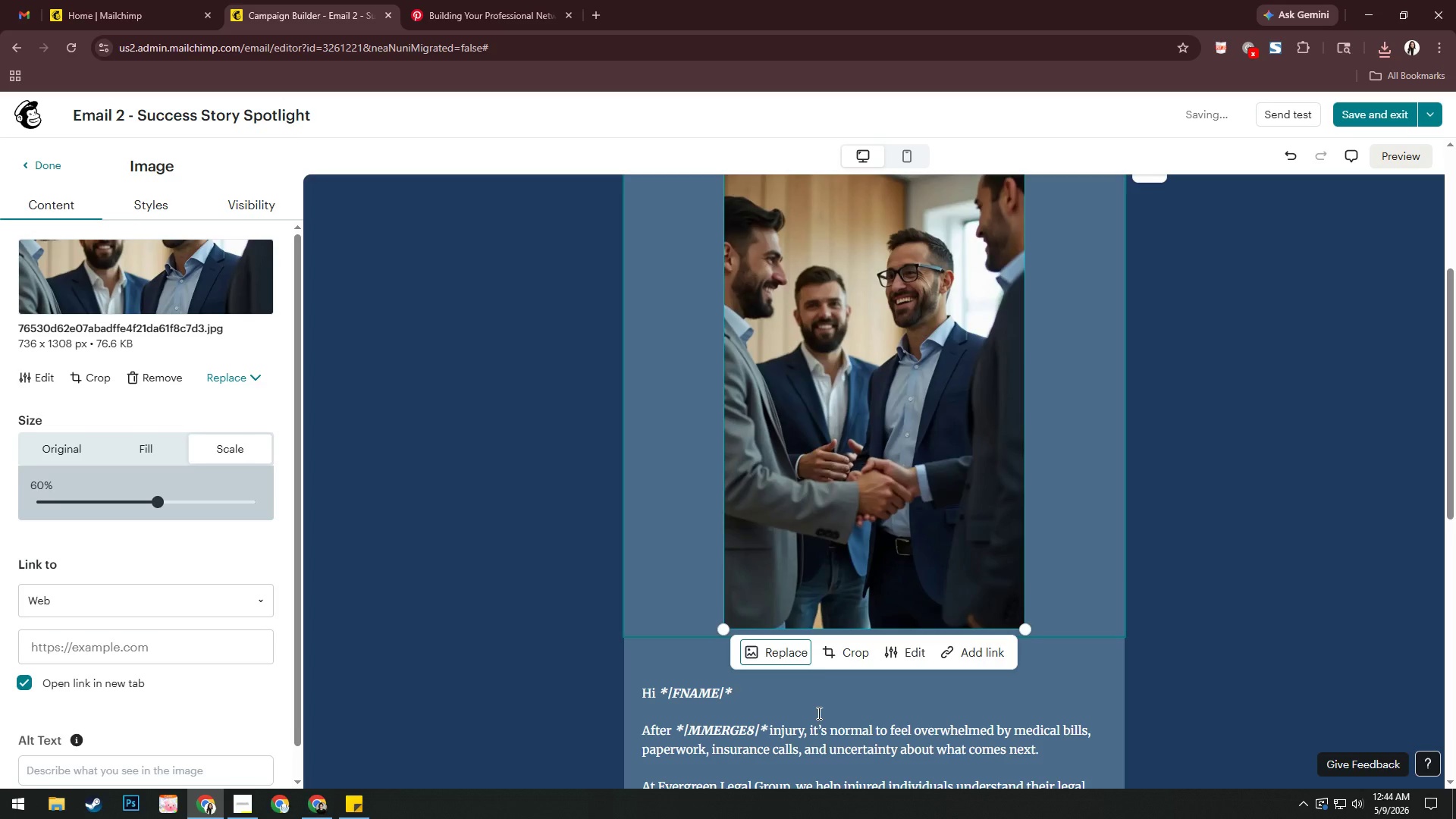 
wait(6.3)
 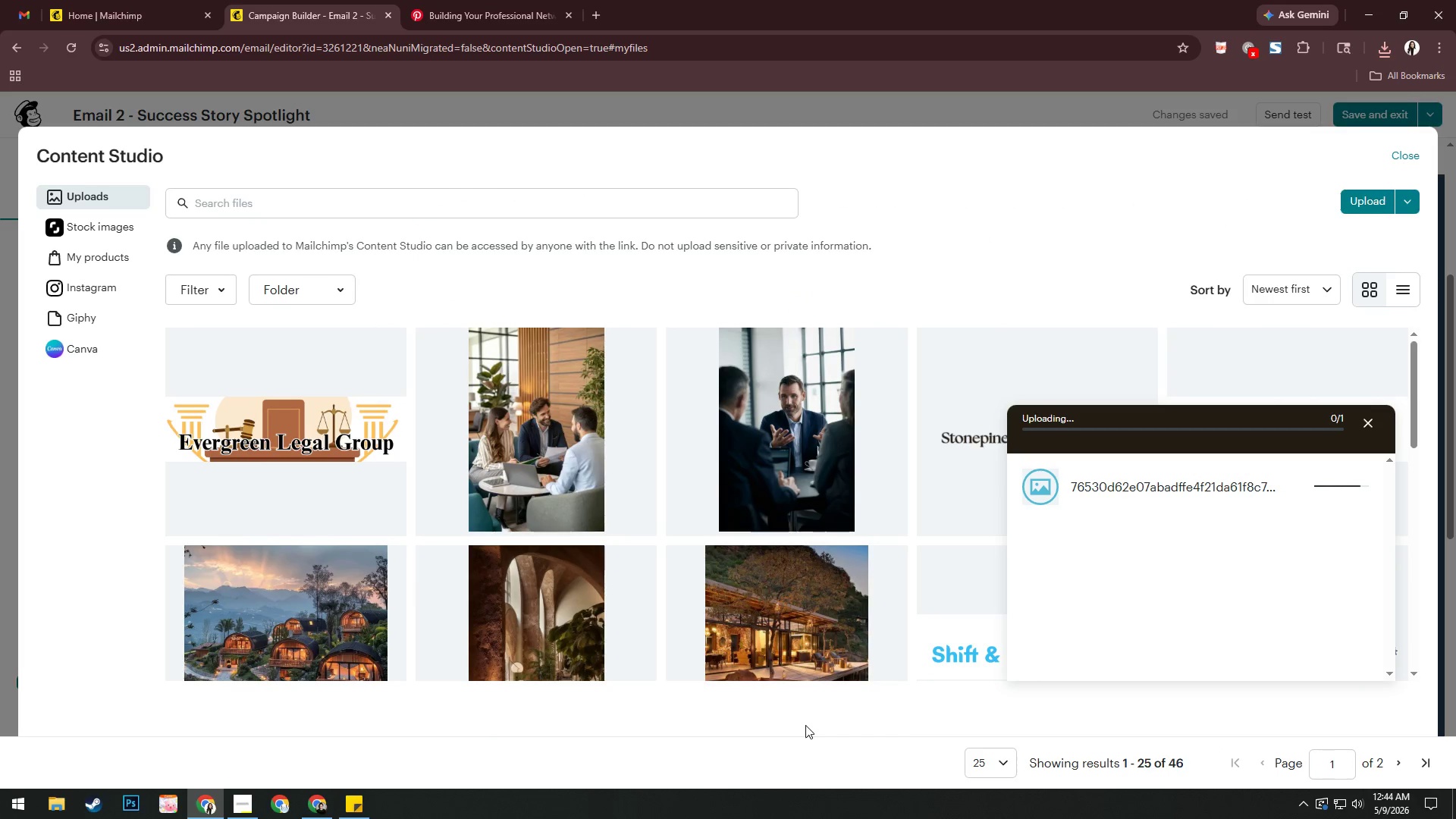 
scroll: coordinate [802, 667], scroll_direction: up, amount: 4.0
 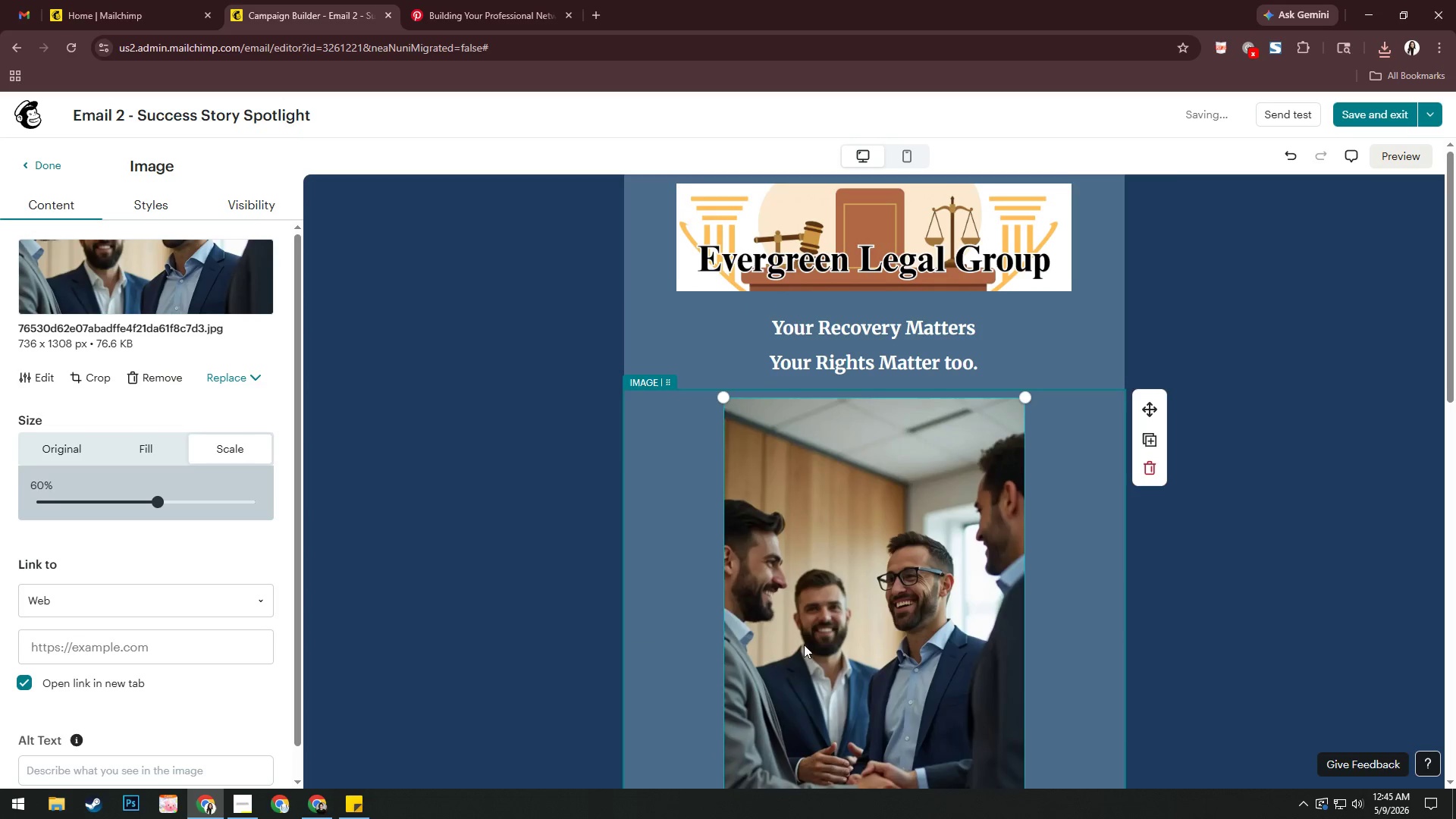 
scroll: coordinate [804, 644], scroll_direction: down, amount: 5.0
 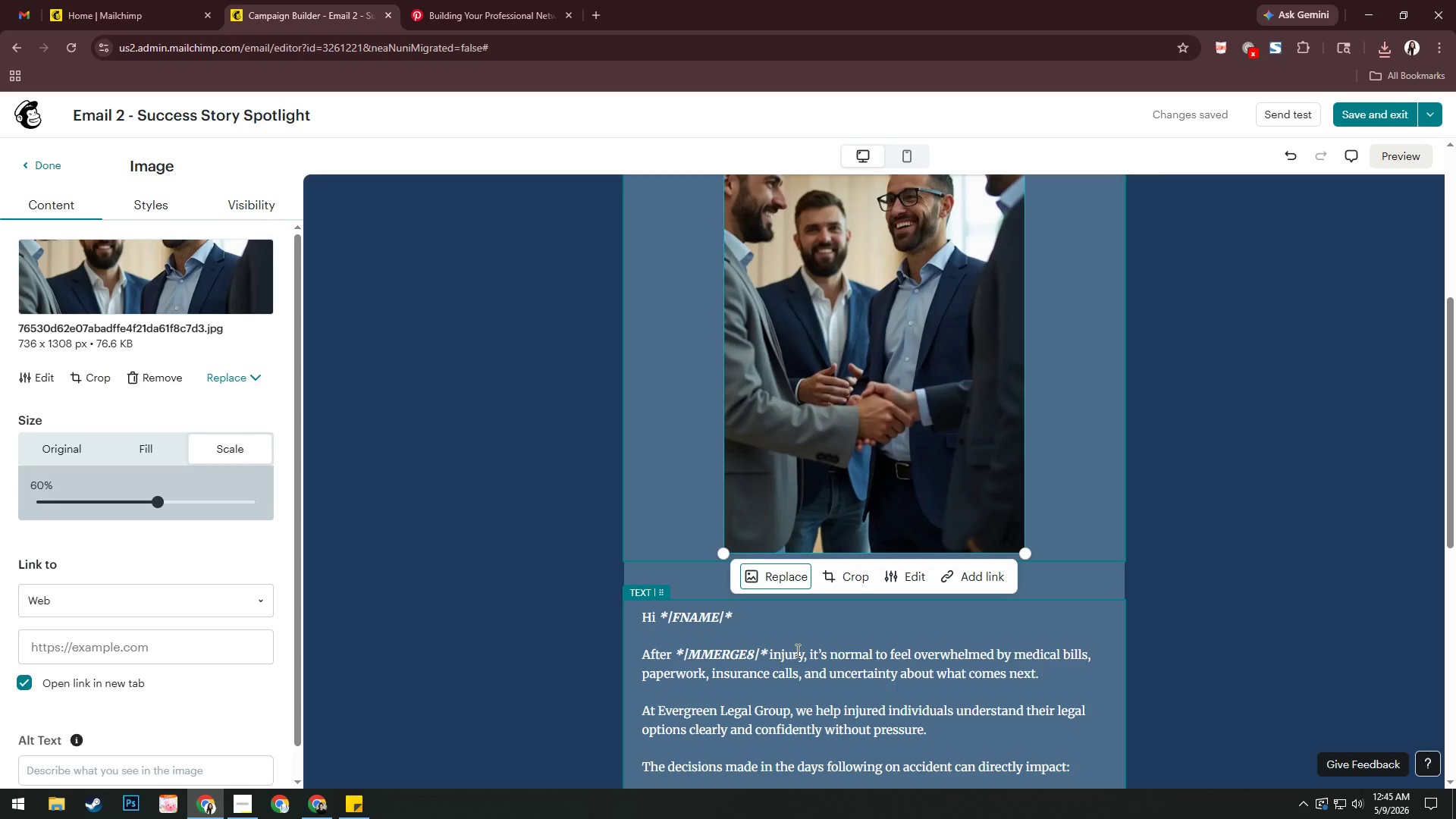 
wait(6.49)
 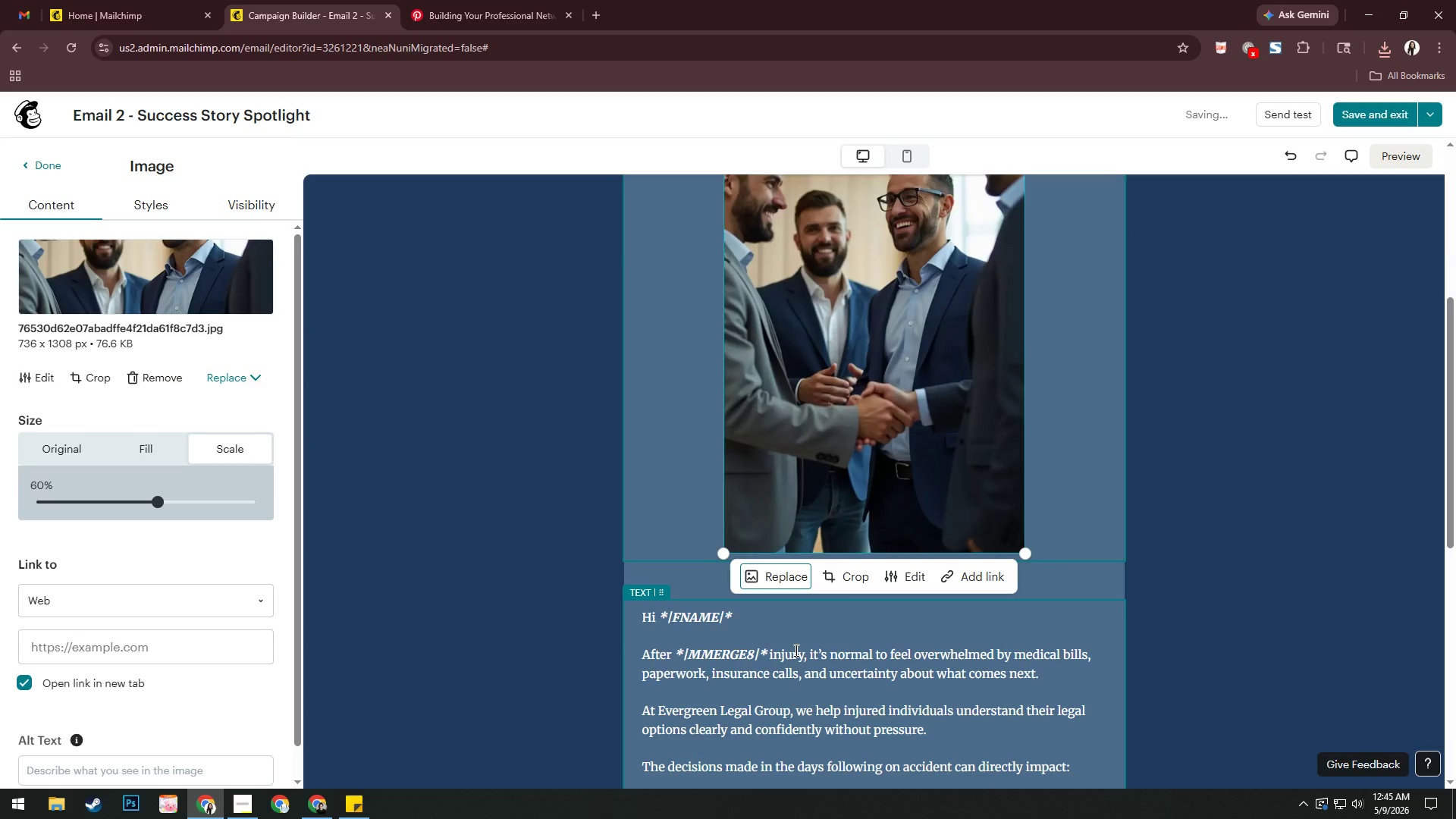 
scroll: coordinate [826, 676], scroll_direction: up, amount: 6.0
 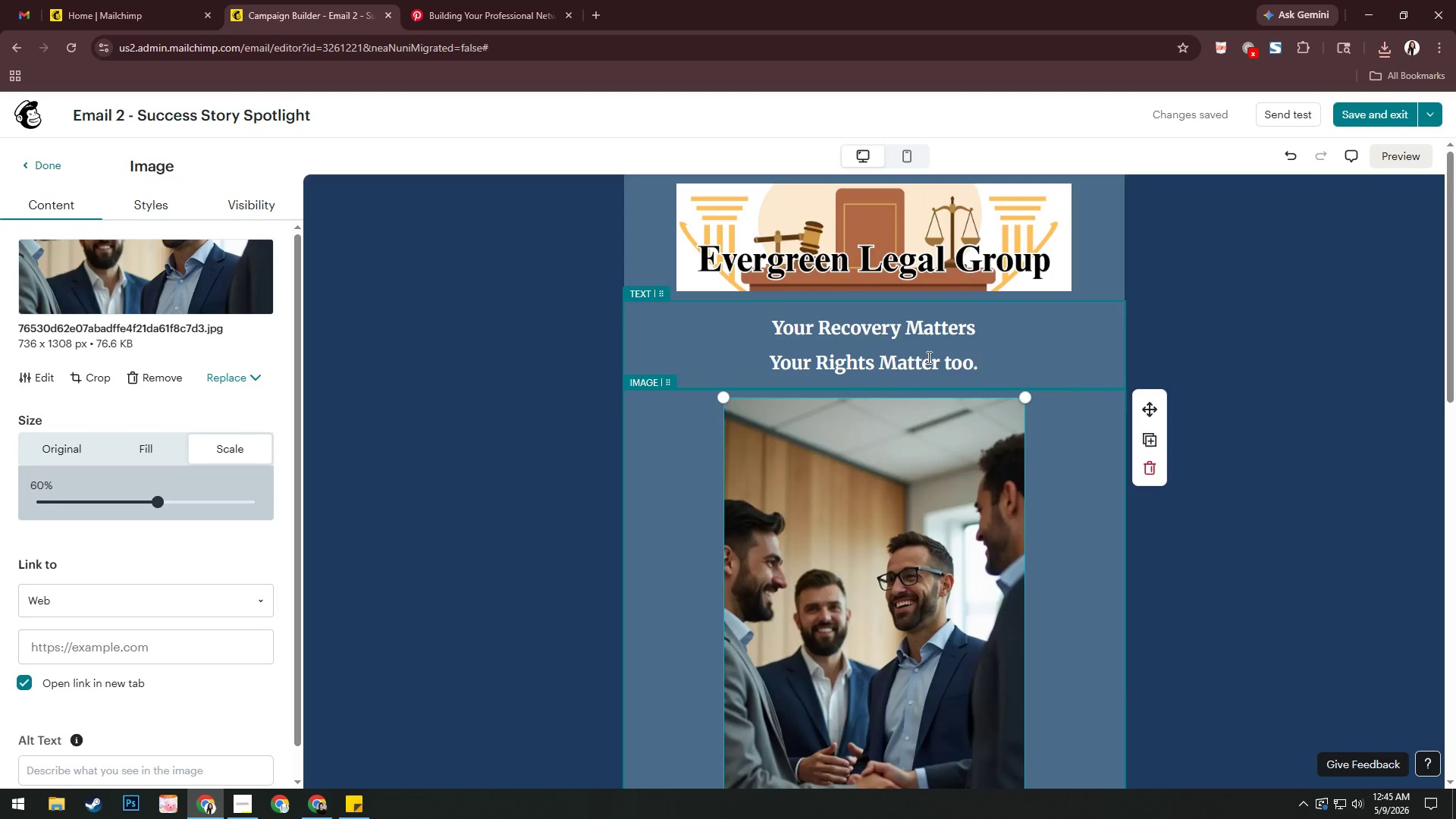 
left_click([972, 359])
 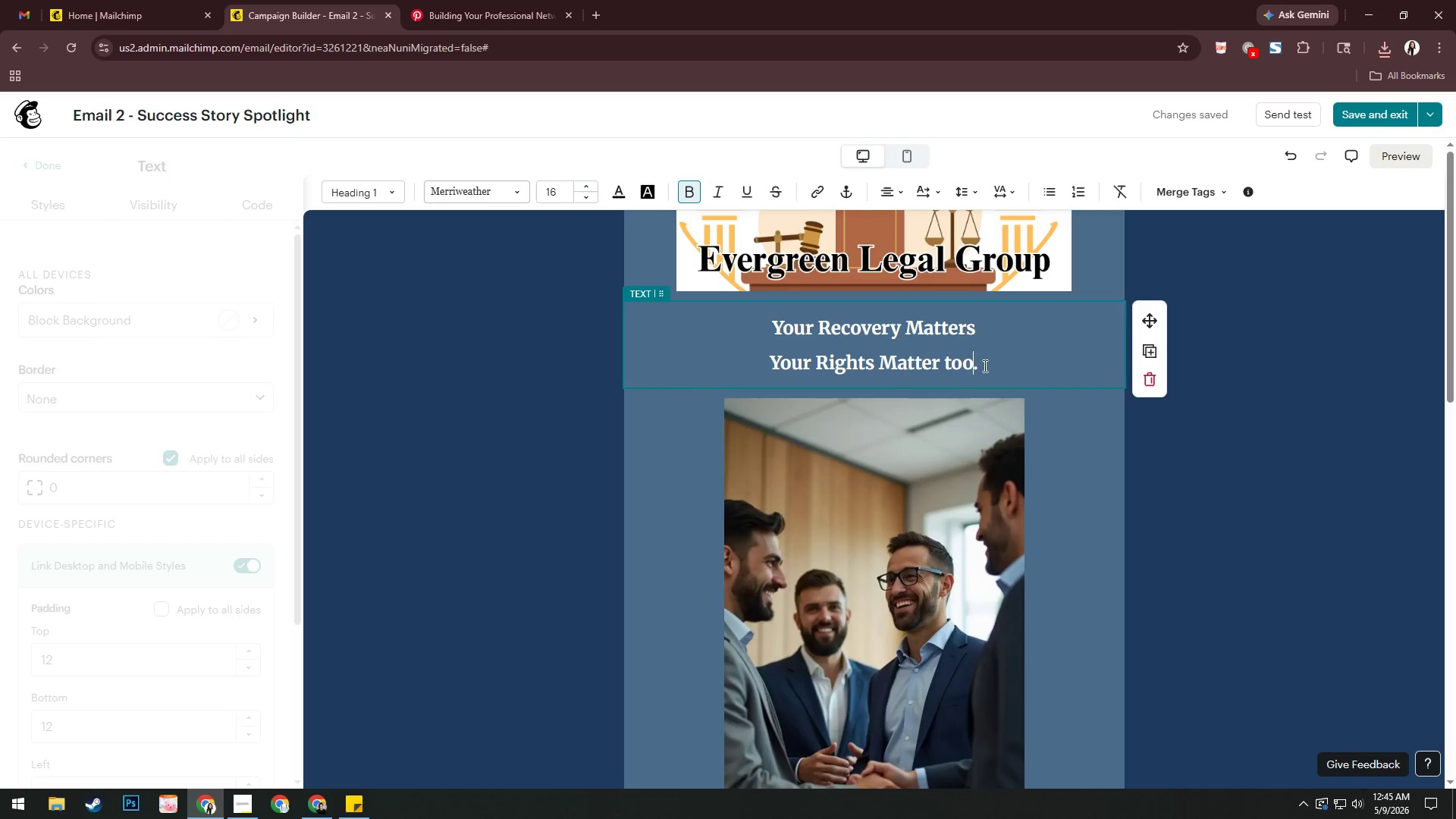 
left_click_drag(start_coordinate=[984, 366], to_coordinate=[822, 328])
 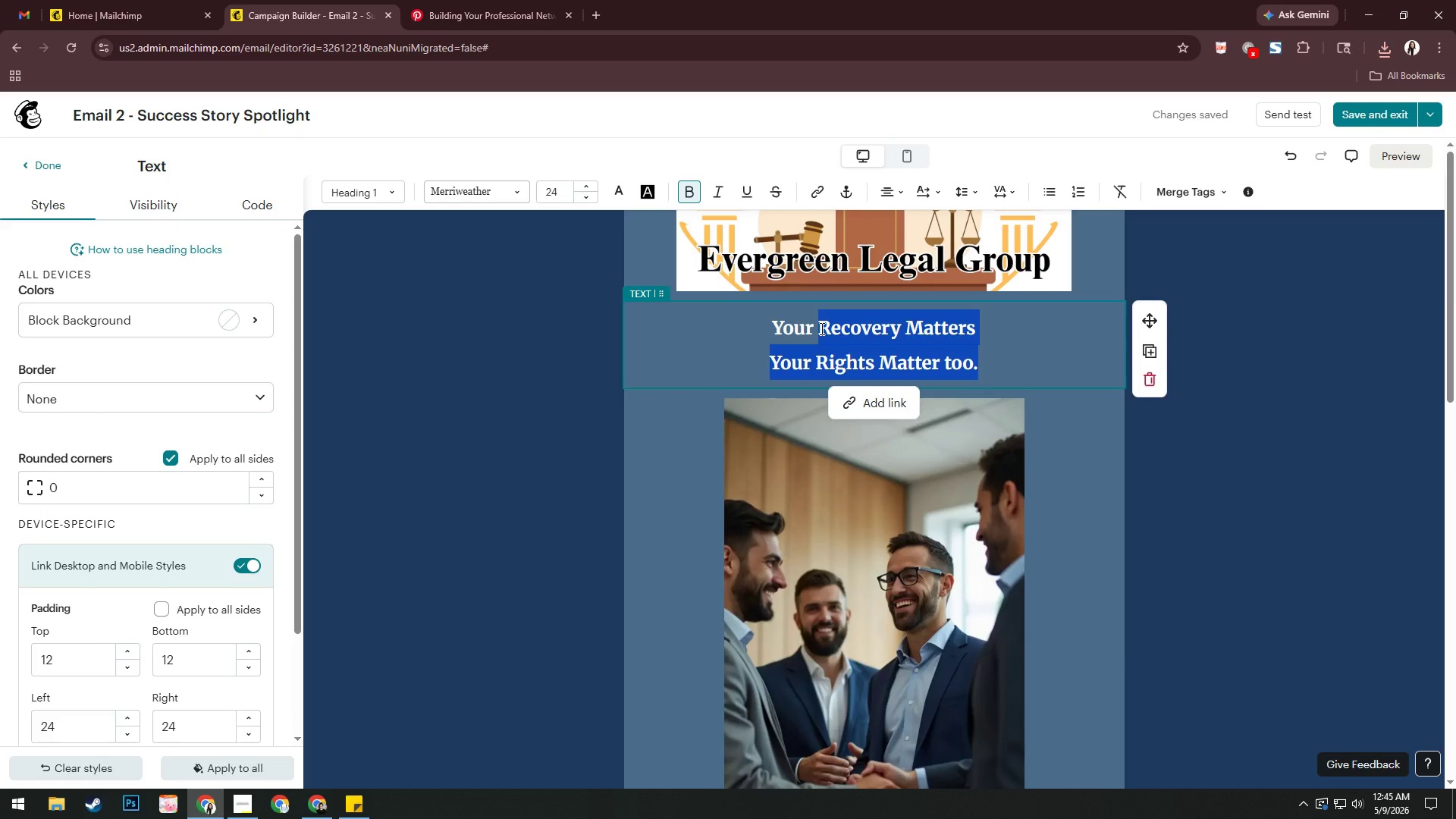 
key(Backspace)
key(Backspace)
key(Backspace)
key(Backspace)
key(Backspace)
key(Backspace)
type(Recovery is Possible)
 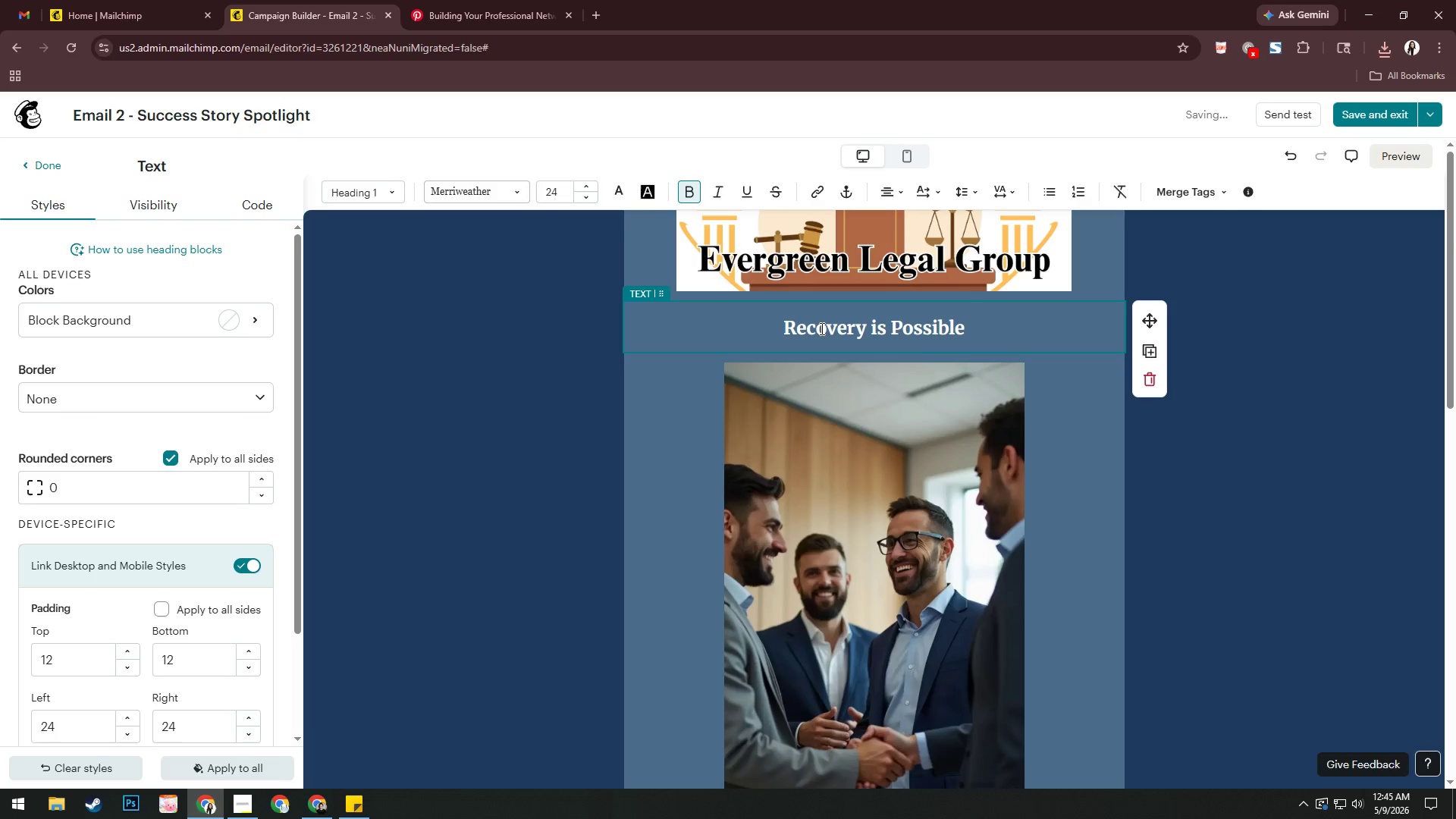 
scroll: coordinate [824, 518], scroll_direction: down, amount: 6.0
 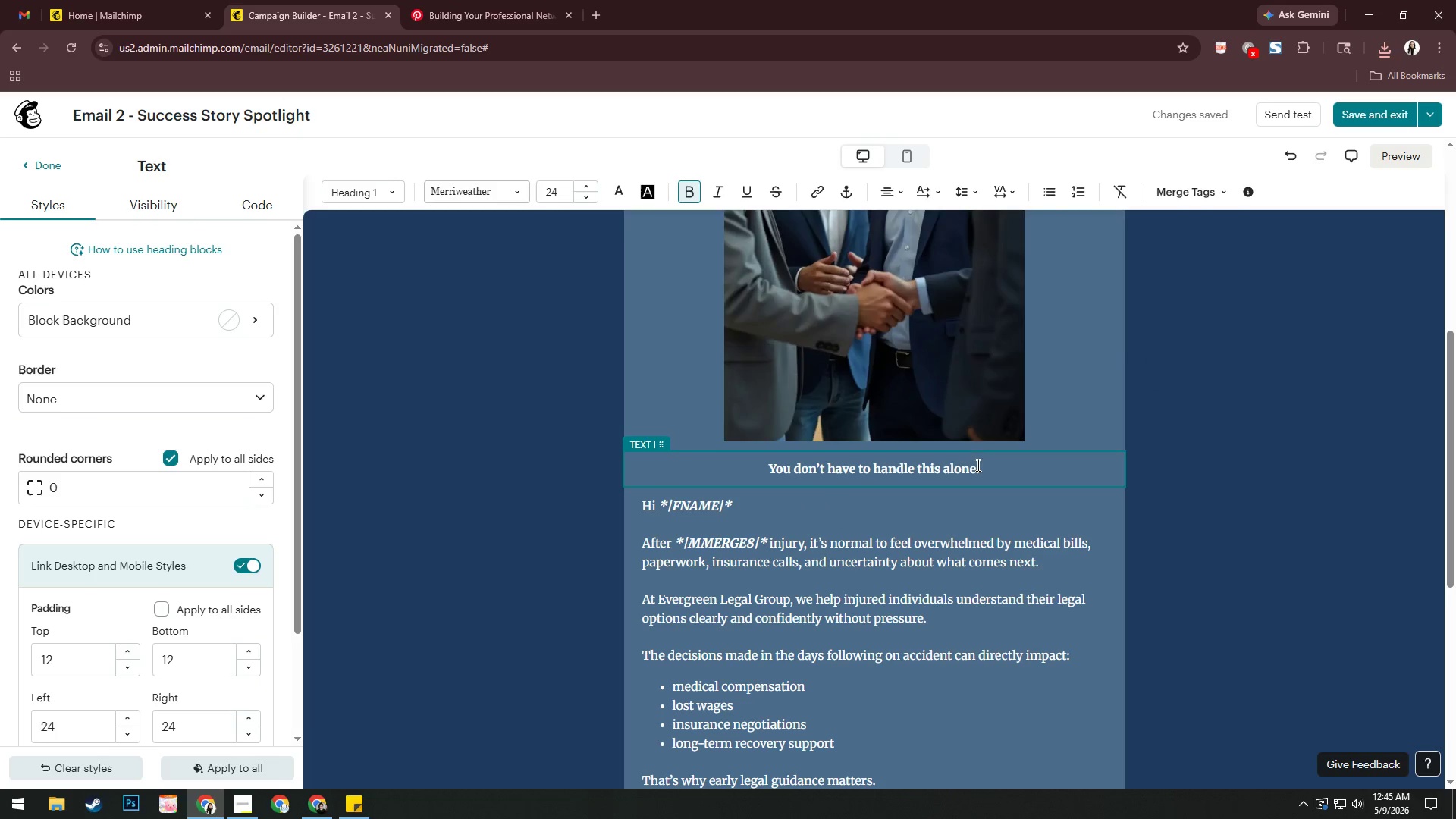 
left_click_drag(start_coordinate=[988, 467], to_coordinate=[783, 466])
 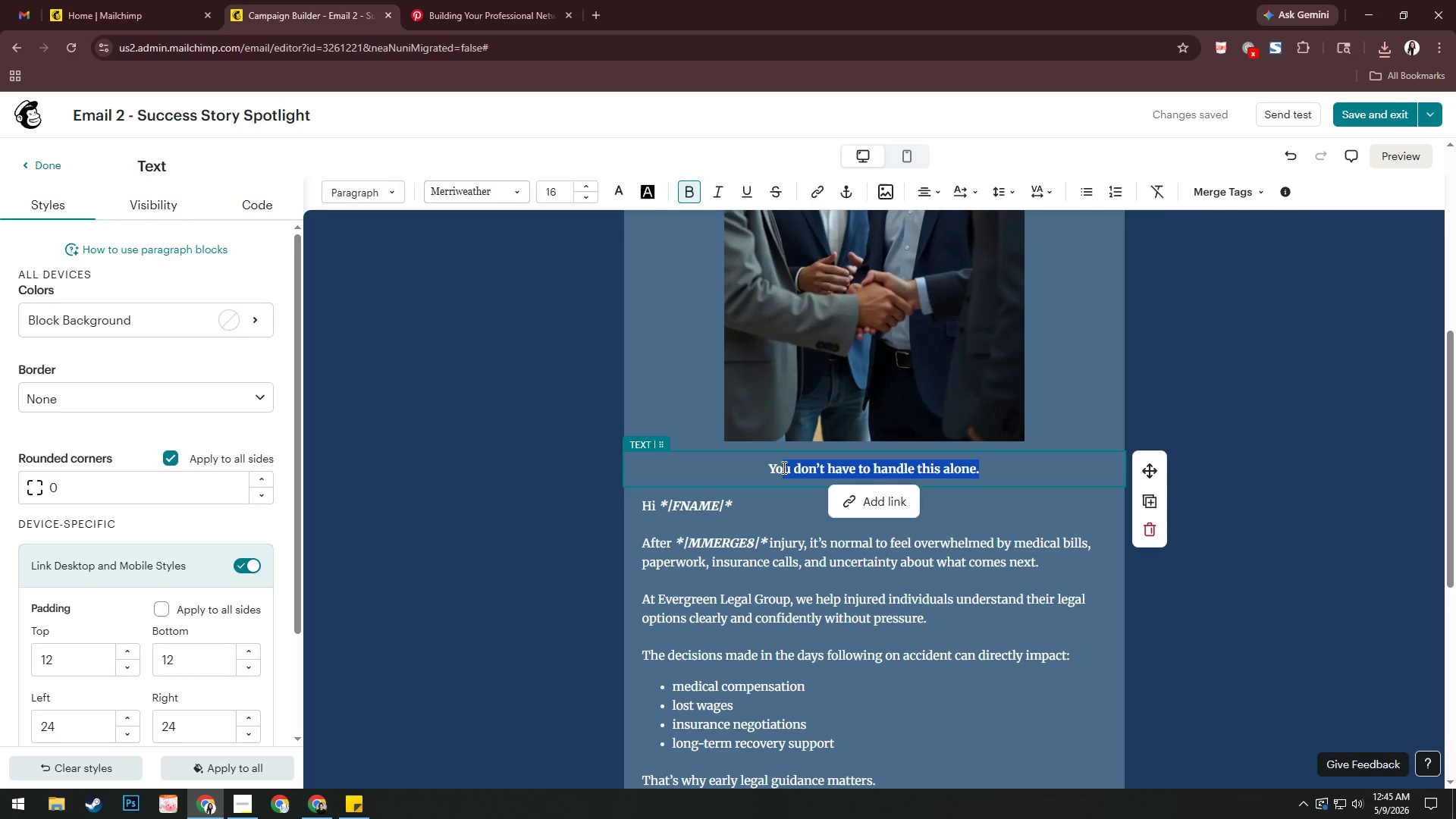 
key(Backspace)
key(Backspace)
key(Backspace)
type(How one )
 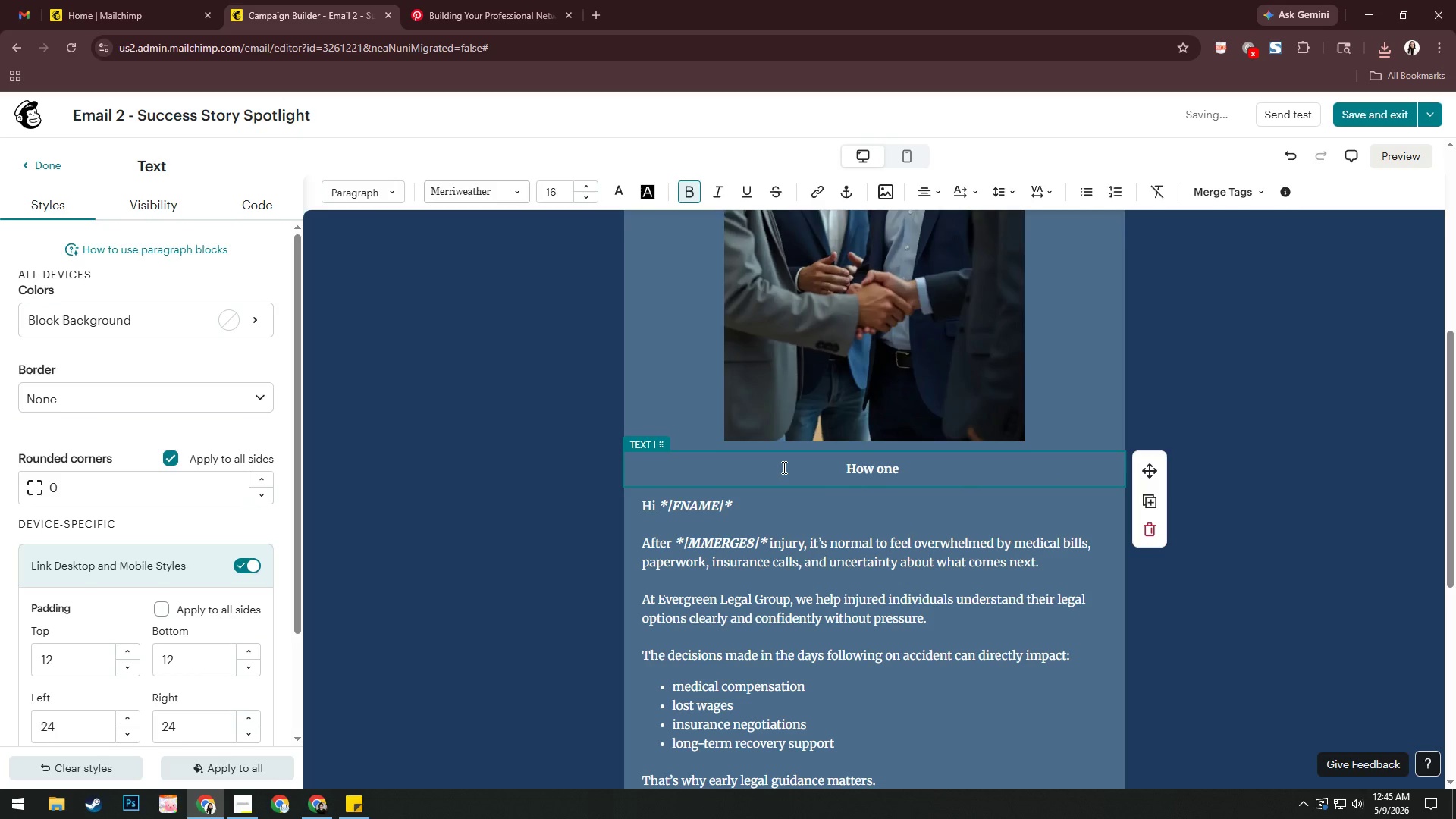 
key(Control+ControlLeft)
 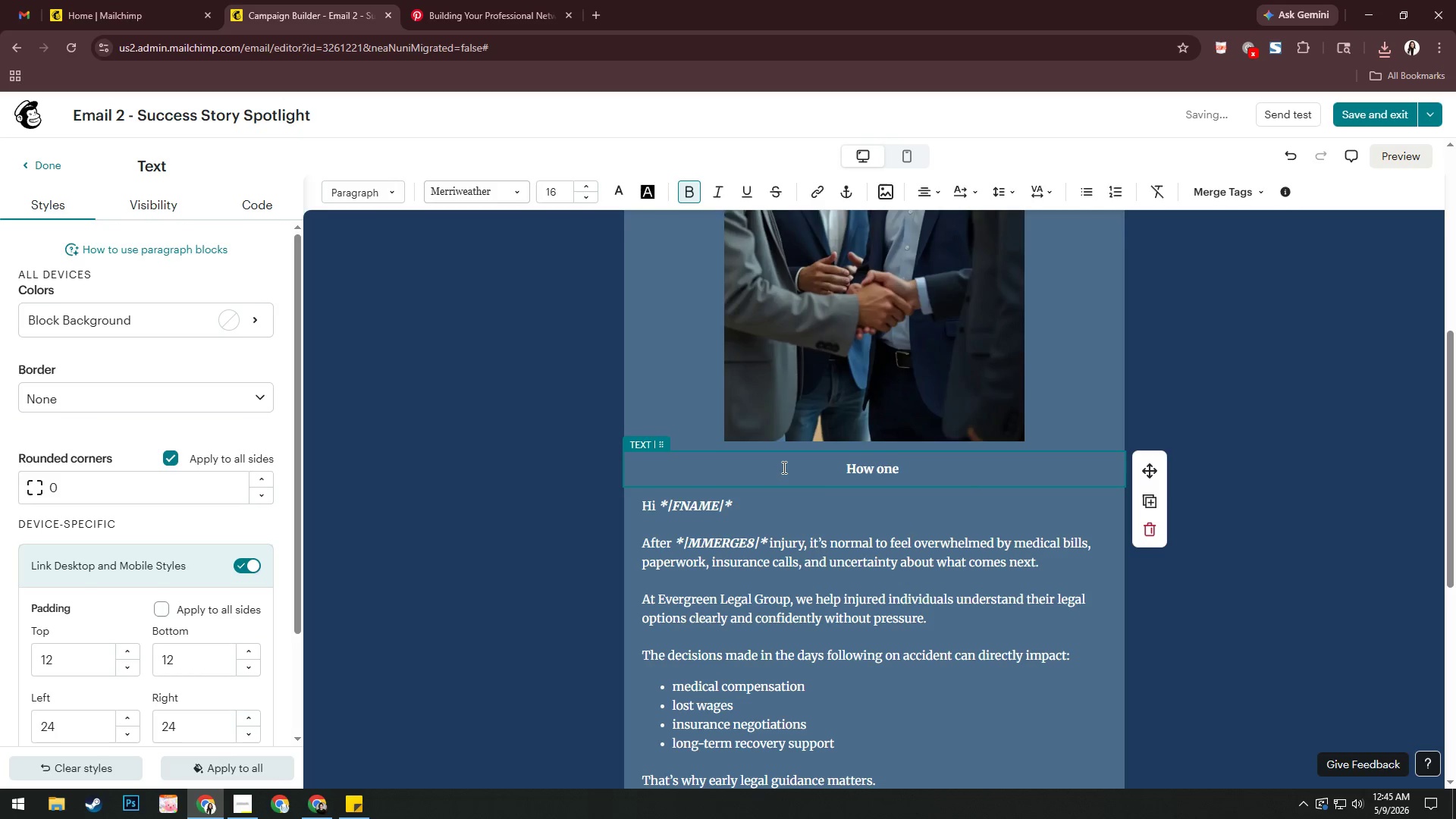 
key(Control+A)
 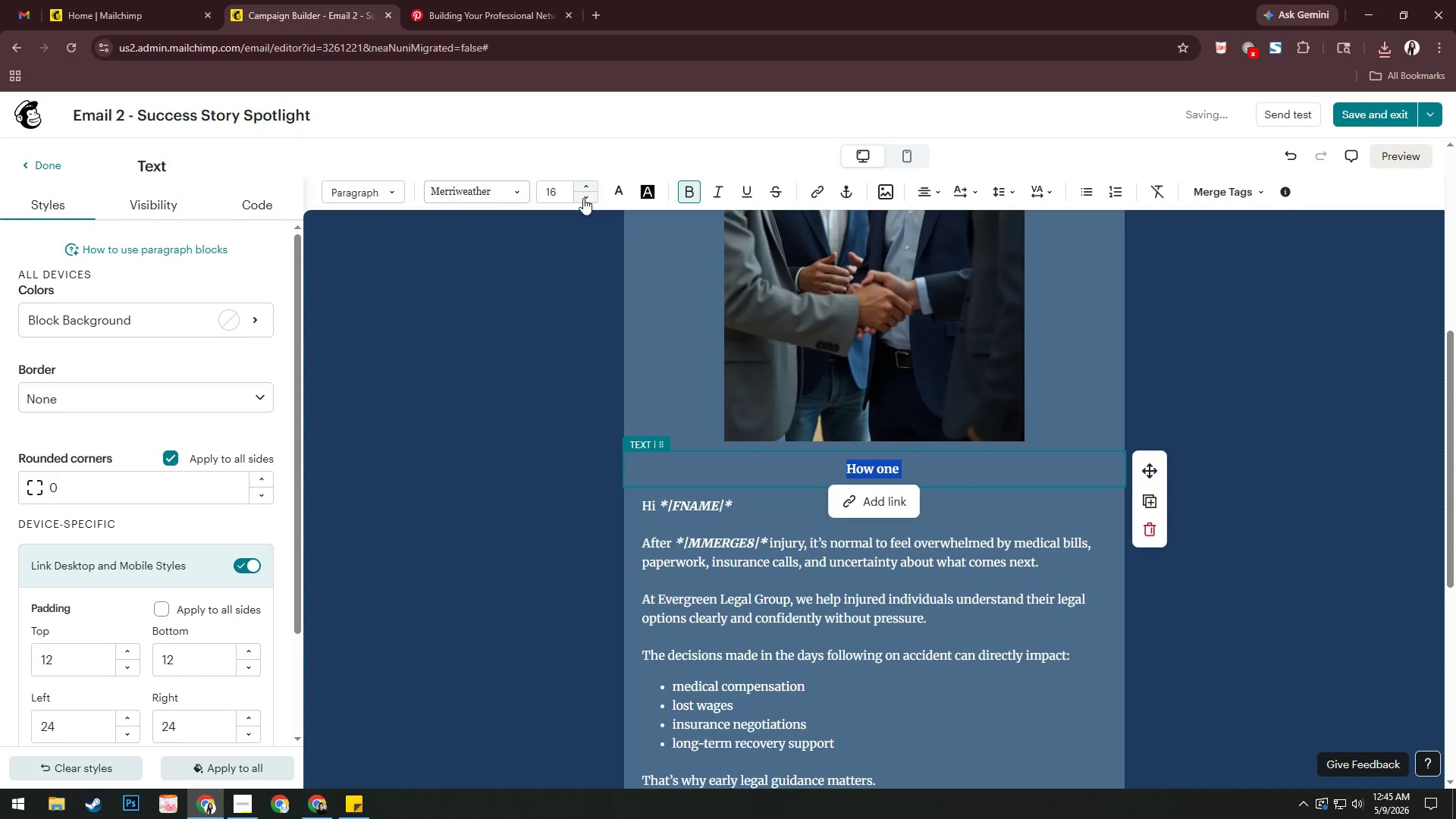 
left_click([583, 184])
 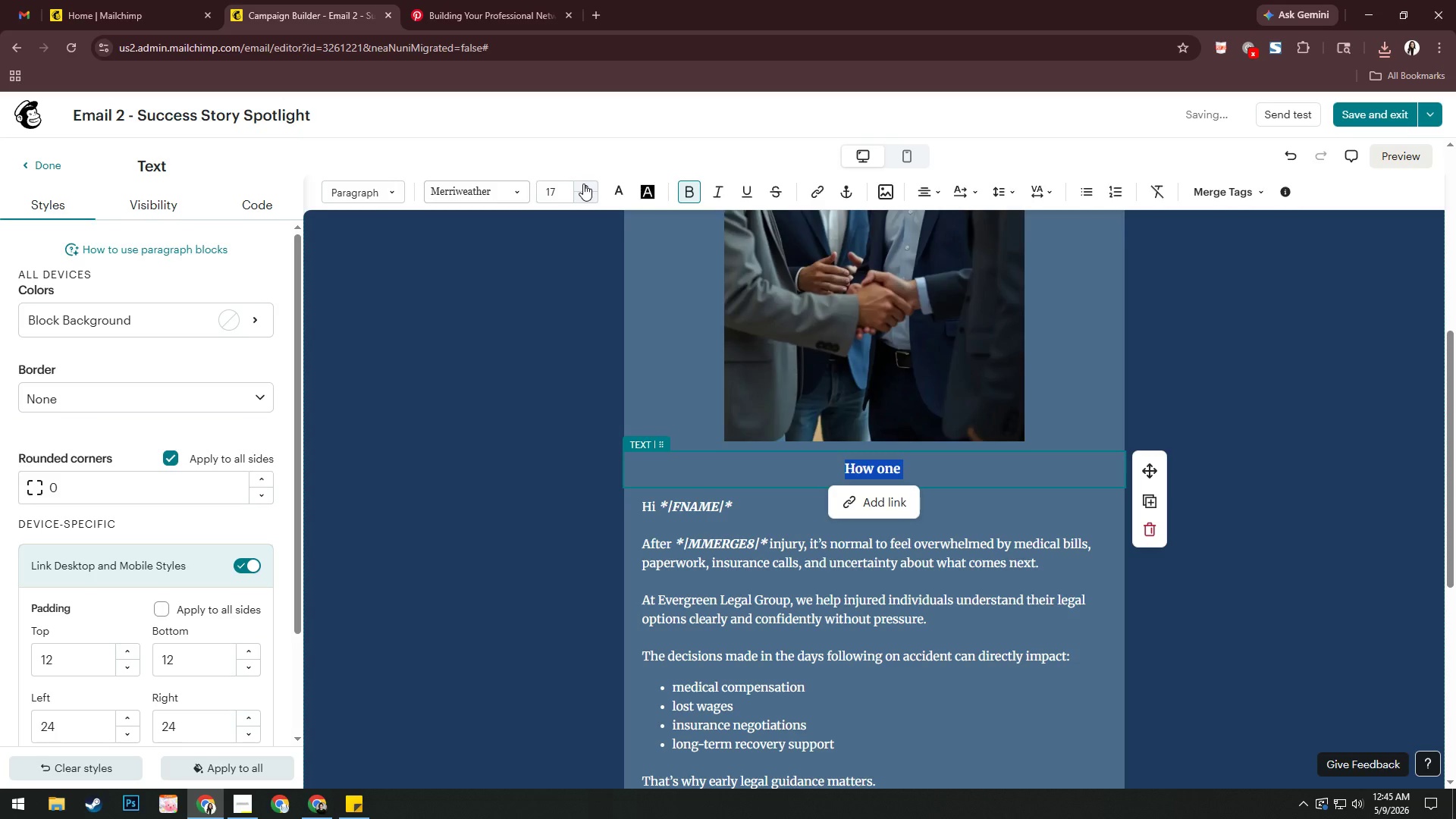 
left_click([583, 184])
 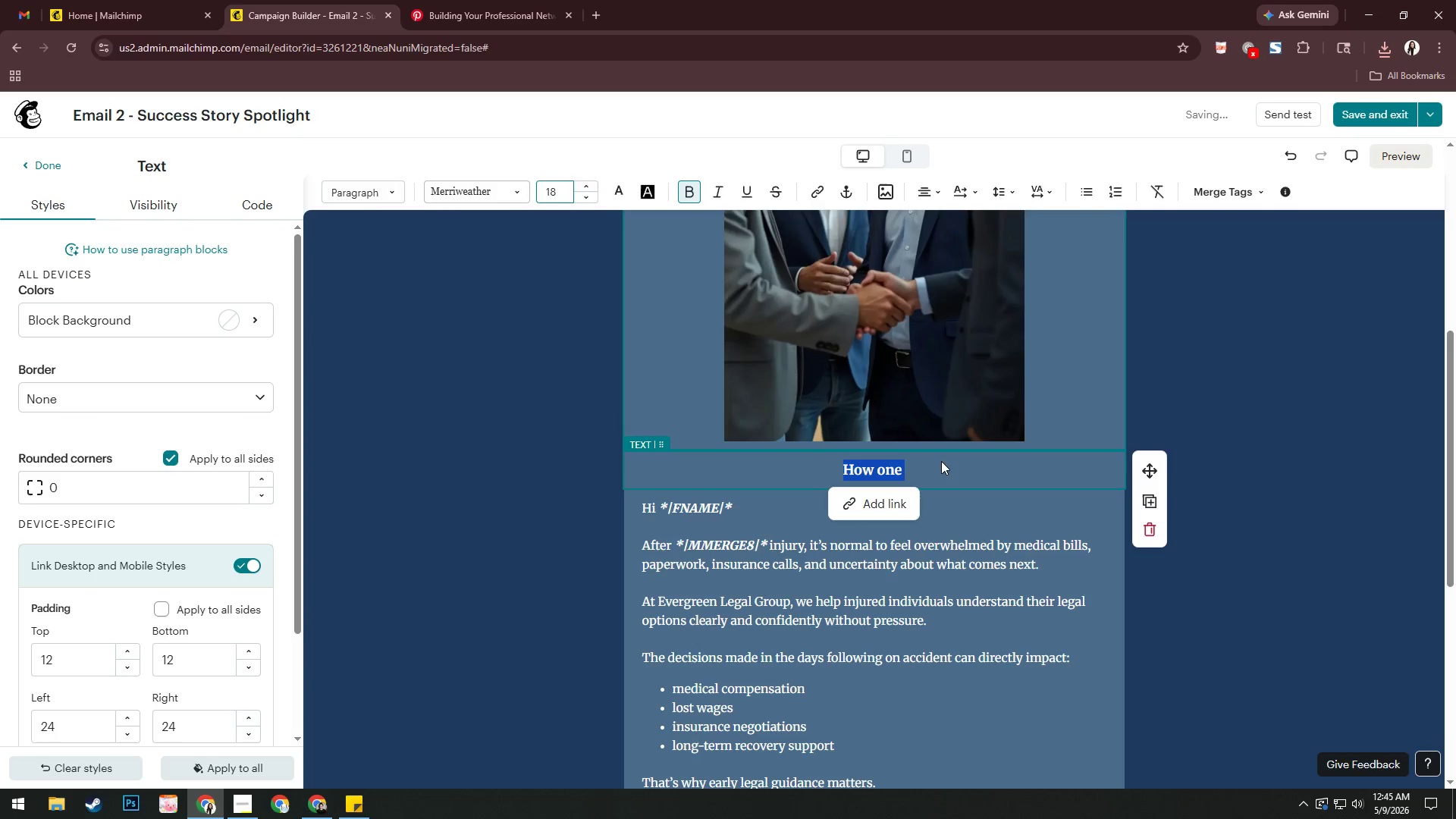 
left_click([934, 461])
 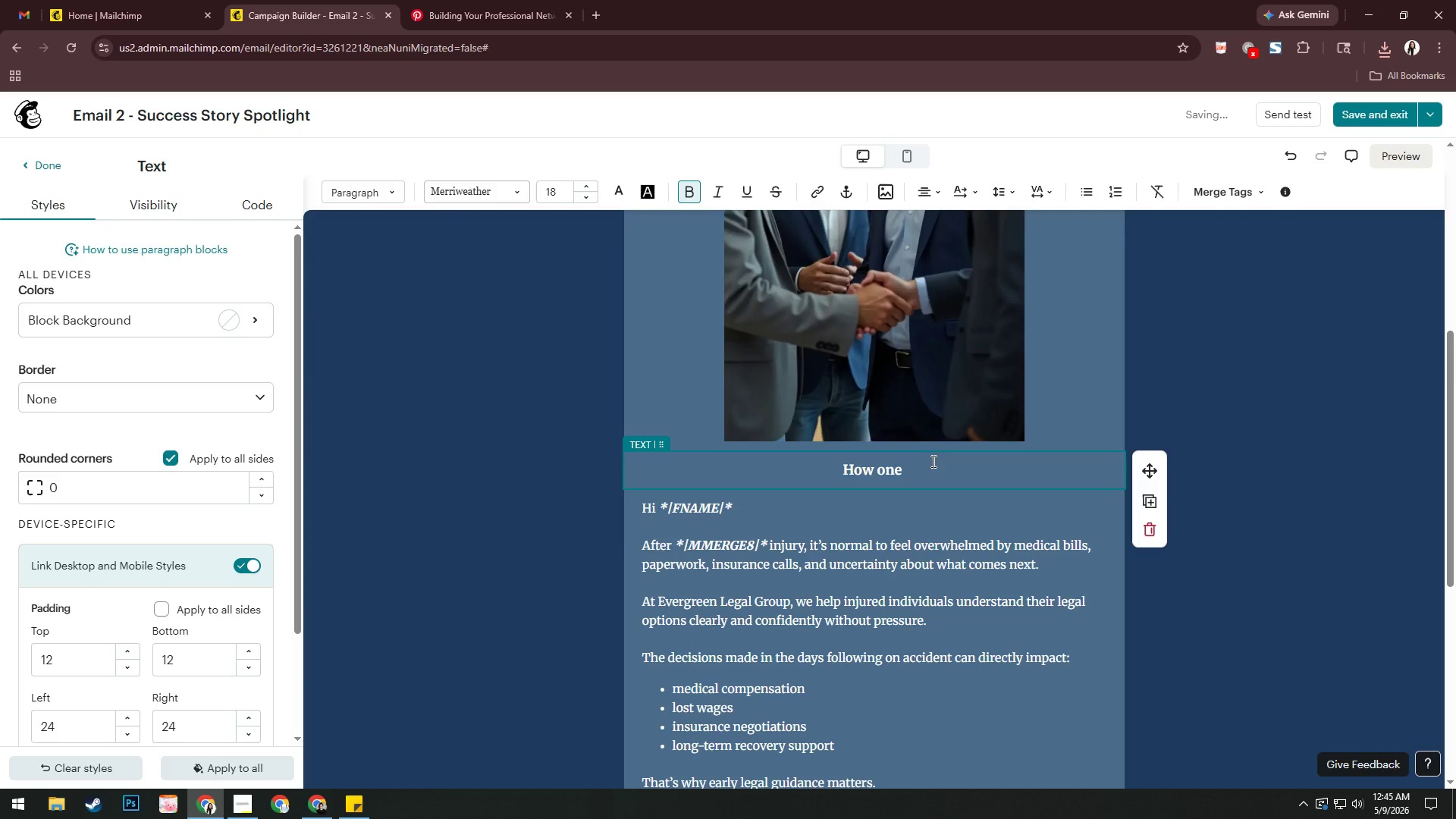 
type(client reclaimed stability ag)
key(Backspace)
type(fter am)
key(Backspace)
key(Backspace)
key(Backspace)
key(Backspace)
key(Backspace)
key(Backspace)
type(ter an accident)
 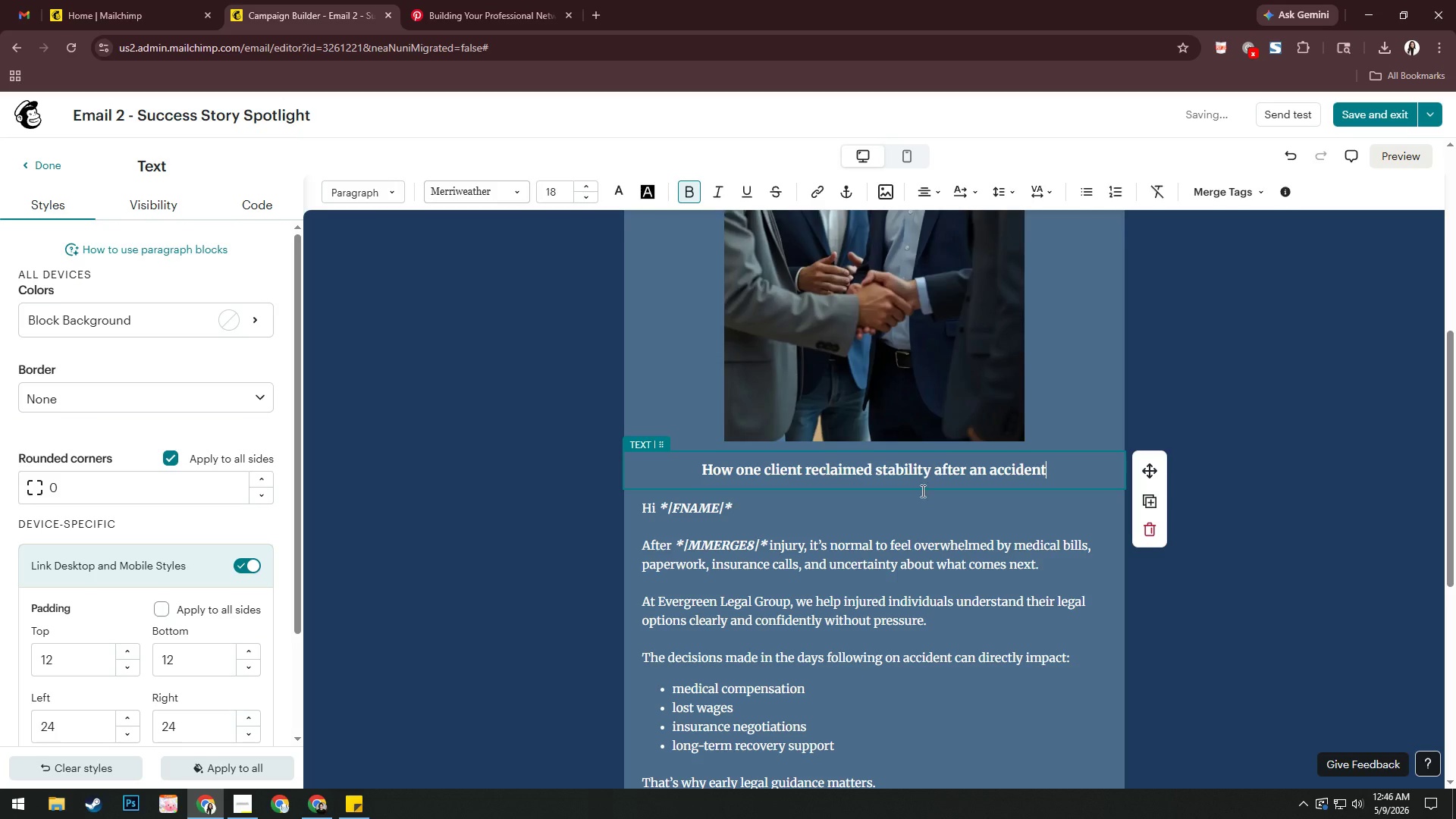 
scroll: coordinate [870, 525], scroll_direction: down, amount: 1.0
 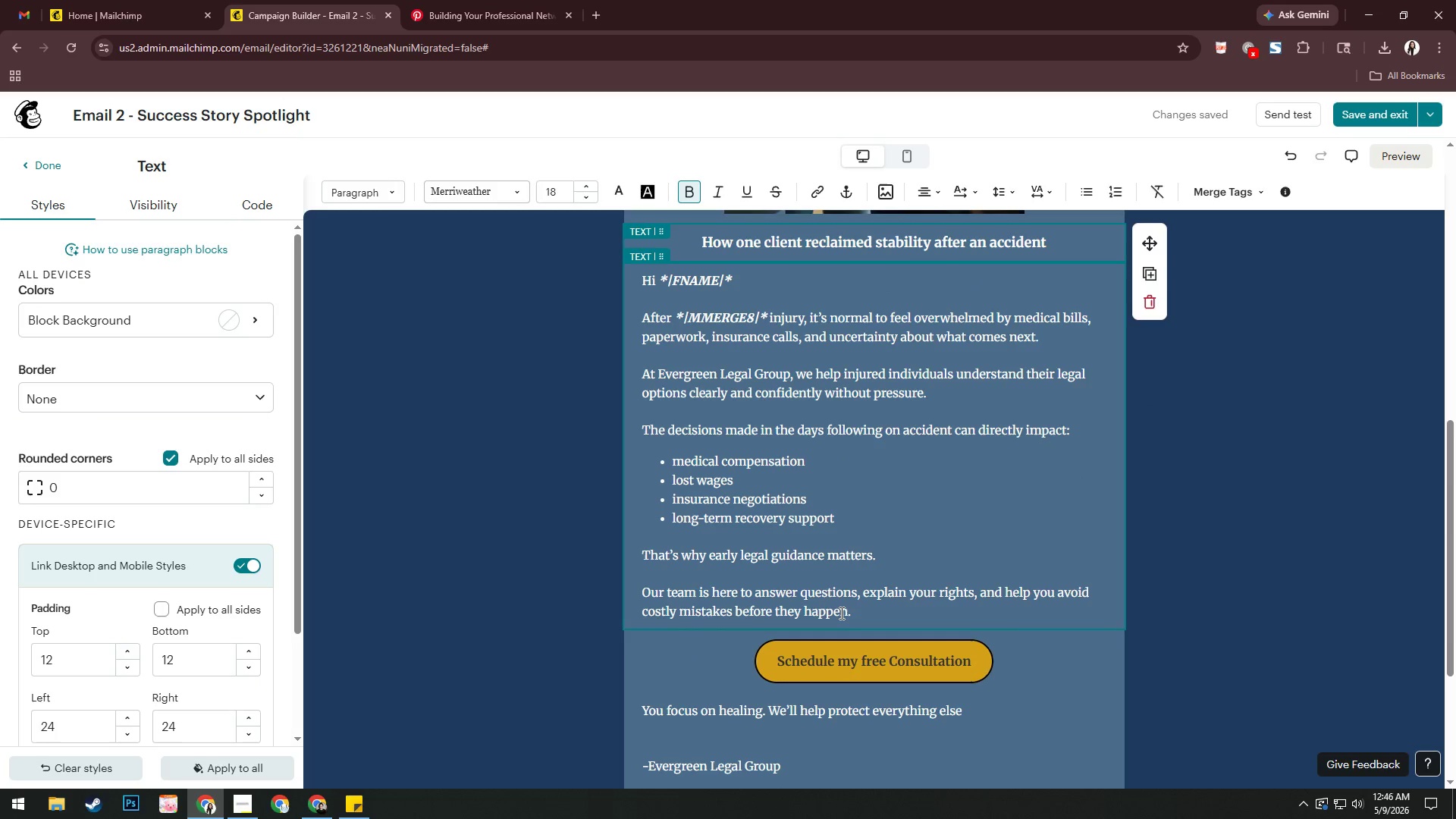 
wait(5.16)
 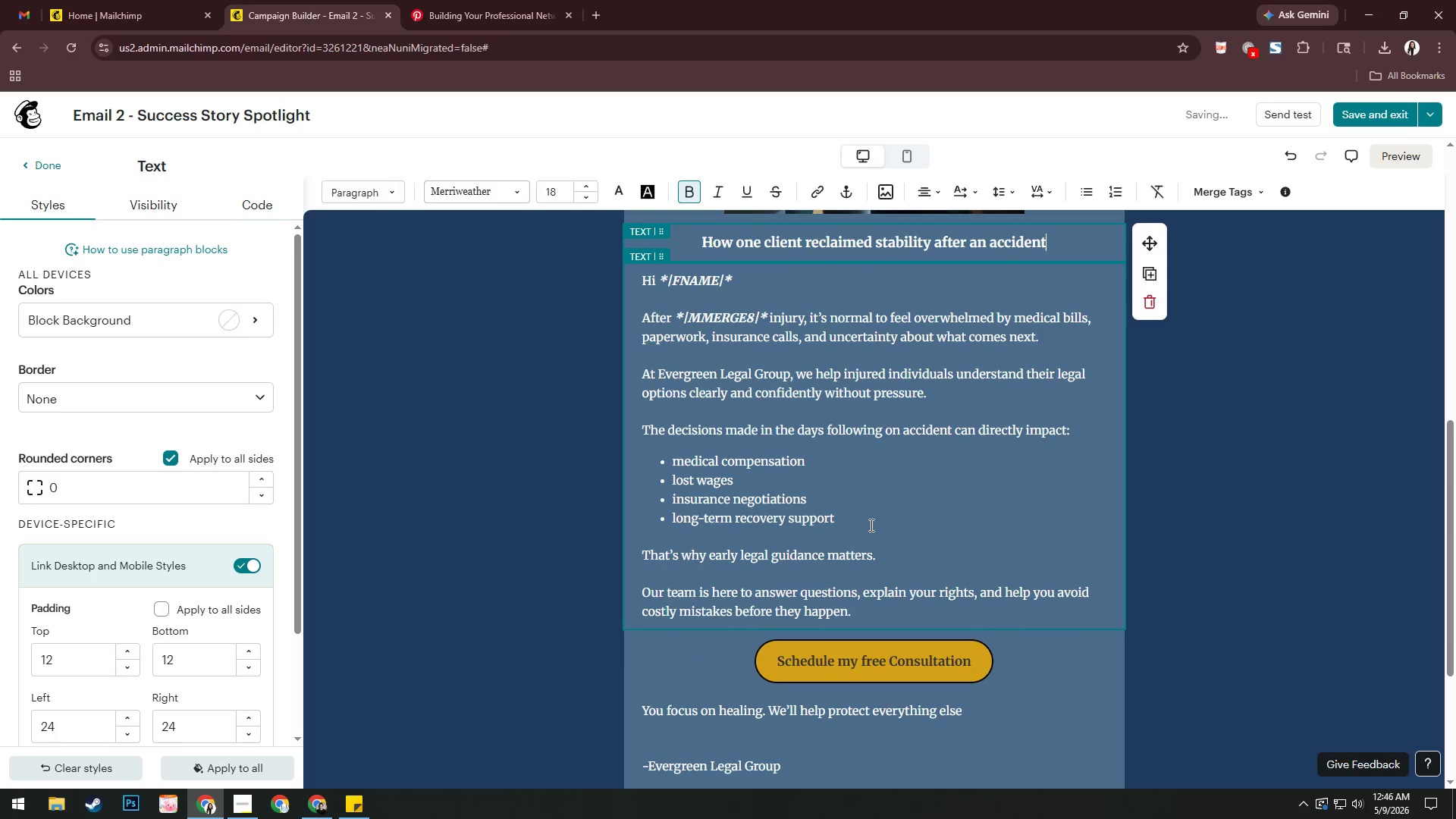 
left_click_drag(start_coordinate=[858, 609], to_coordinate=[649, 322])
 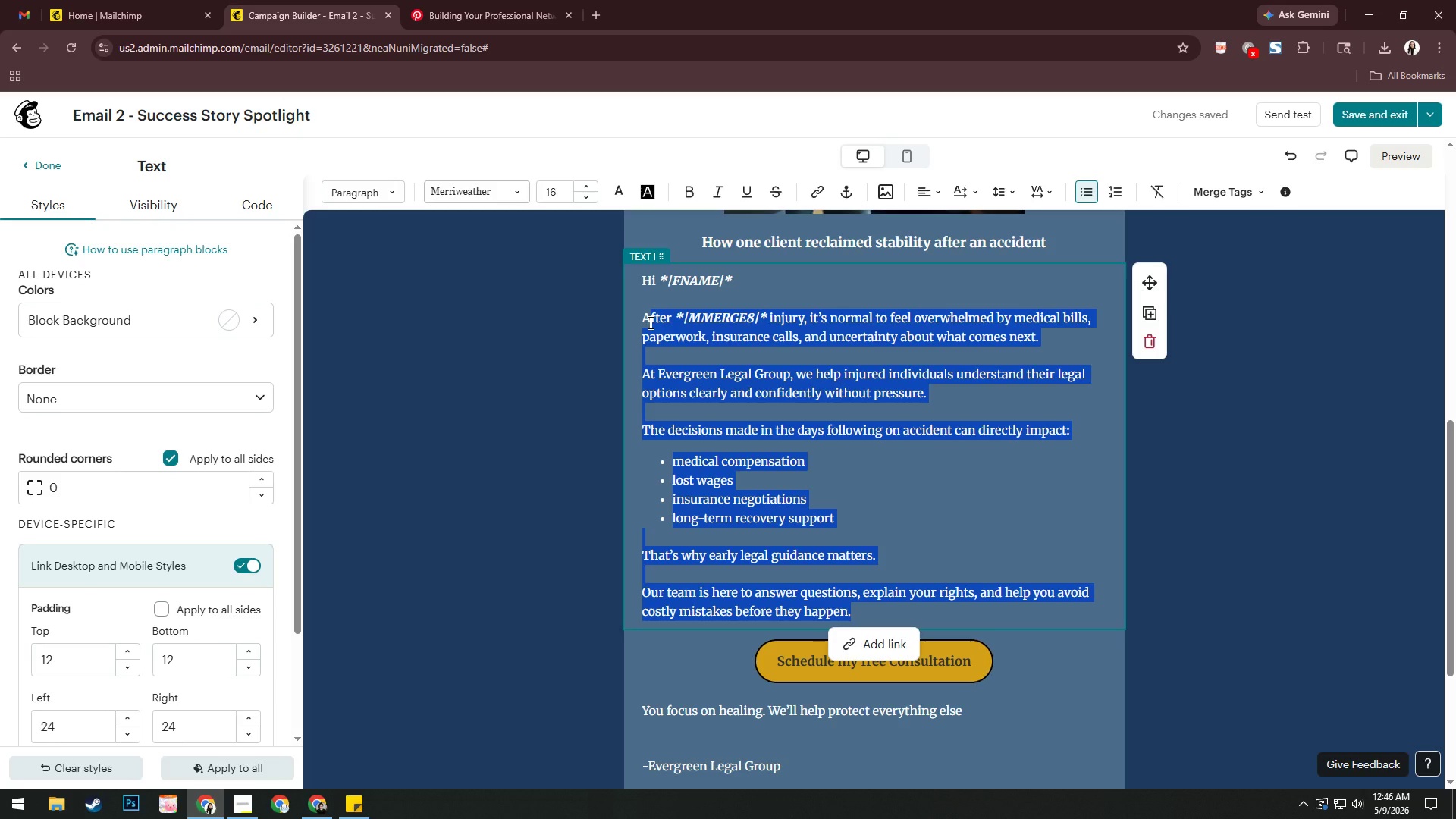 
key(Backspace)
 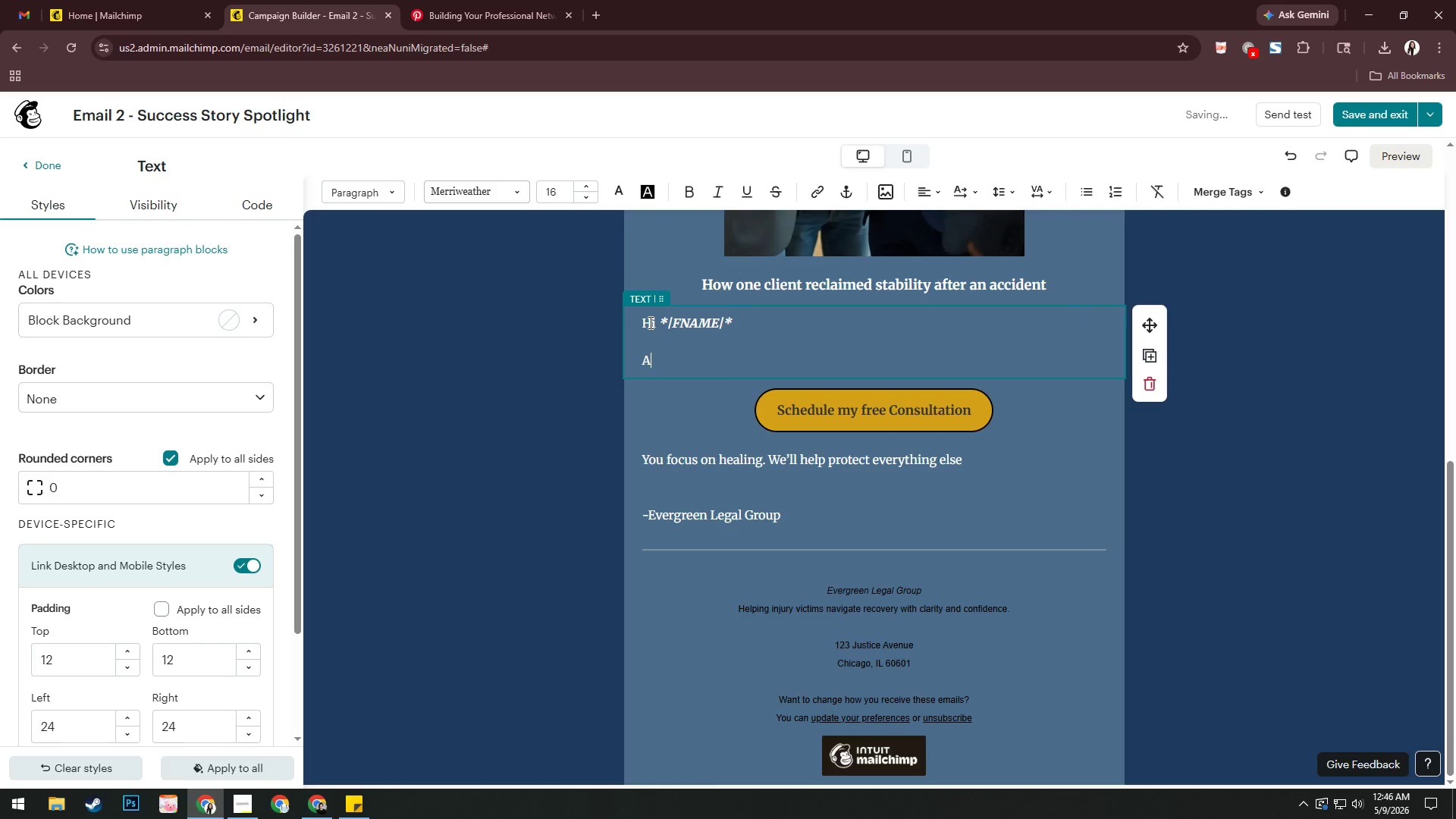 
key(Backspace)
 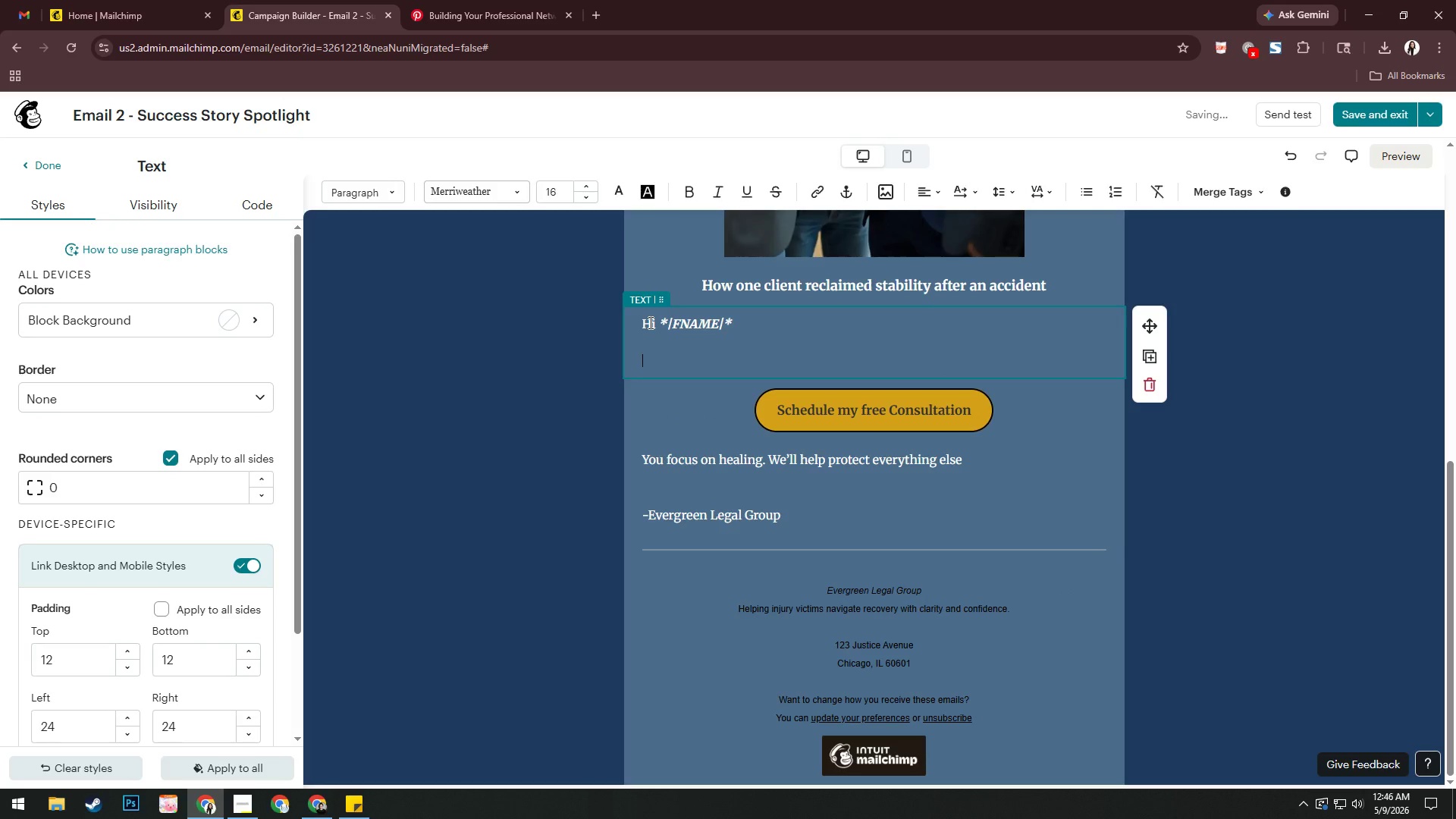 
type(After suffering a serios)
key(Backspace)
key(Backspace)
type(us )
key(Backspace)
key(Backspace)
key(Backspace)
type(ous )
 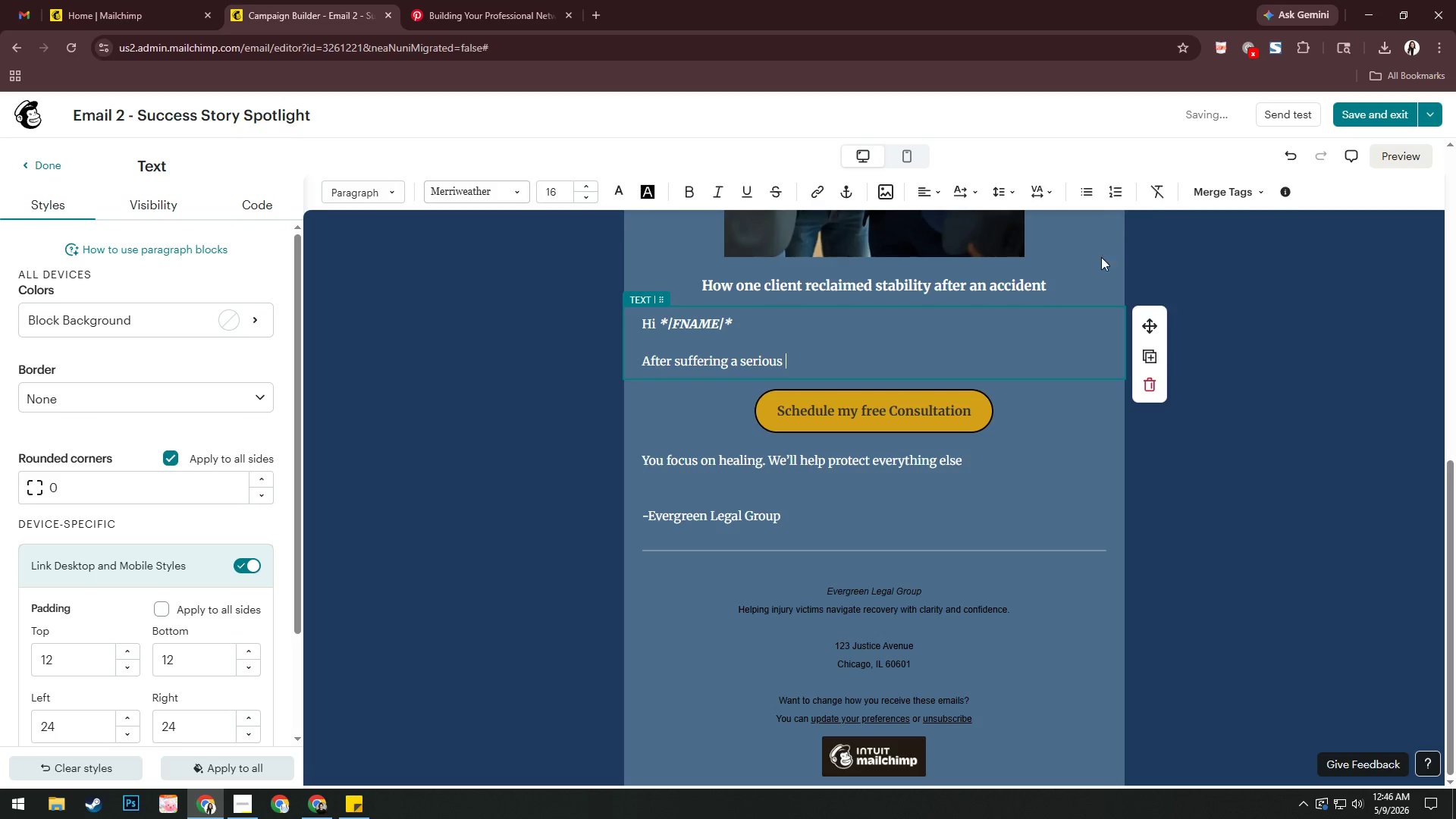 
left_click([1237, 185])
 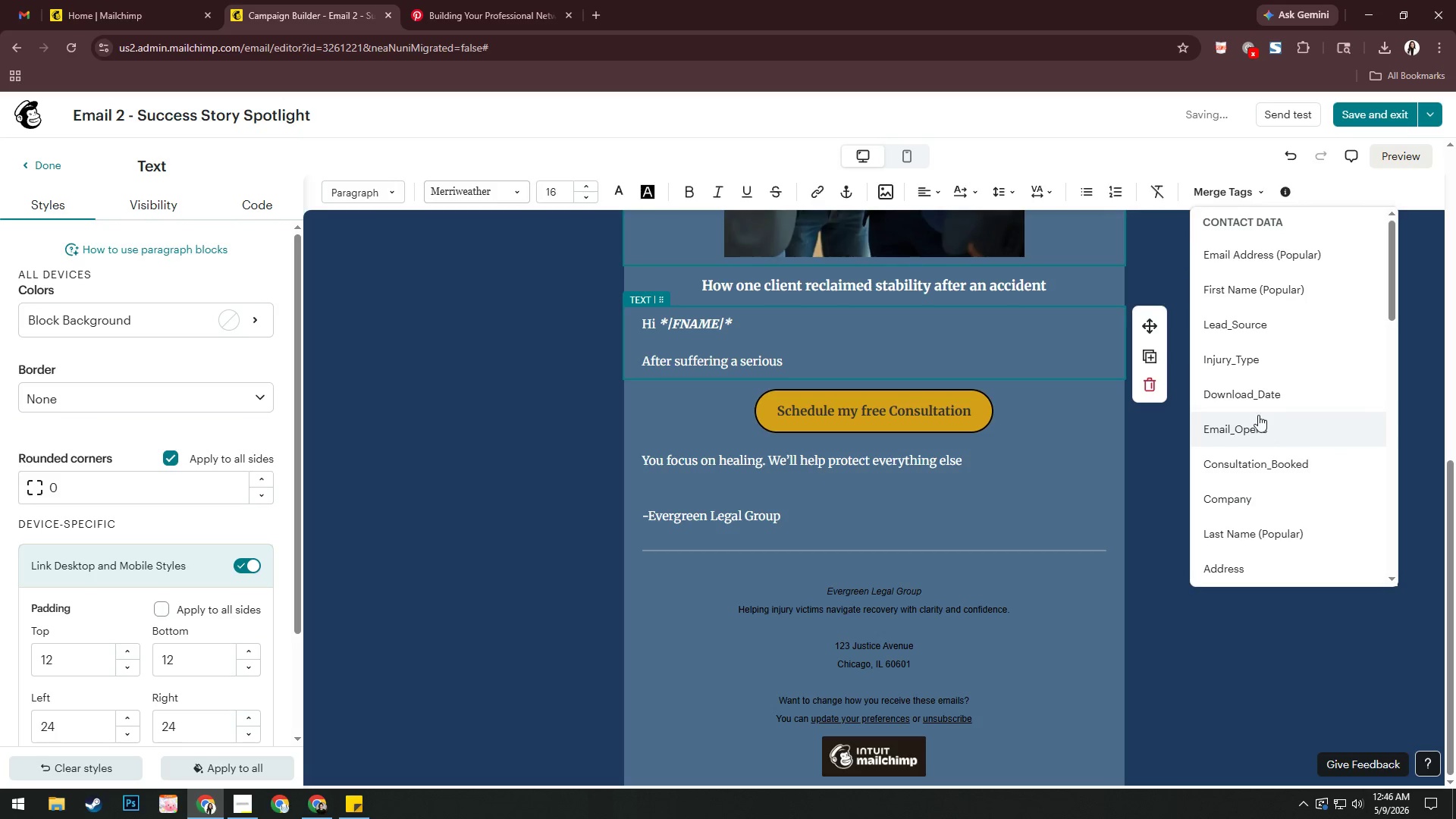 
left_click([1250, 352])
 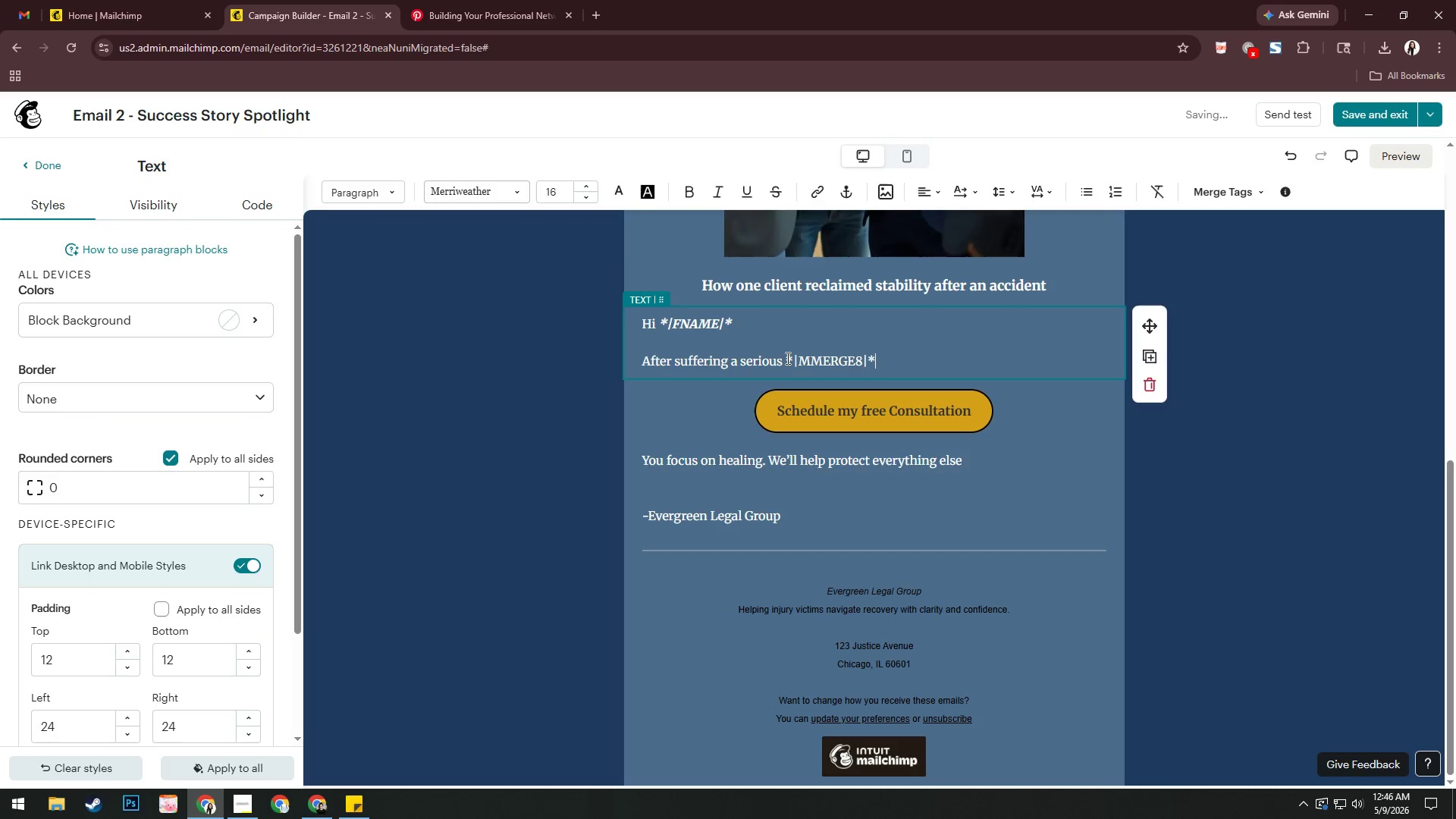 
left_click_drag(start_coordinate=[787, 358], to_coordinate=[896, 357])
 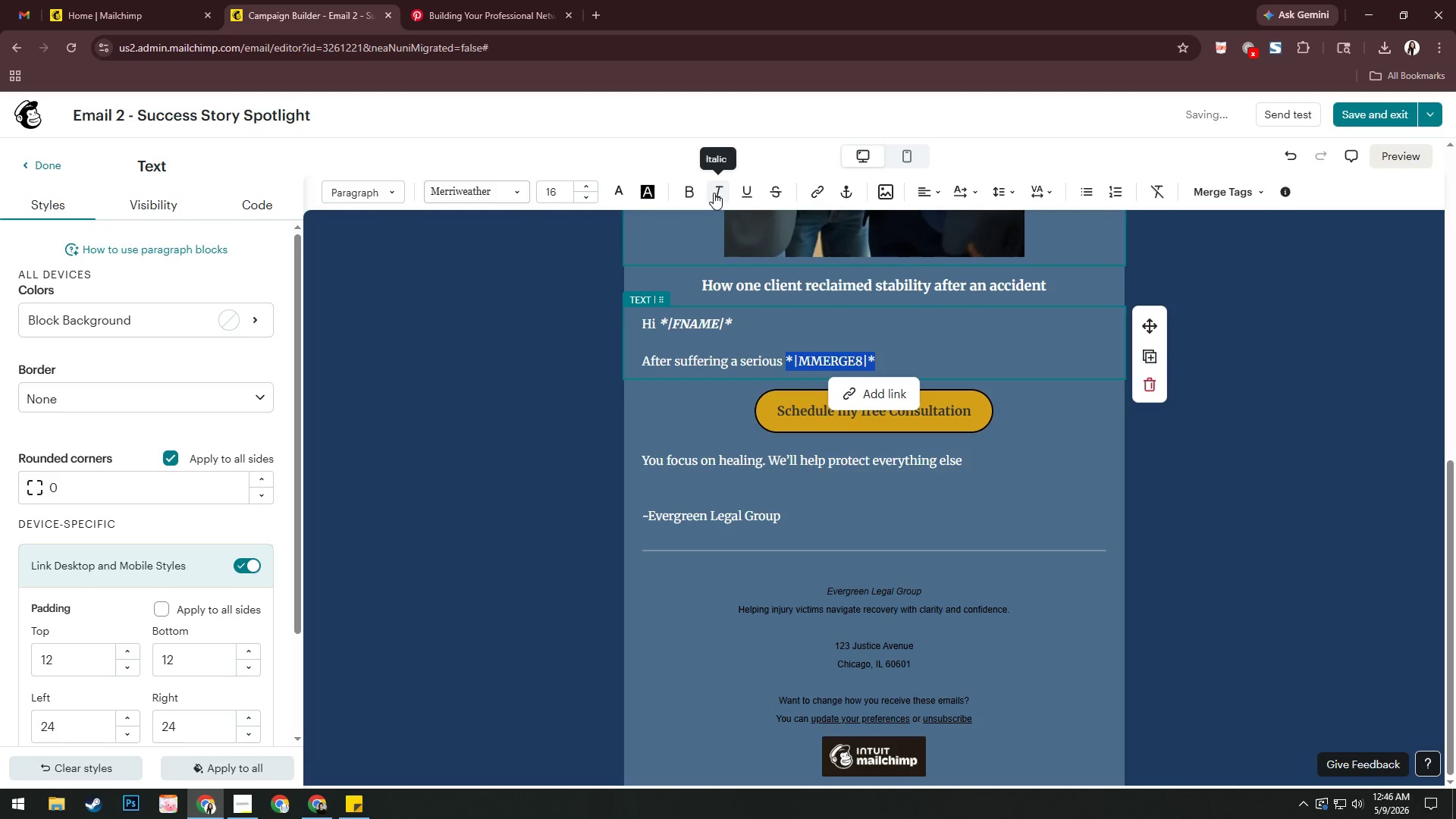 
double_click([684, 196])
 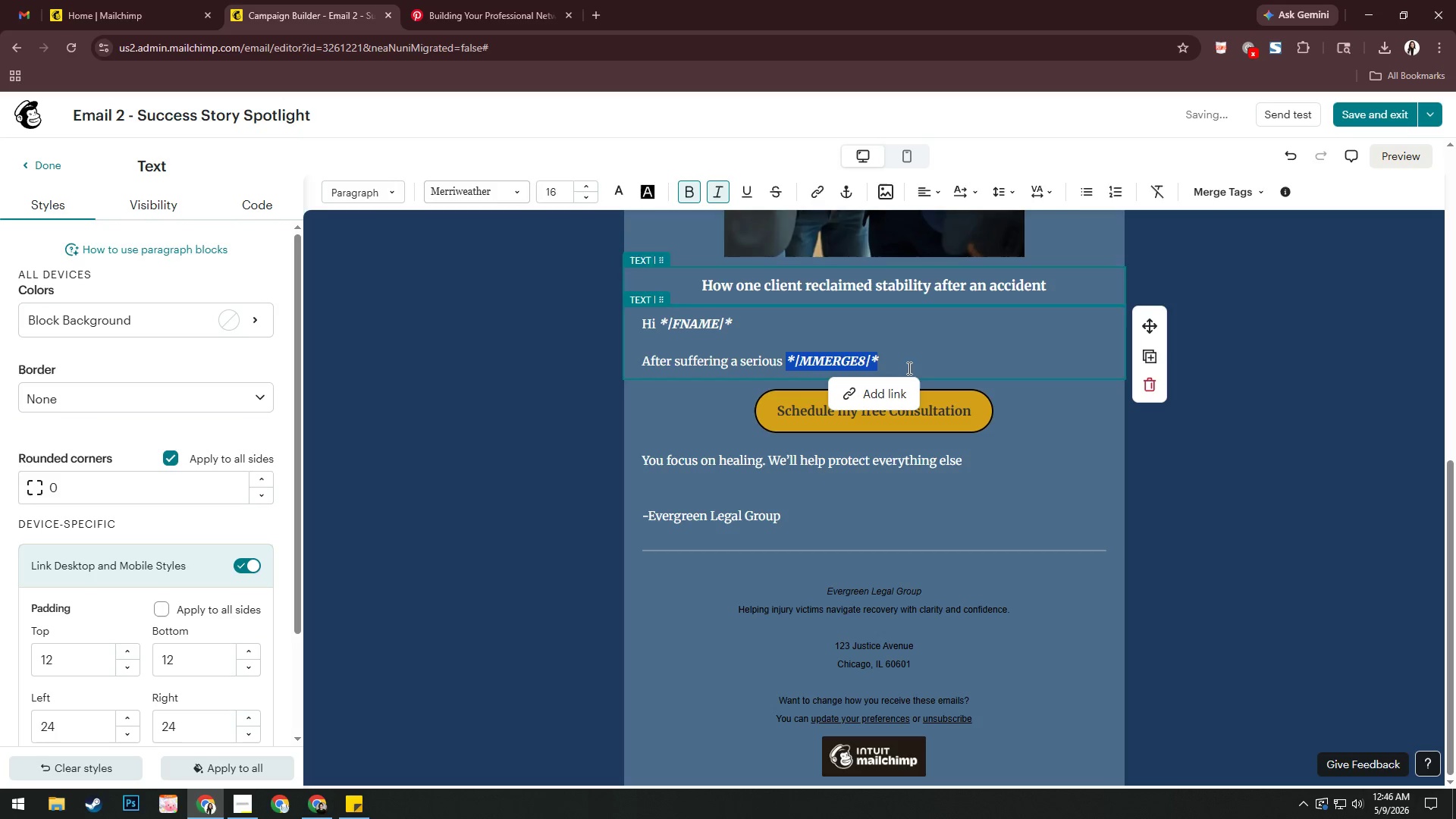 
left_click([913, 369])
 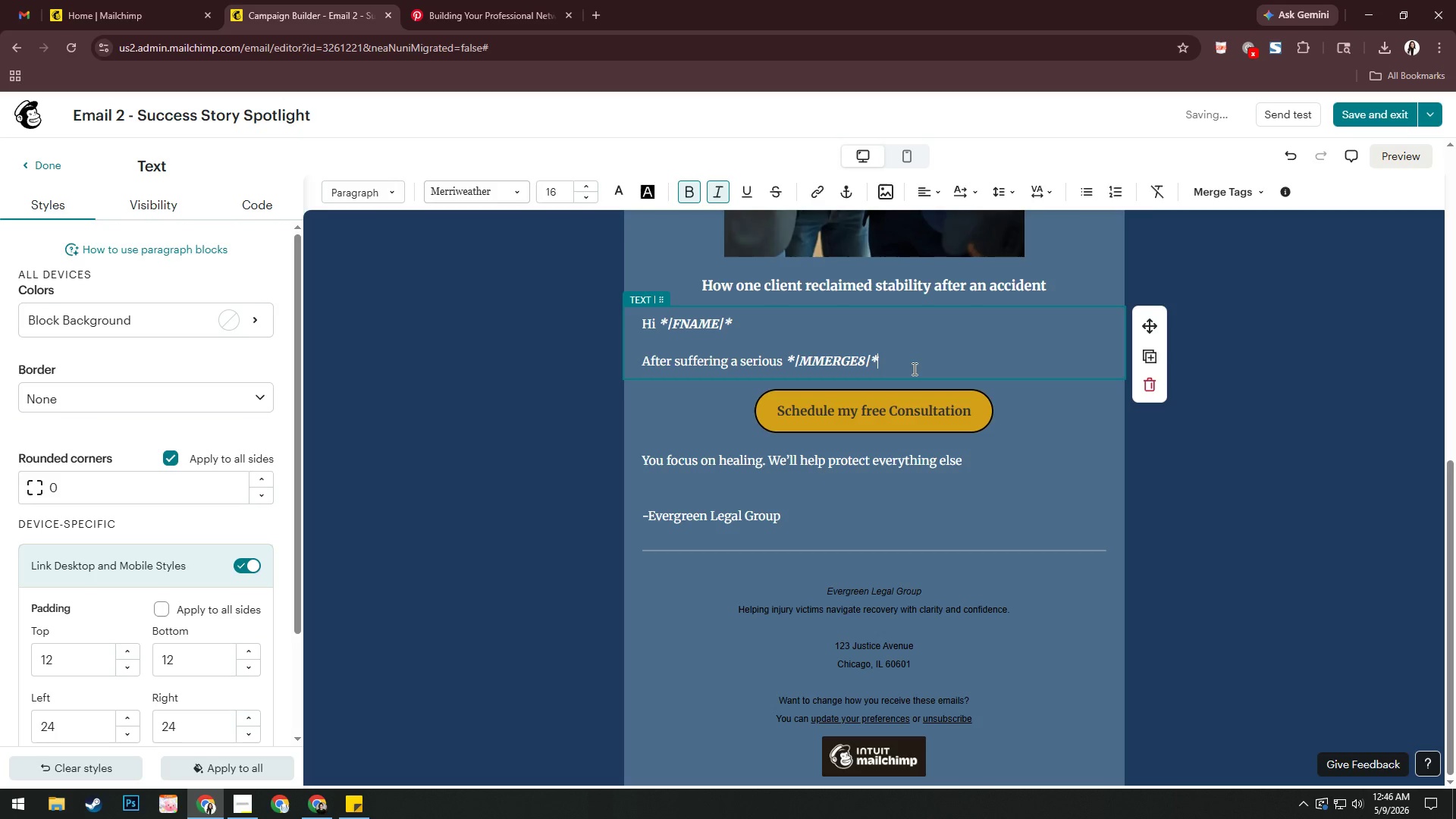 
key(Space)
 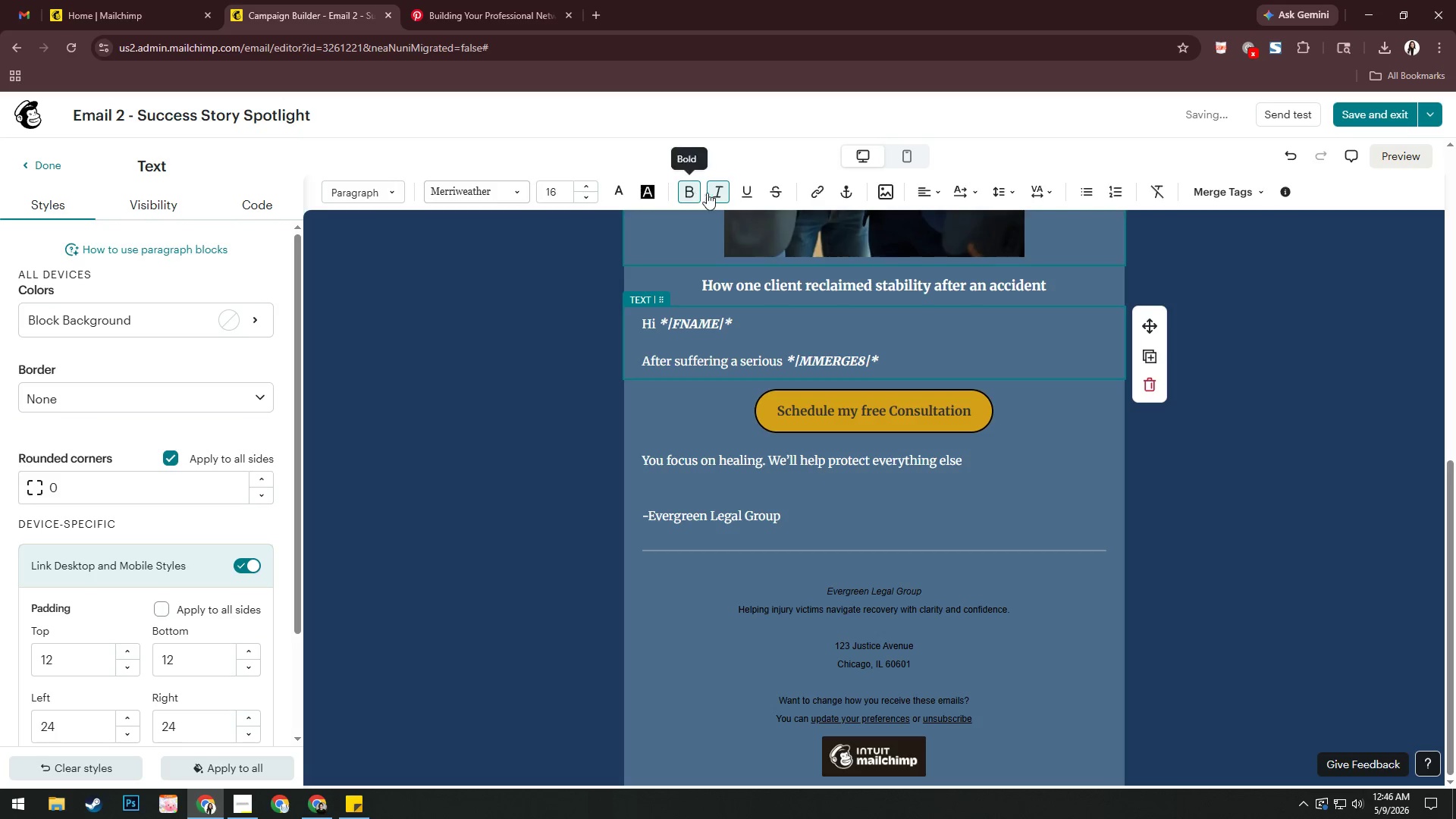 
double_click([723, 193])
 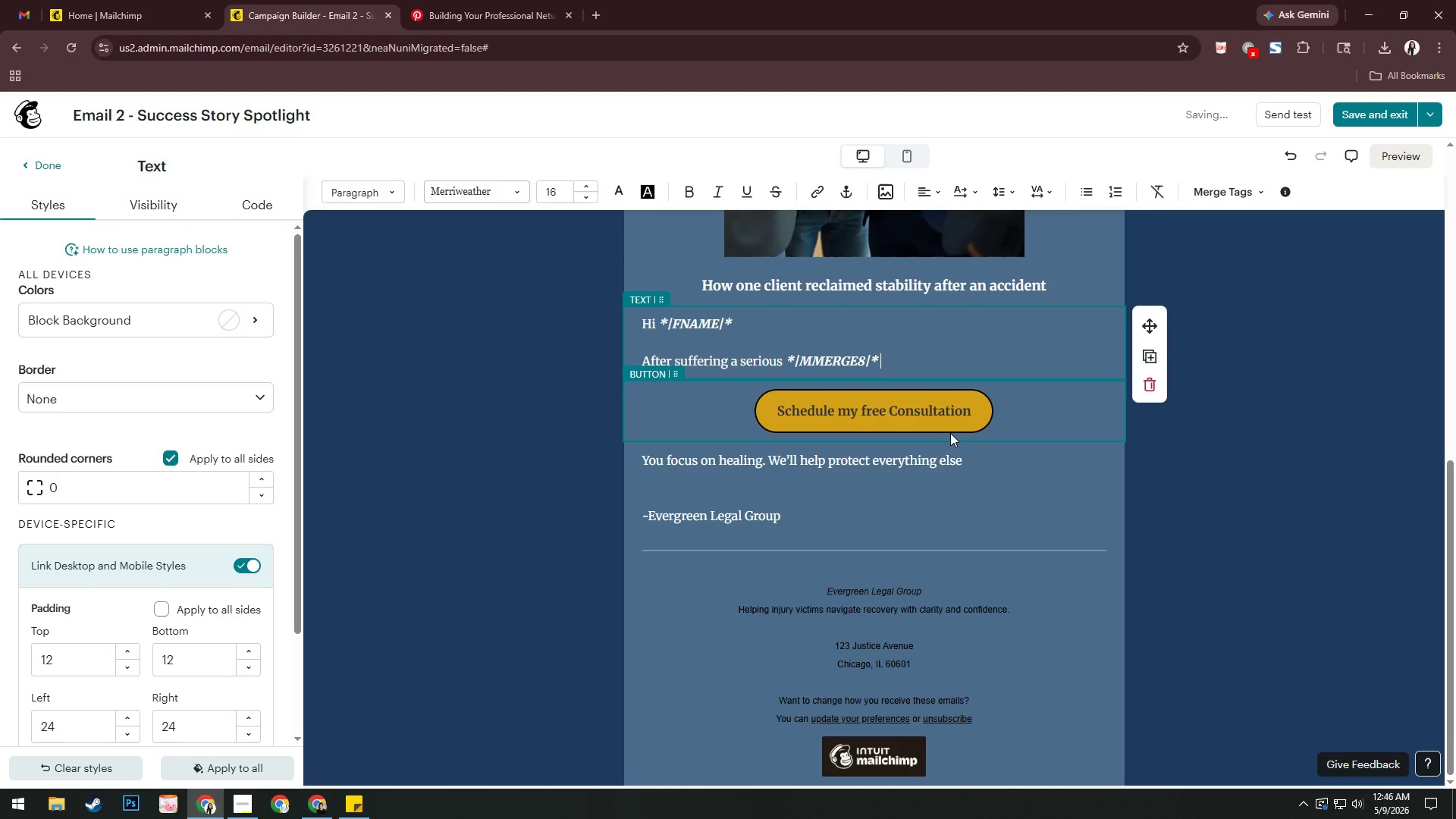 
type(injury, one of ecent)
key(Backspace)
key(Backspace)
key(Backspace)
key(Backspace)
key(Backspace)
type(recent clients felt)
 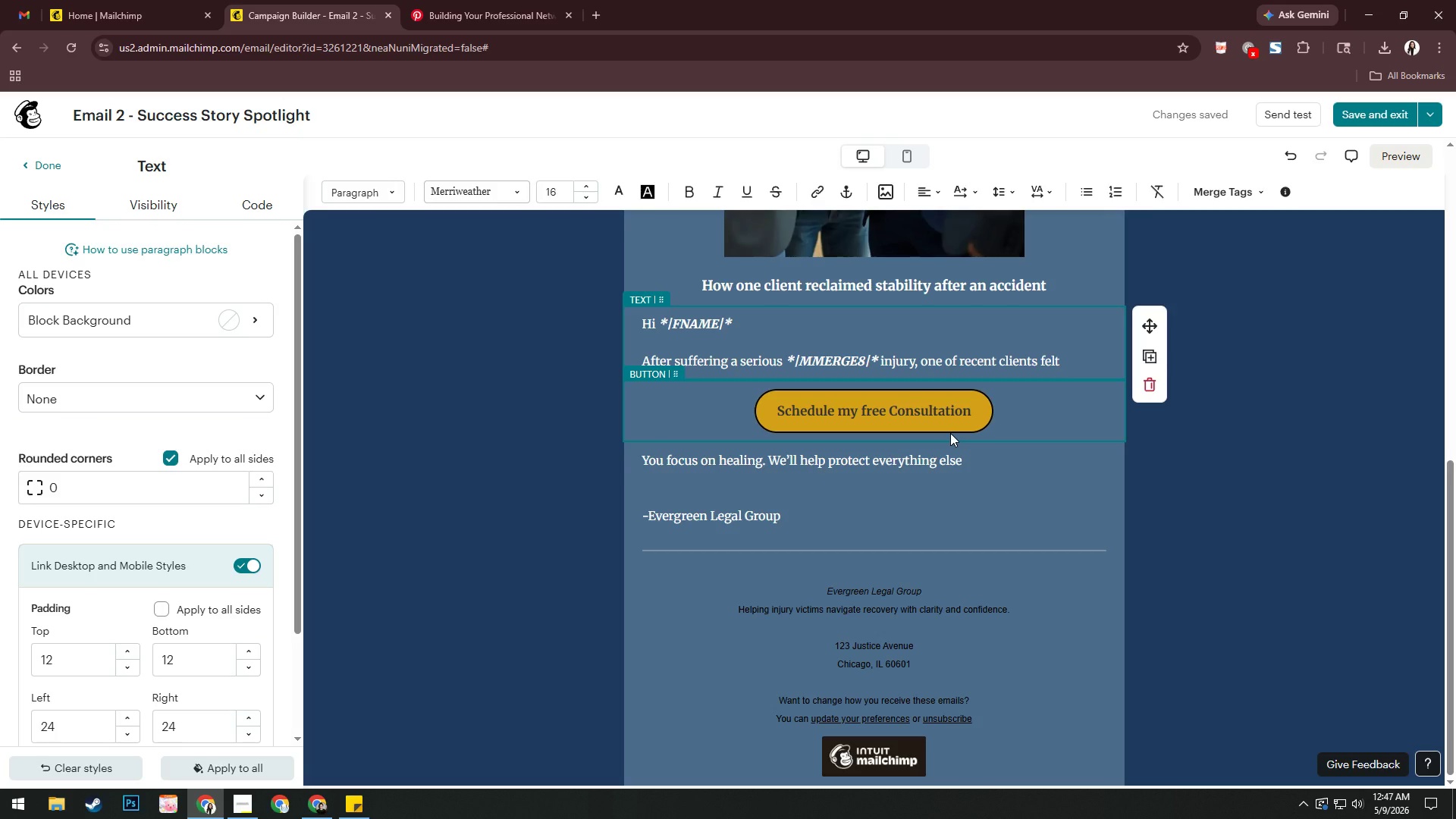 
wait(17.28)
 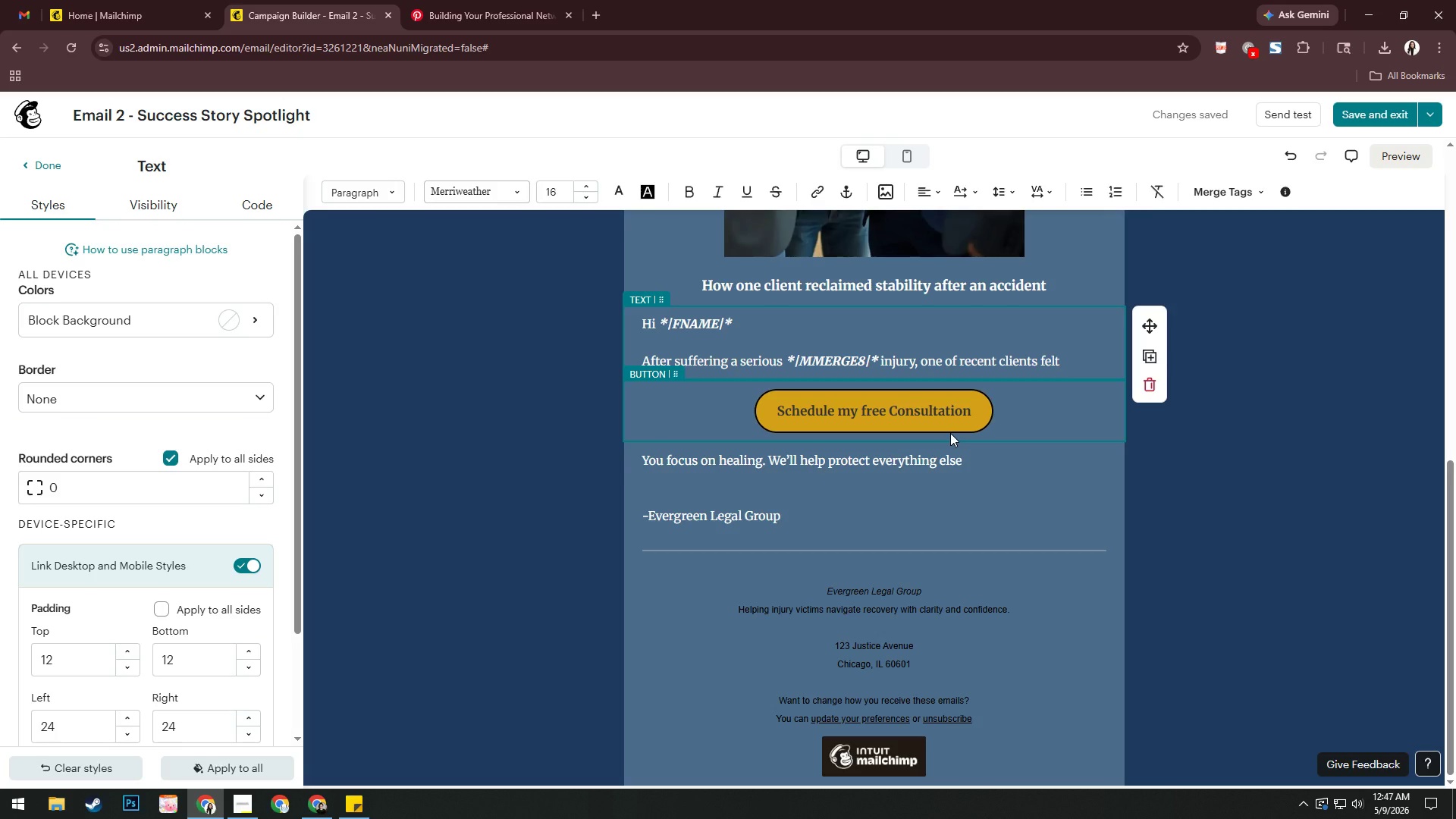 
left_click([978, 460])
 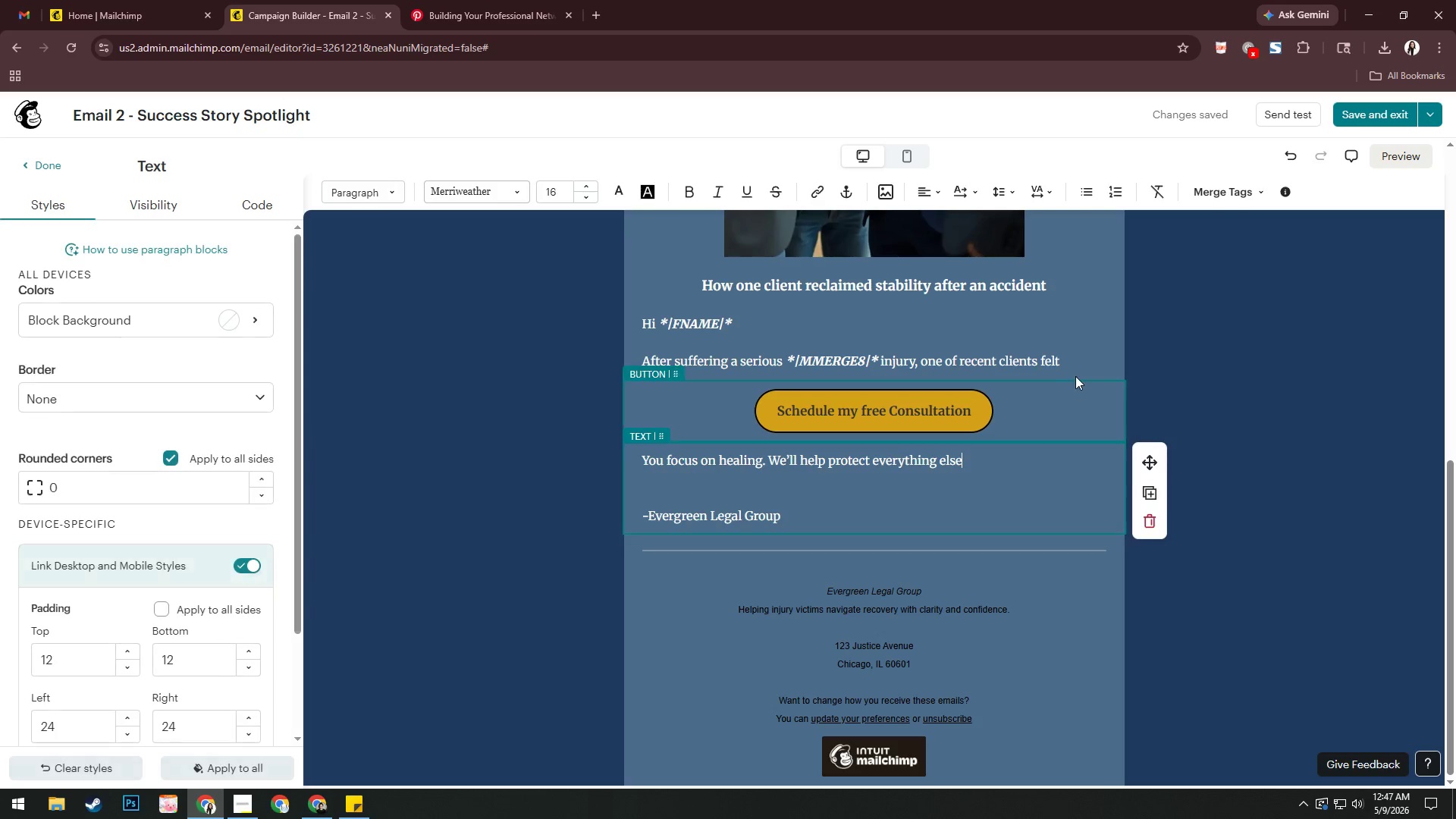 
left_click([1080, 359])
 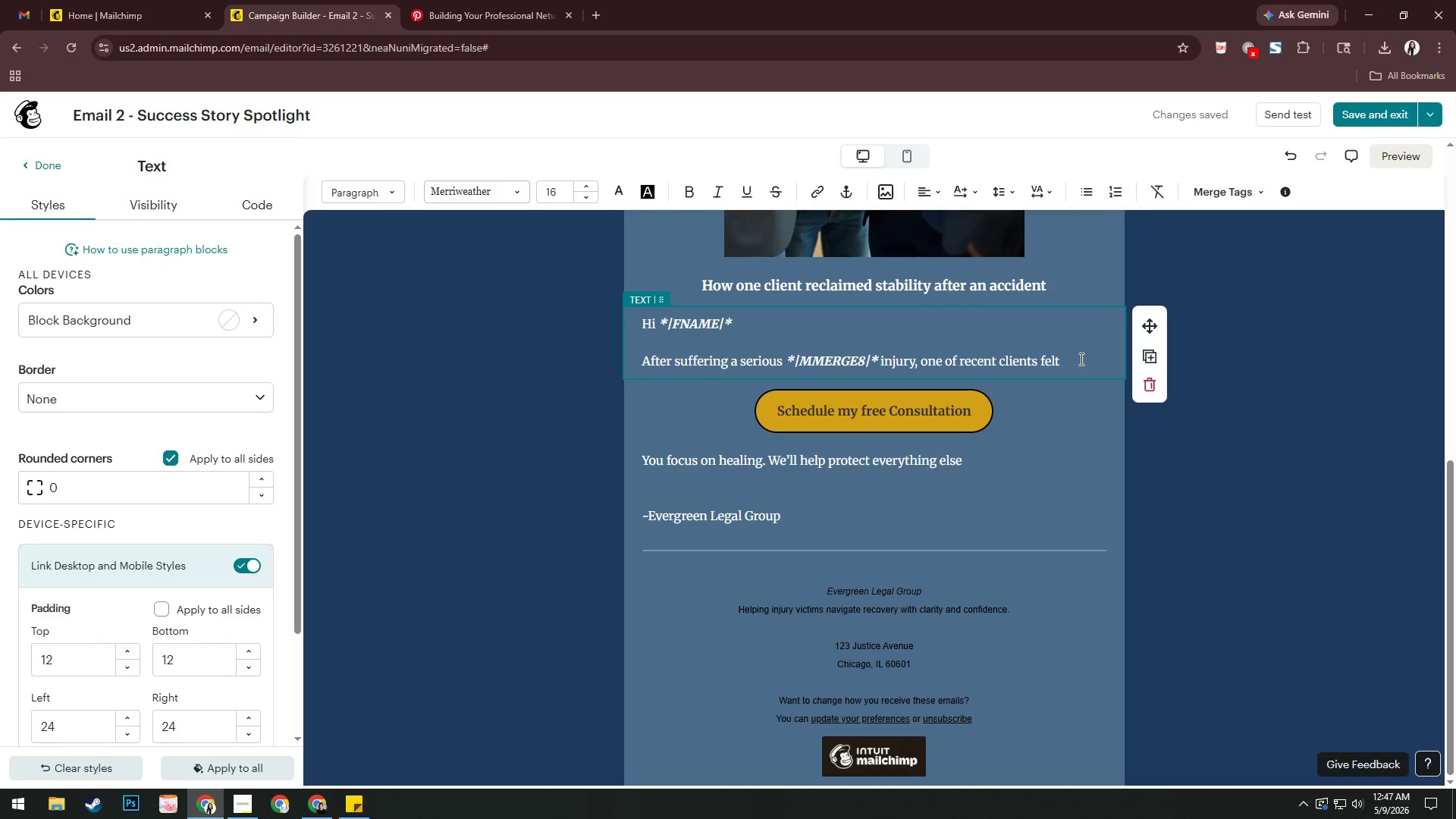 
type( uncerya)
key(Backspace)
key(Backspace)
type(tain felt )
key(Backspace)
key(Backspace)
key(Backspace)
key(Backspace)
key(Backspace)
type(about hoe)
key(Backspace)
type(w they would pay ,eid)
key(Backspace)
key(Backspace)
key(Backspace)
key(Backspace)
type(medical bills whil;e)
key(Backspace)
key(Backspace)
type(e missing work.)
 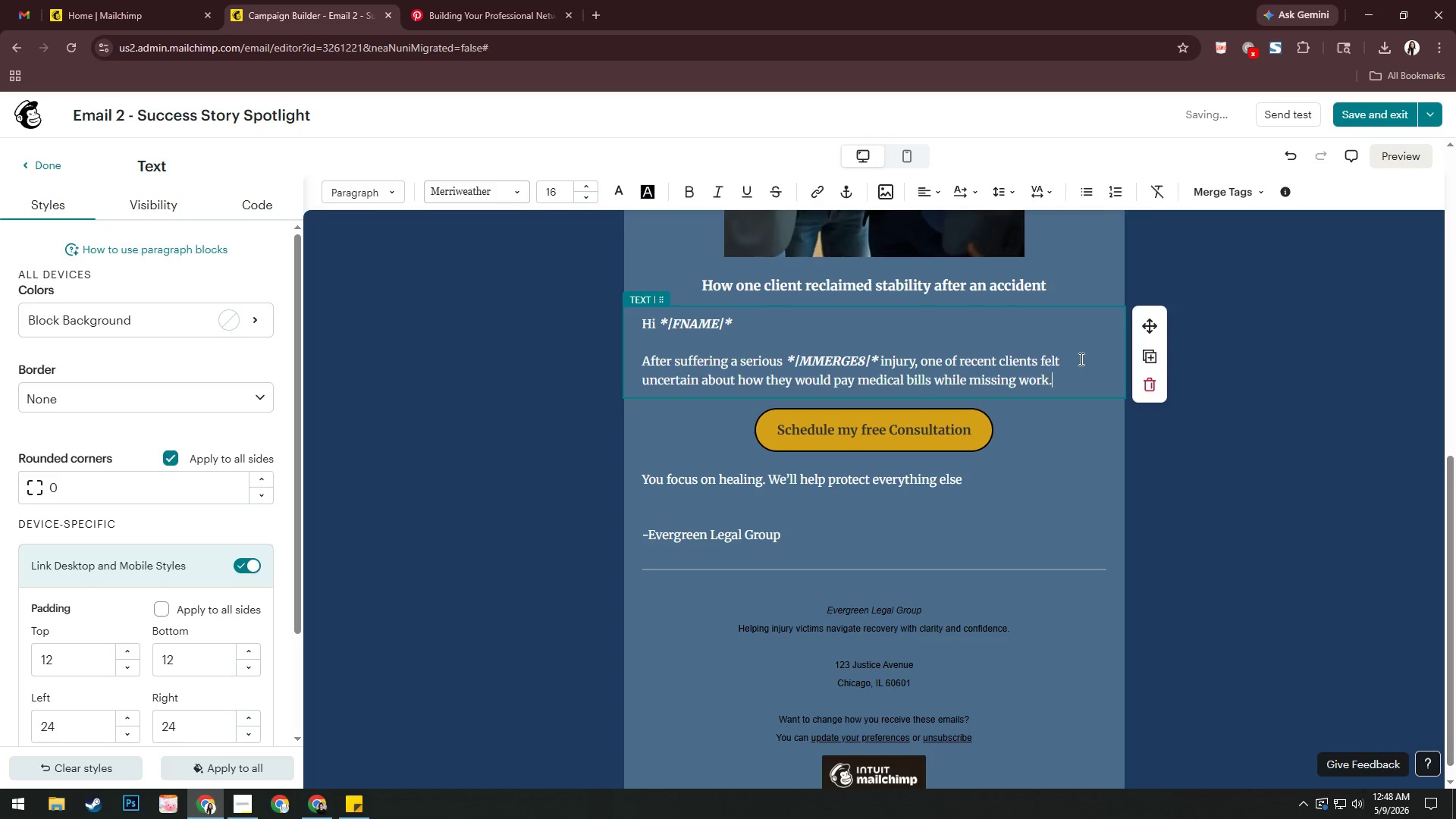 
key(Enter)
 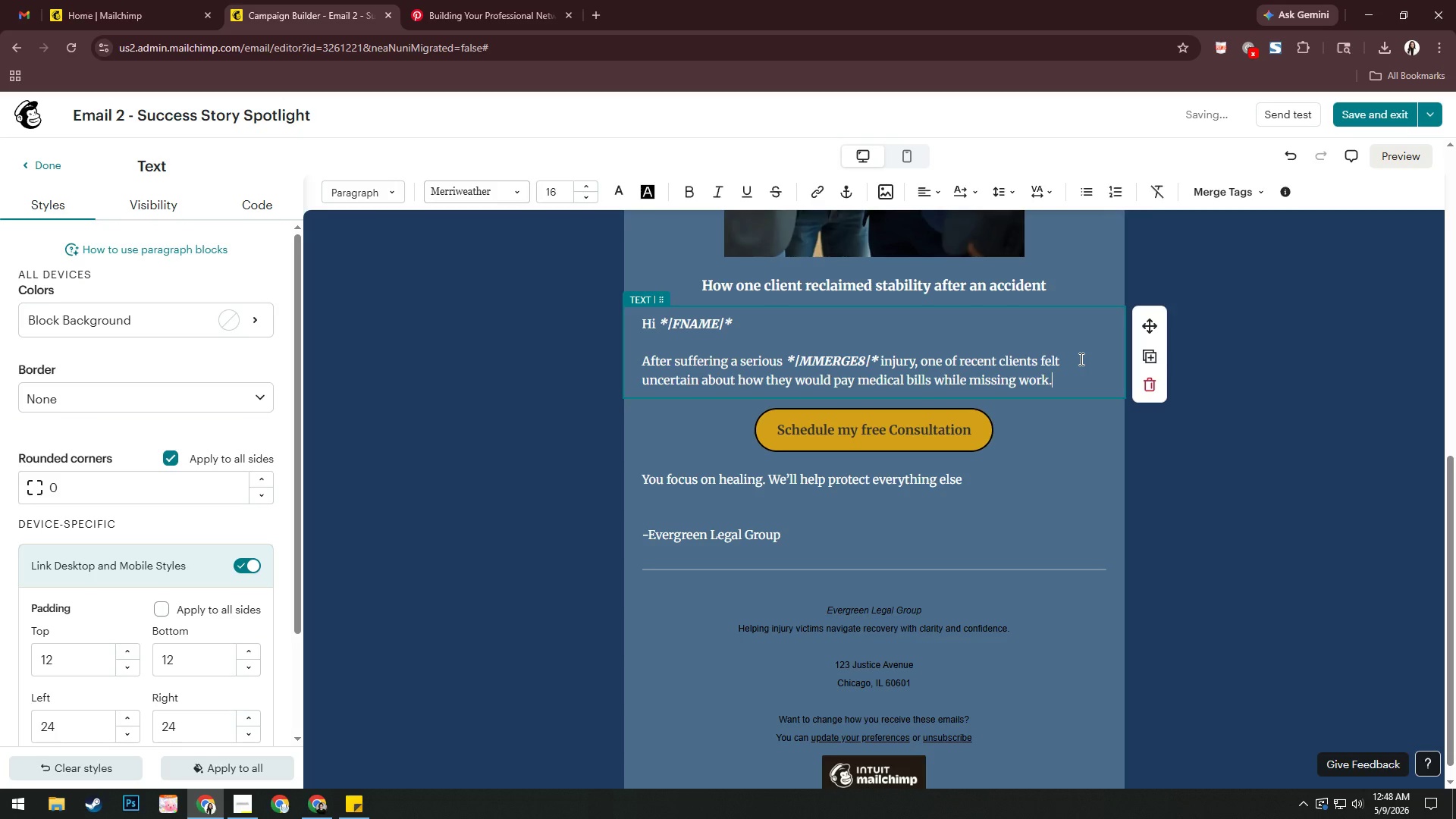 
key(Enter)
 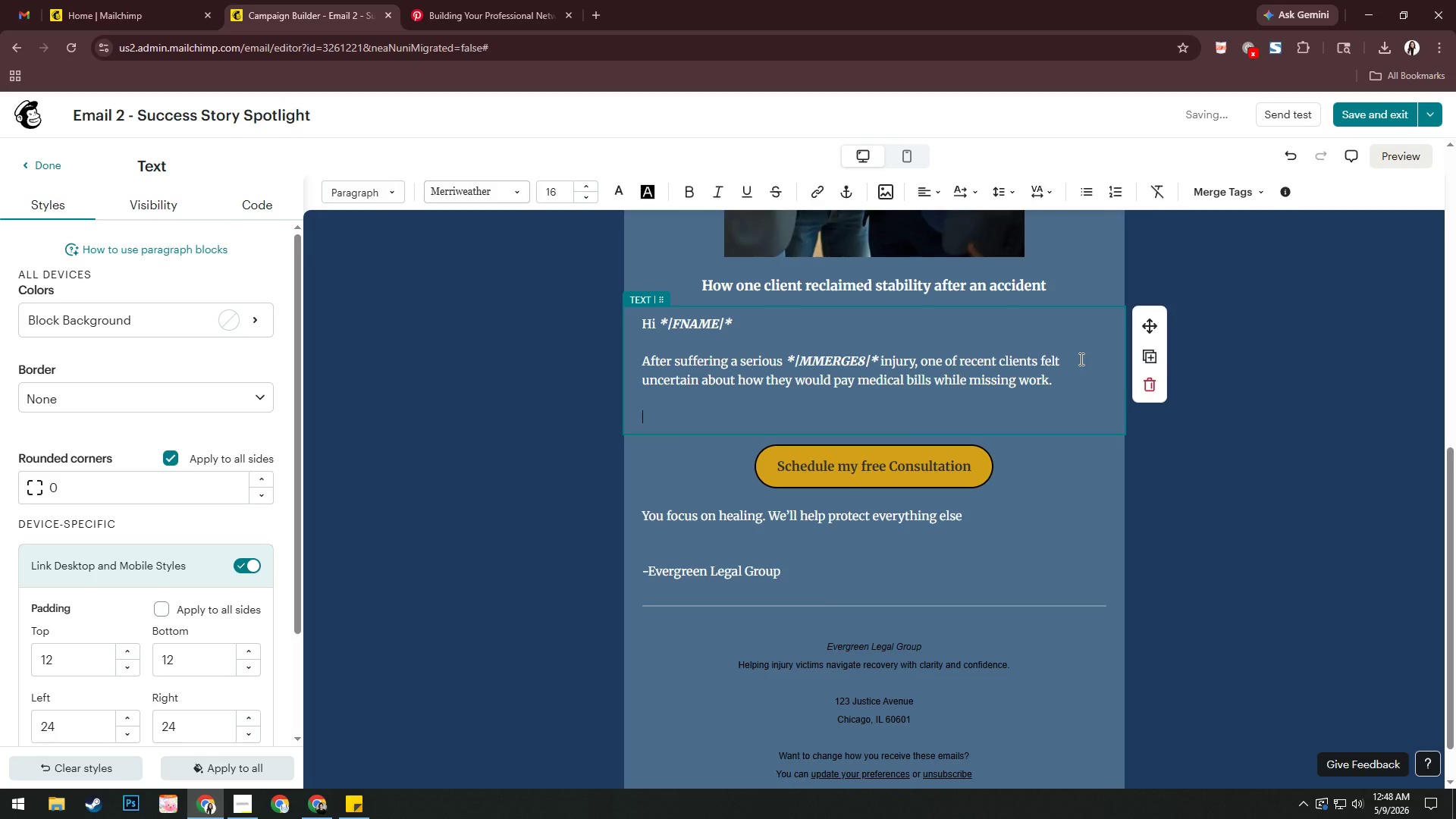 
type(Insurance ca)
key(Backspace)
type(ompanied )
key(Backspace)
key(Backspace)
type(s initially delayed communicay)
key(Backspace)
type(tions)
key(Backspace)
type( anf)
key(Backspace)
type(d minimized the s)
key(Backspace)
type(severitu)
key(Backspace)
type(y of the case.)
 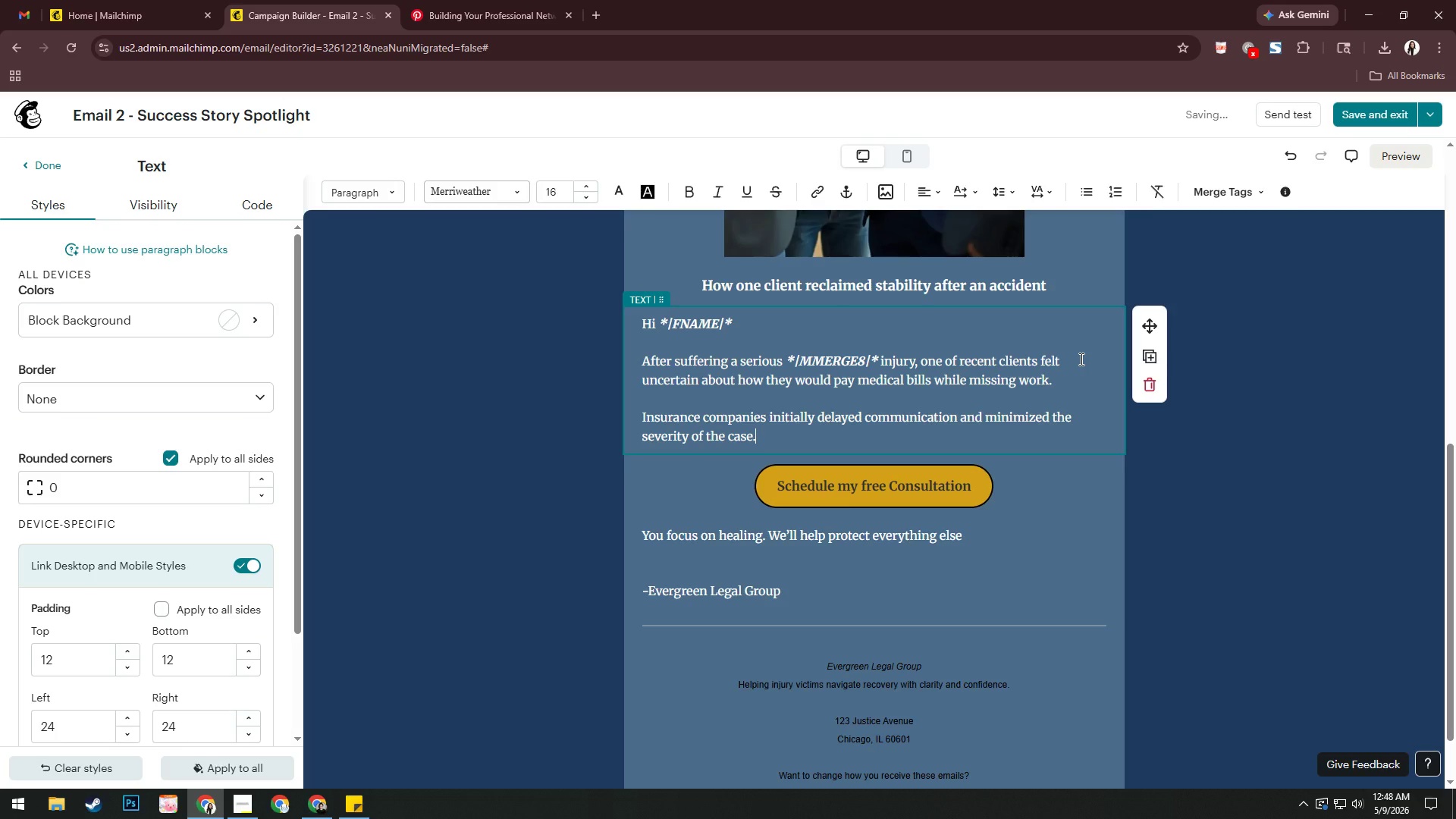 
key(Enter)
 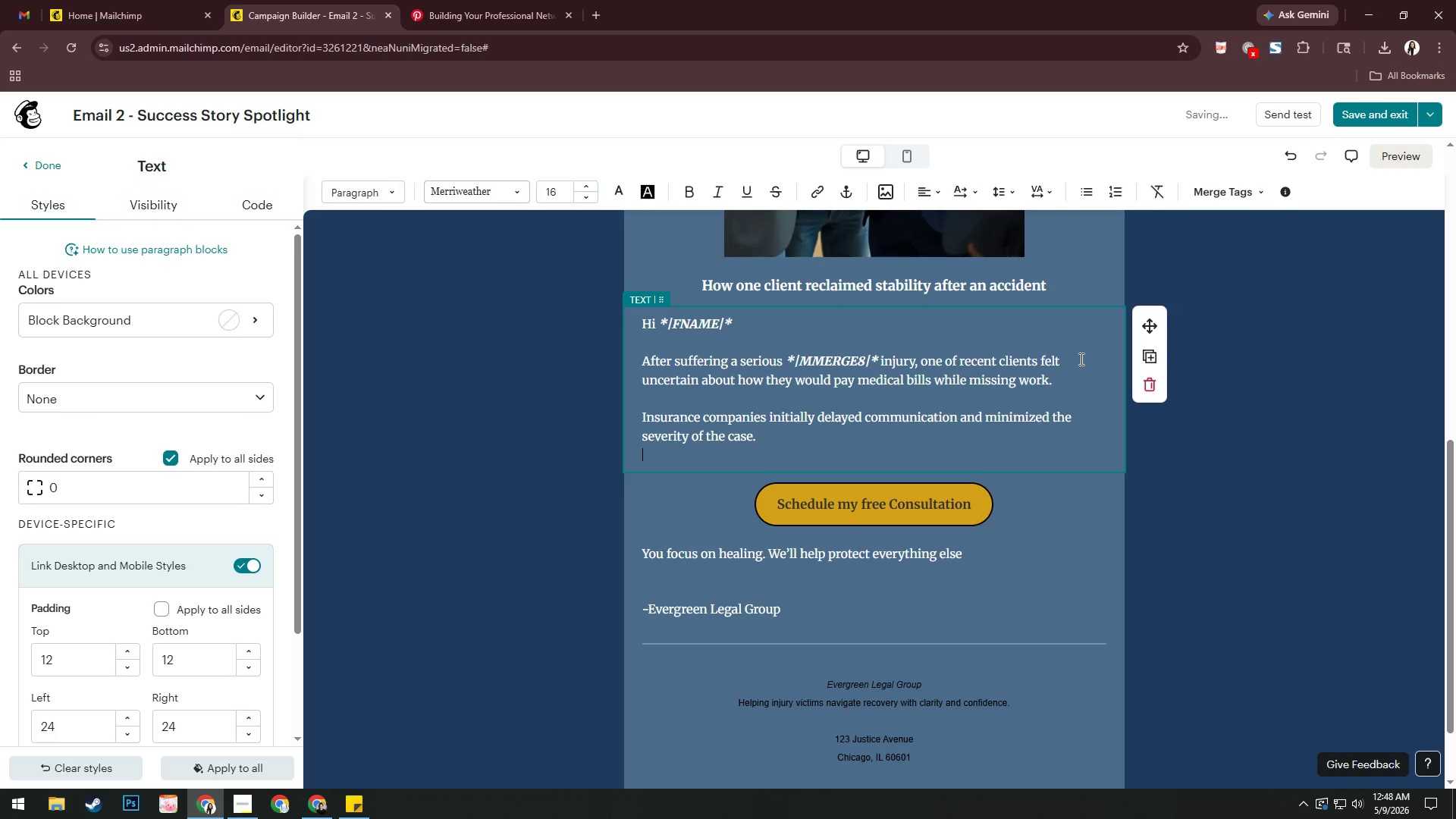 
key(Enter)
 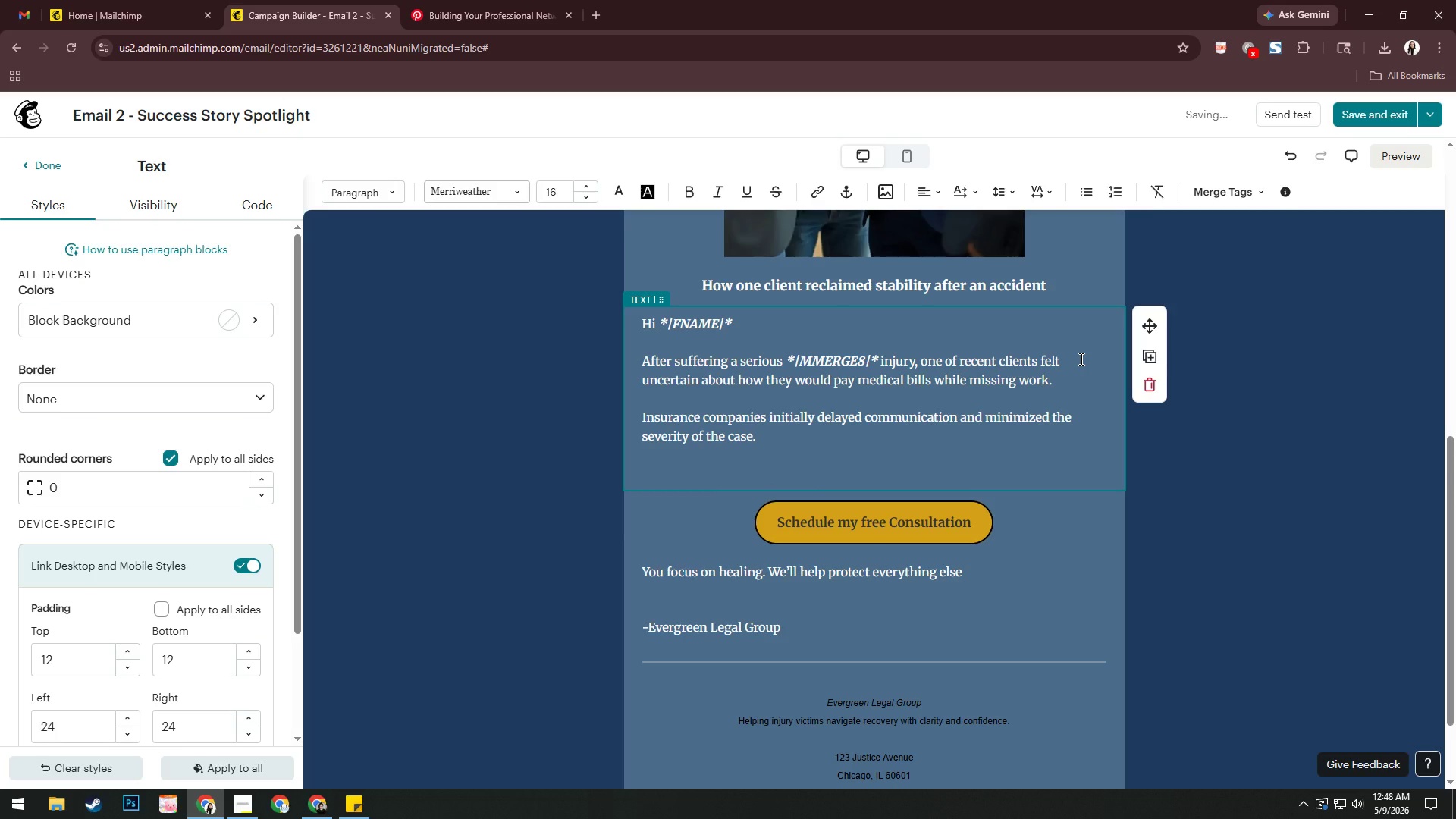 
type(After working with Evergreen Legal Group, the client receuve)
key(Backspace)
key(Backspace)
key(Backspace)
type(ivdf)
key(Backspace)
key(Backspace)
type(d )
 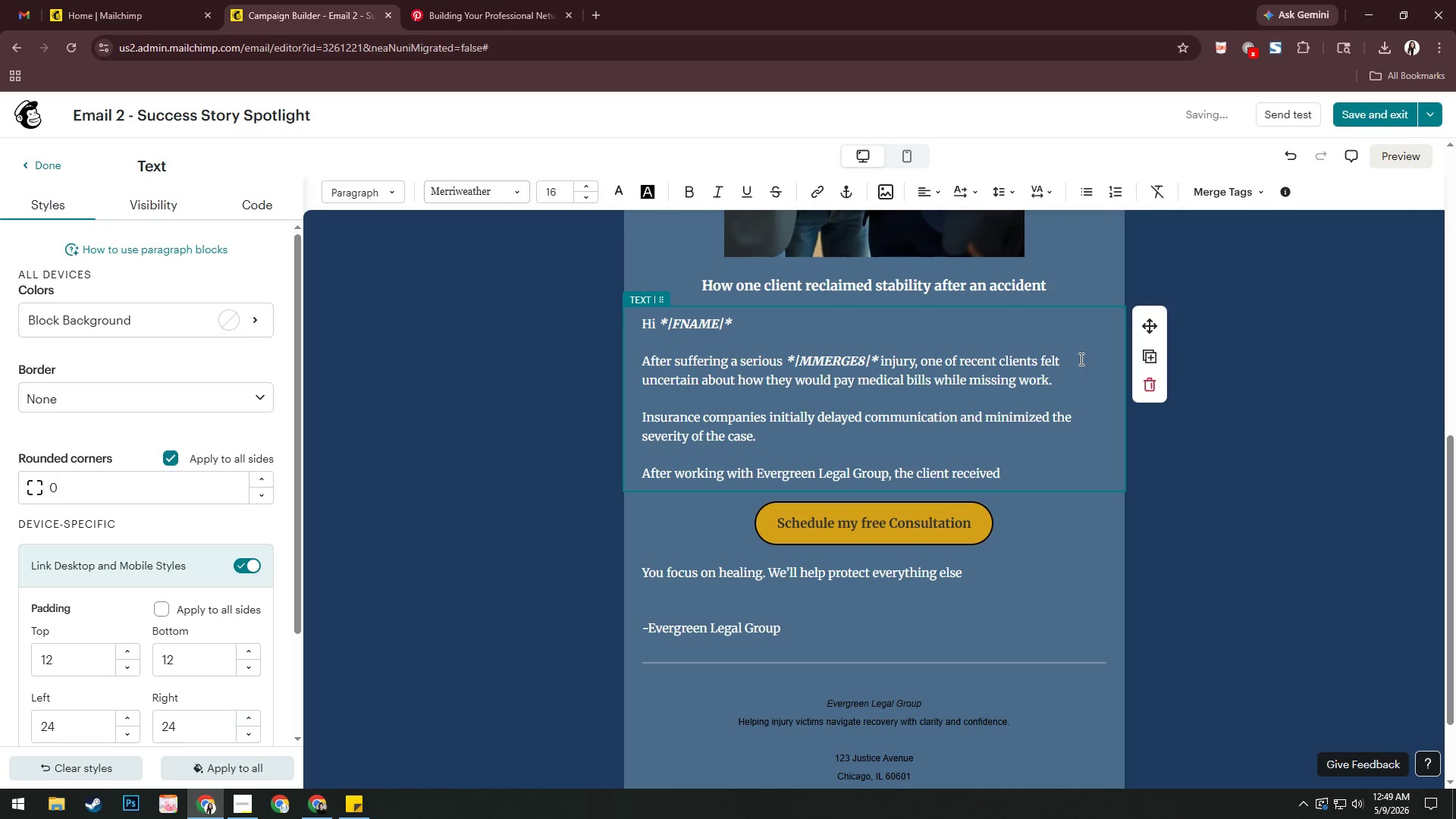 
key(Backspace)
 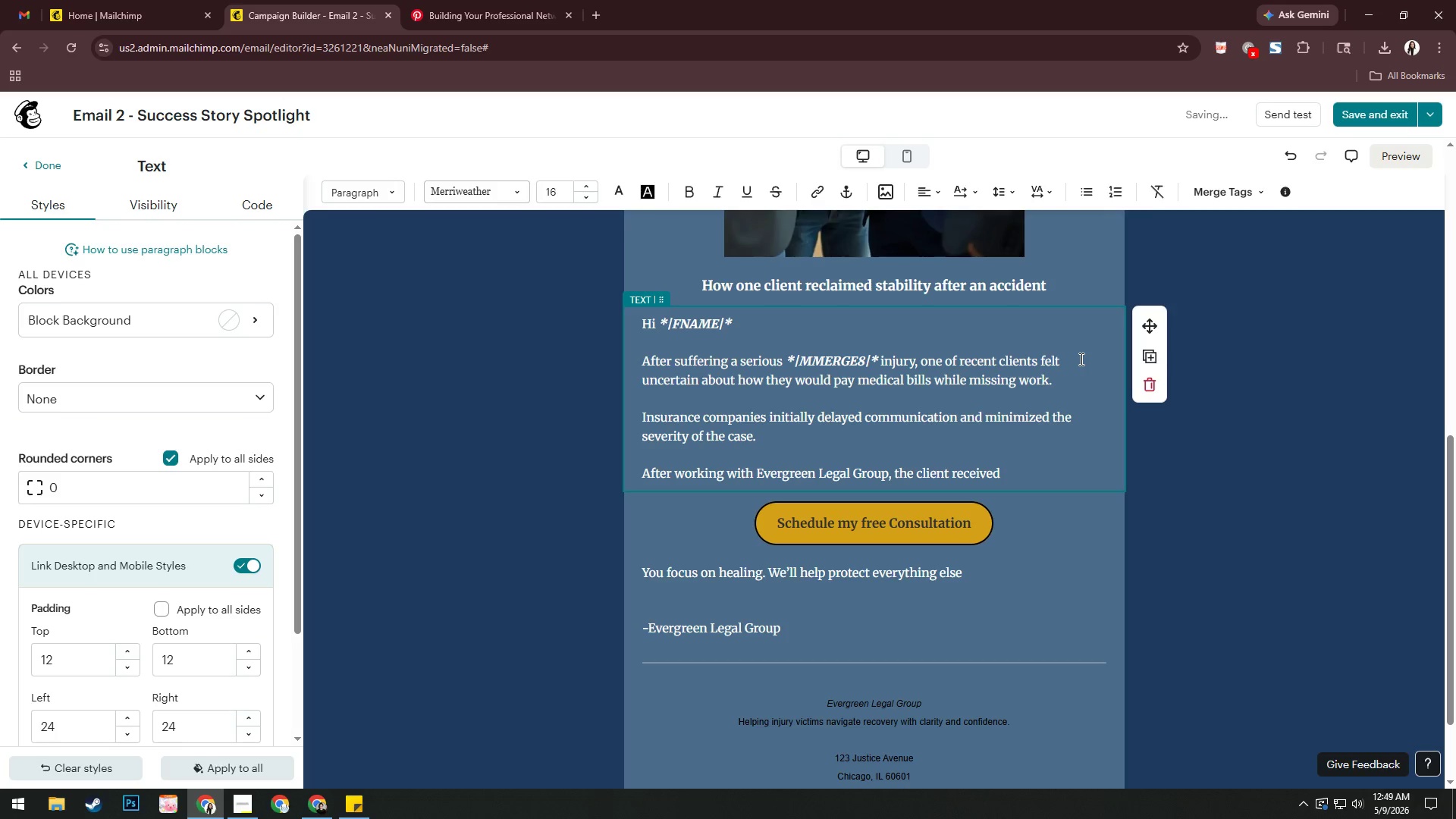 
key(Shift+Semicolon)
 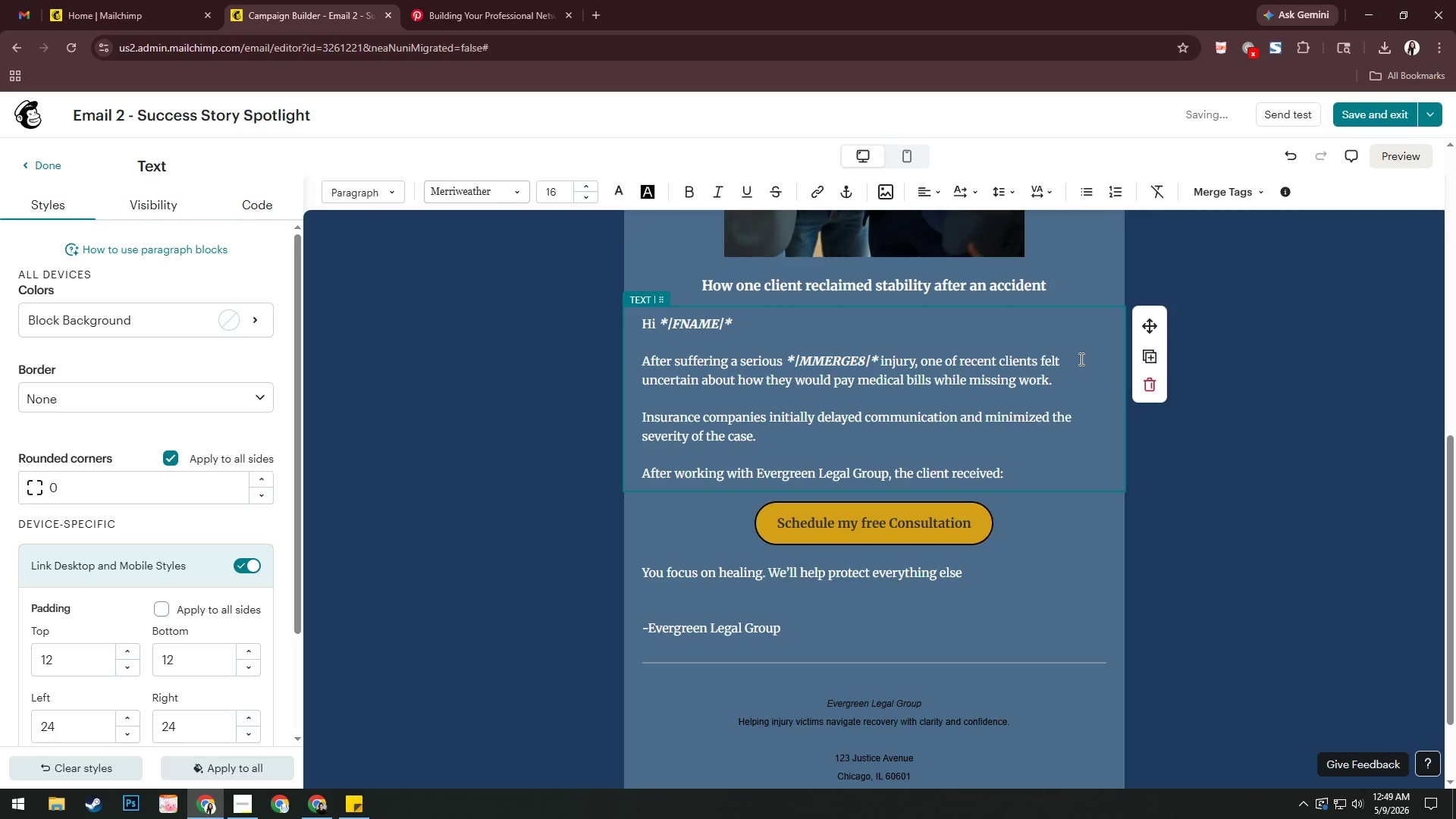 
key(Enter)
 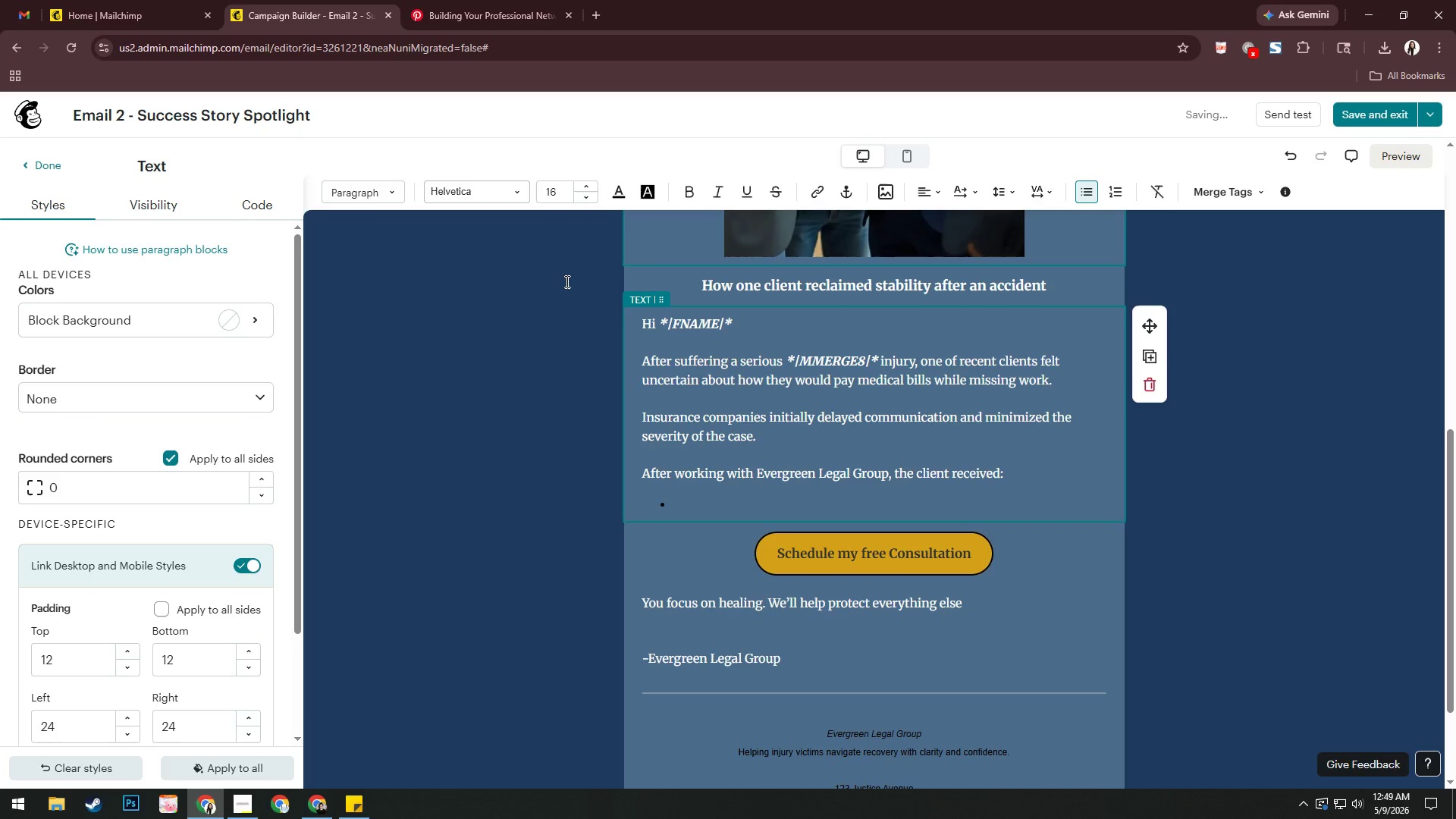 
wait(6.02)
 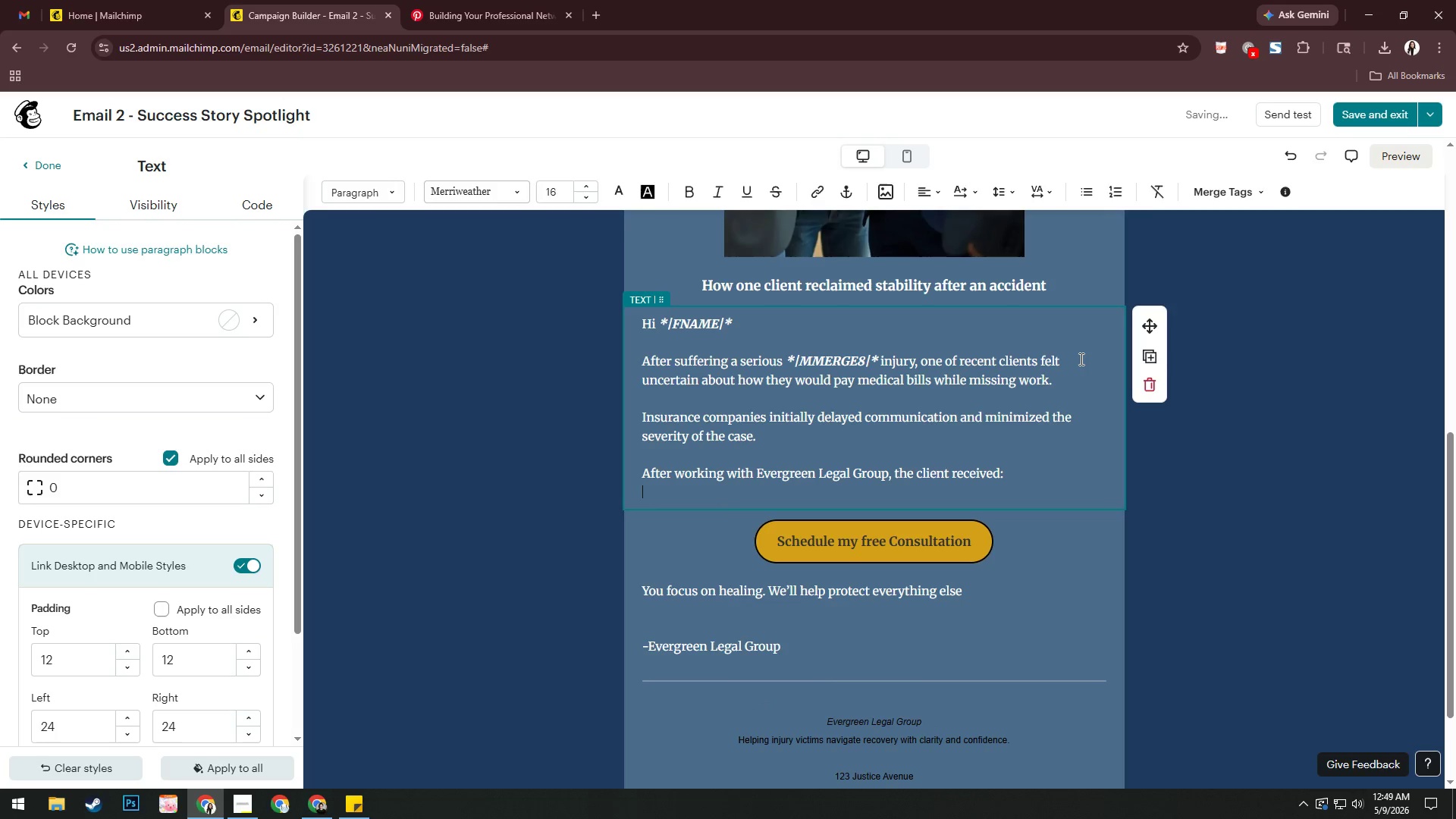 
key(Control+ControlLeft)
 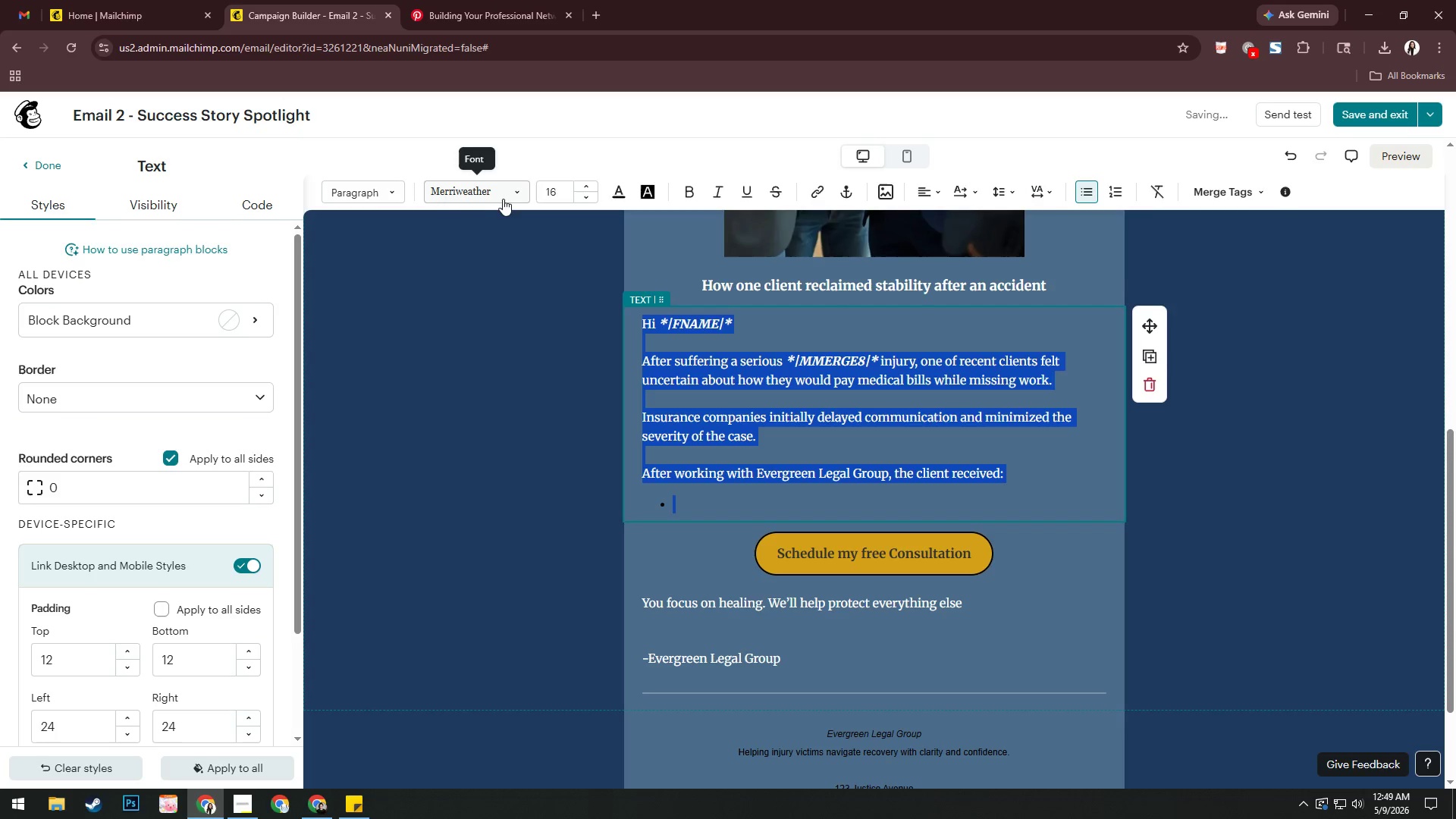 
key(Control+A)
 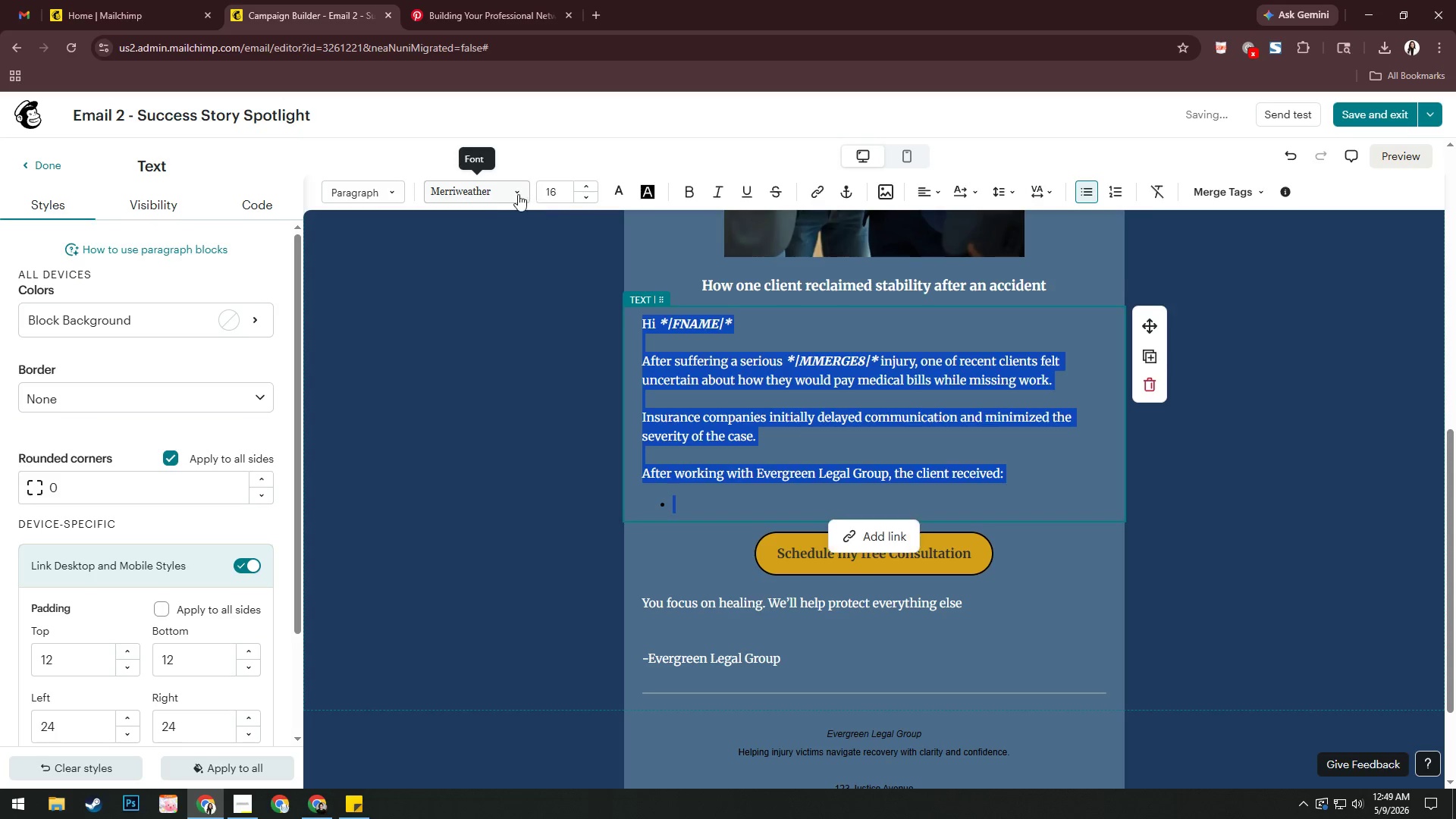 
left_click([502, 190])
 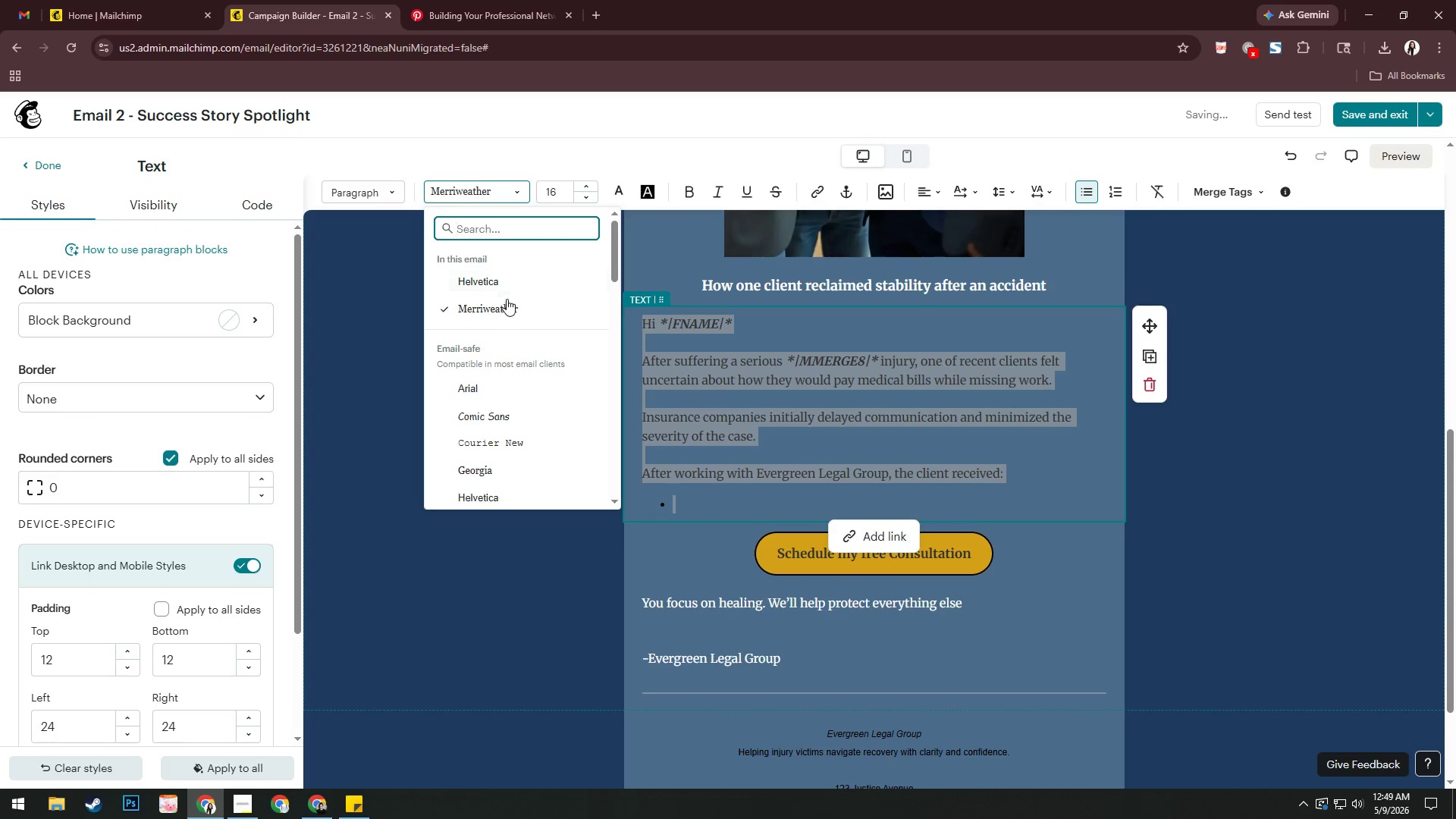 
left_click([507, 286])
 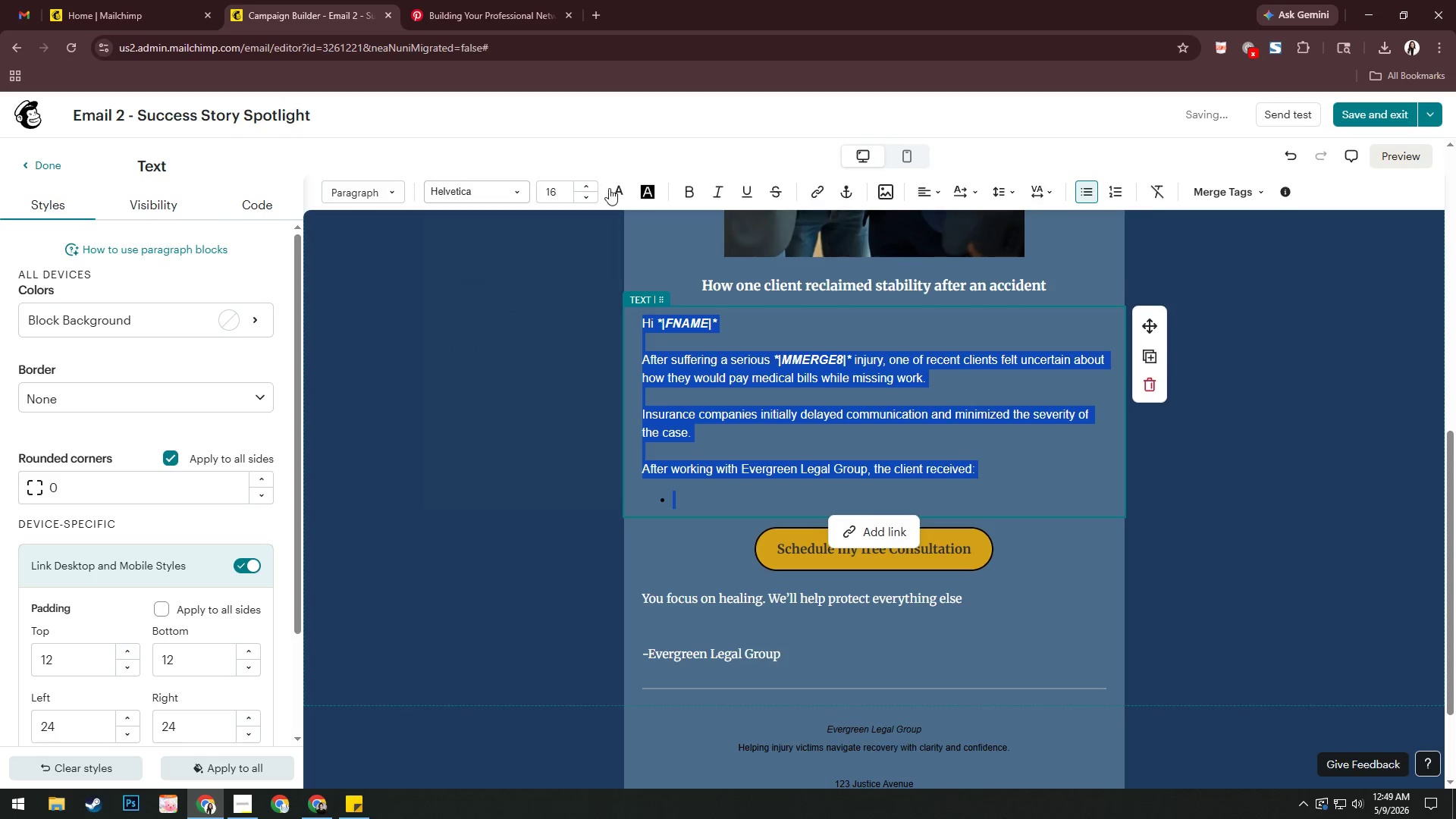 
left_click([614, 187])
 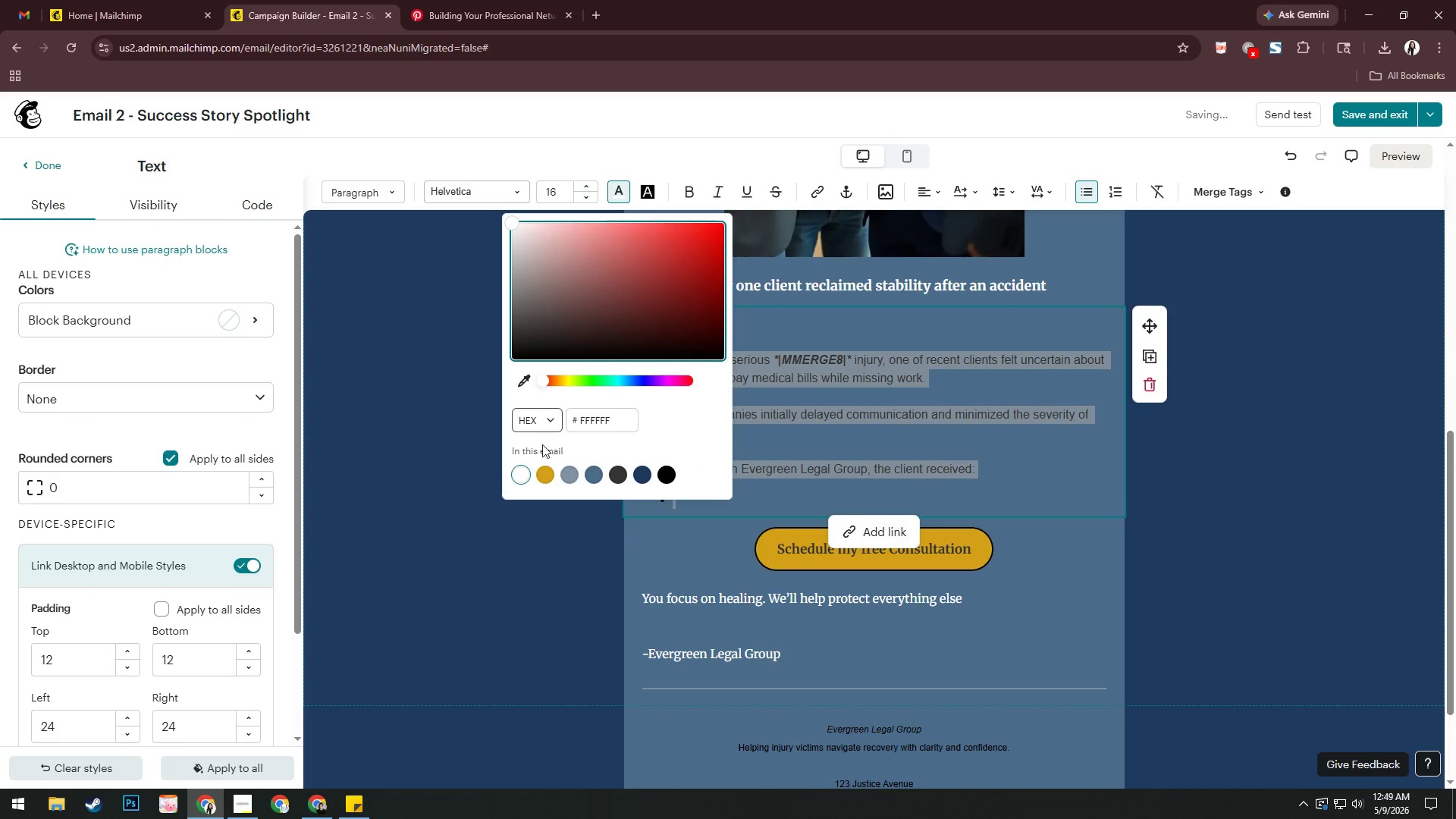 
left_click([529, 472])
 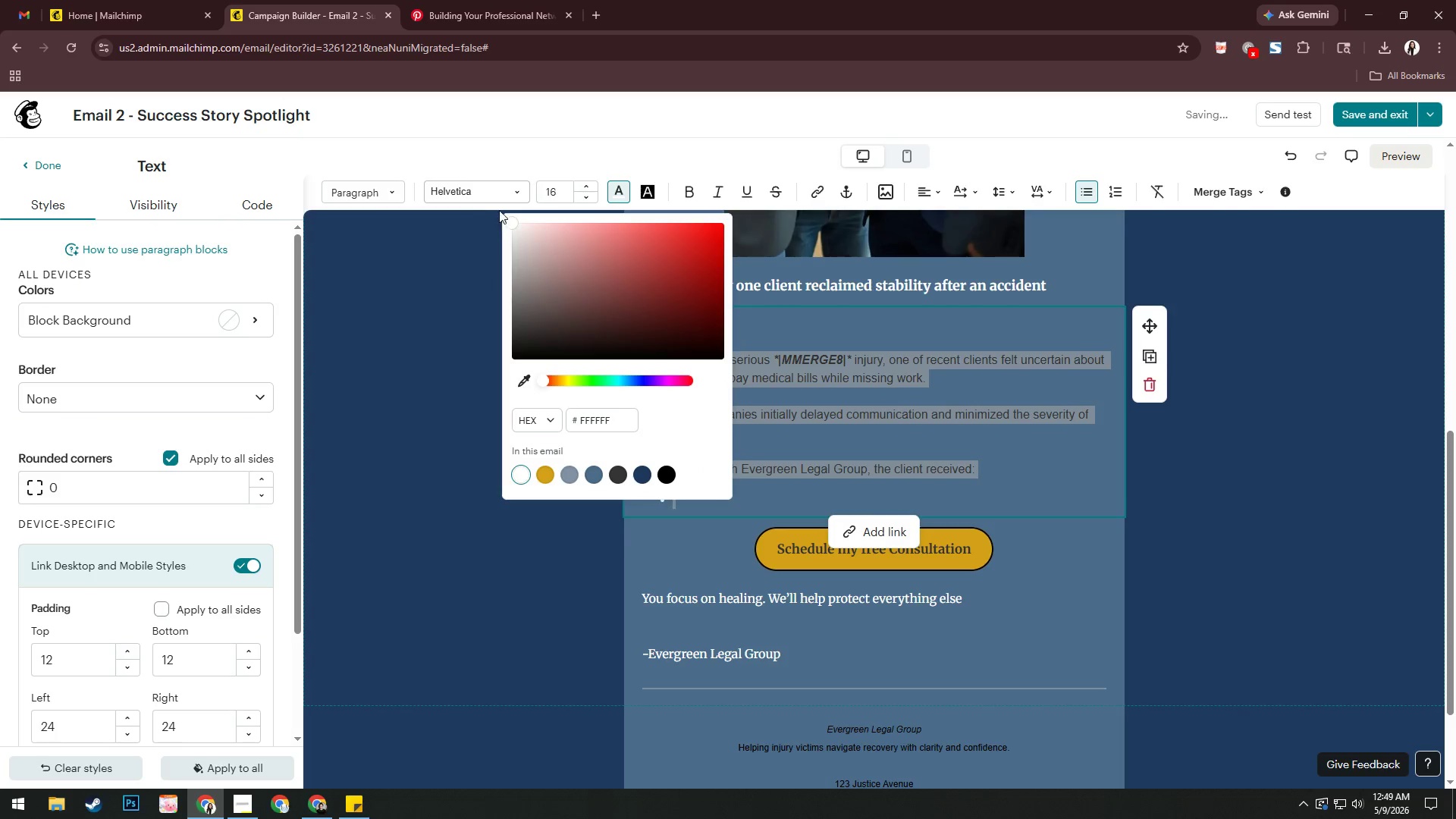 
left_click([494, 189])
 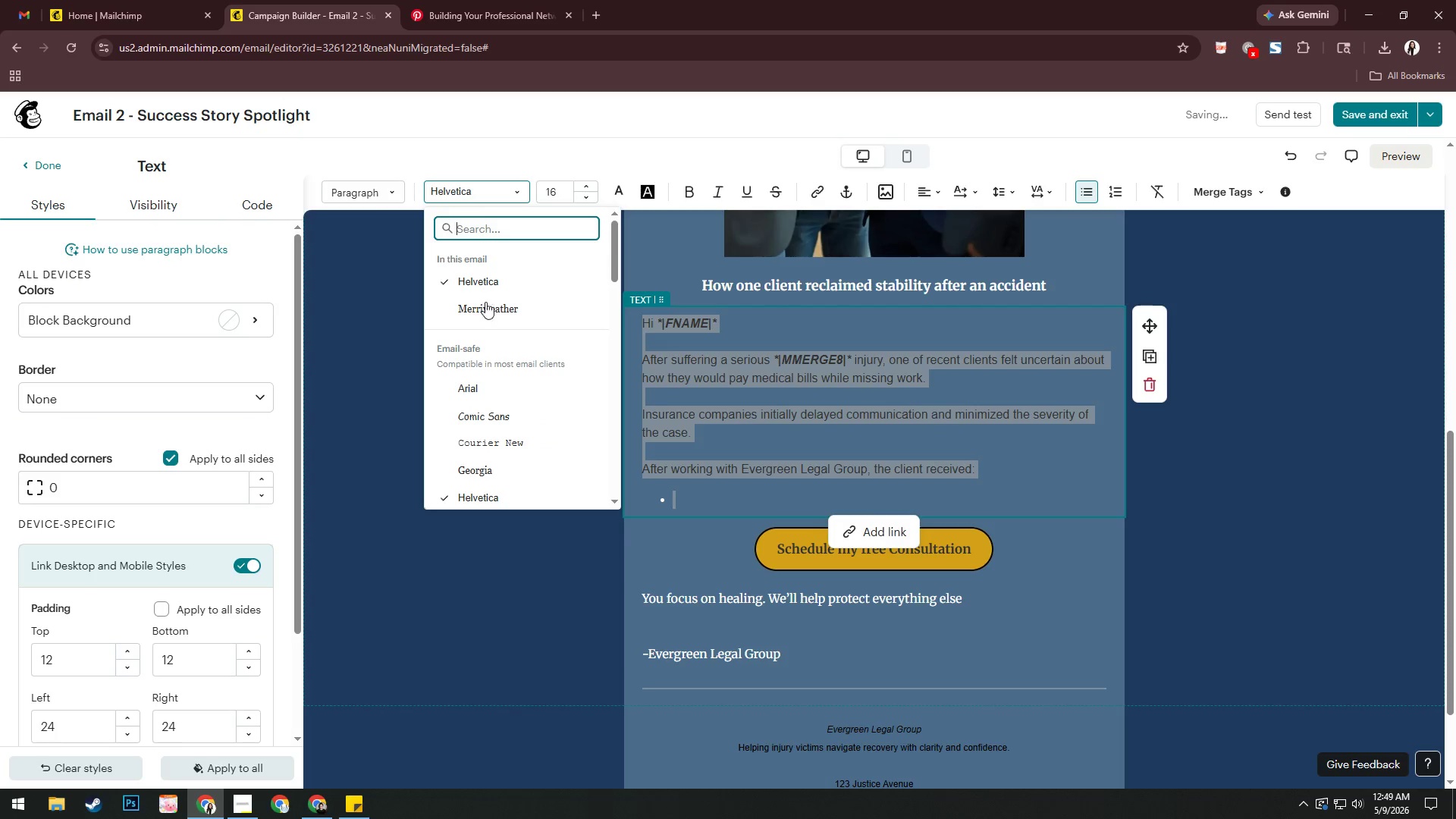 
left_click([485, 312])
 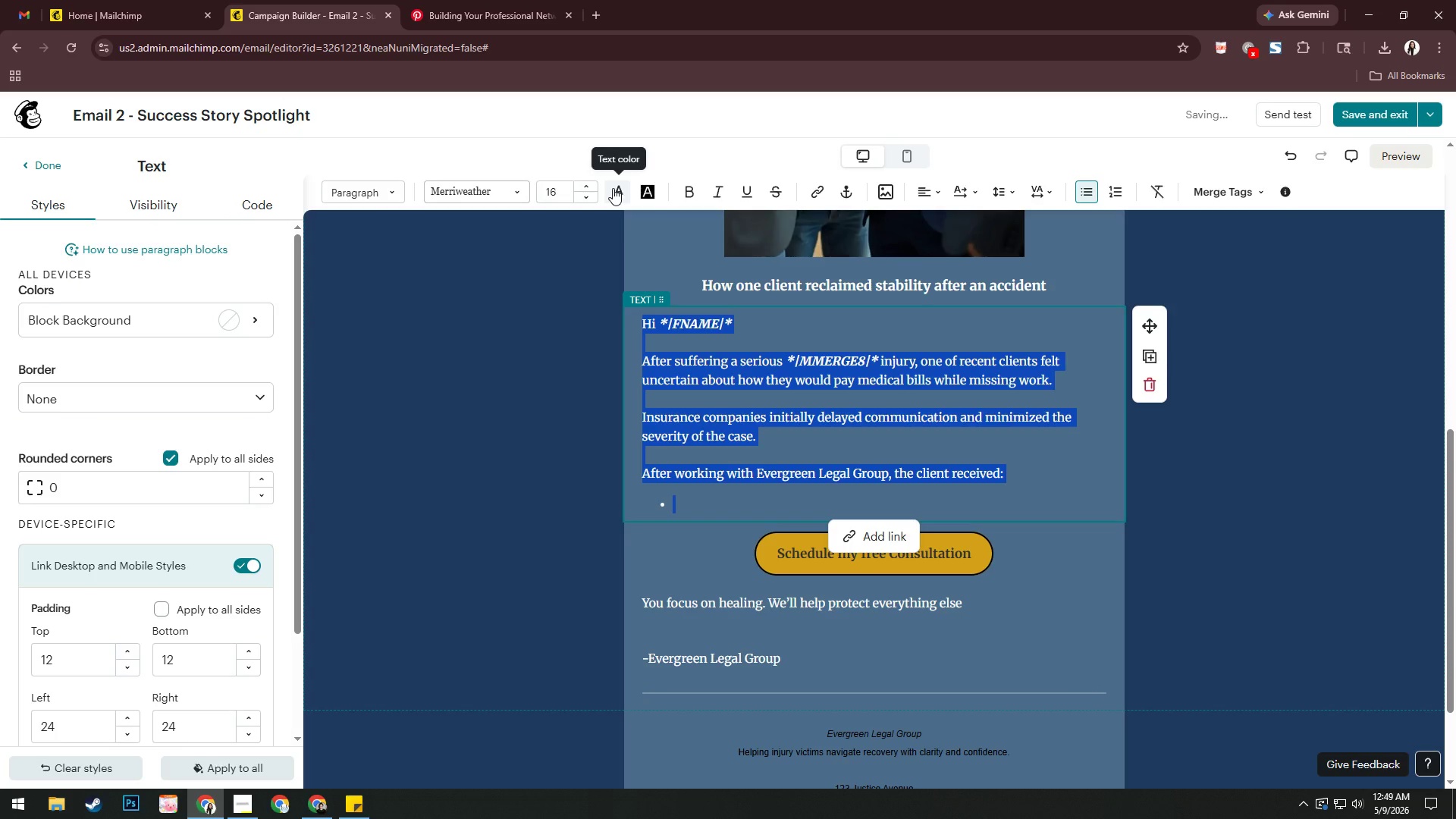 
left_click([613, 188])
 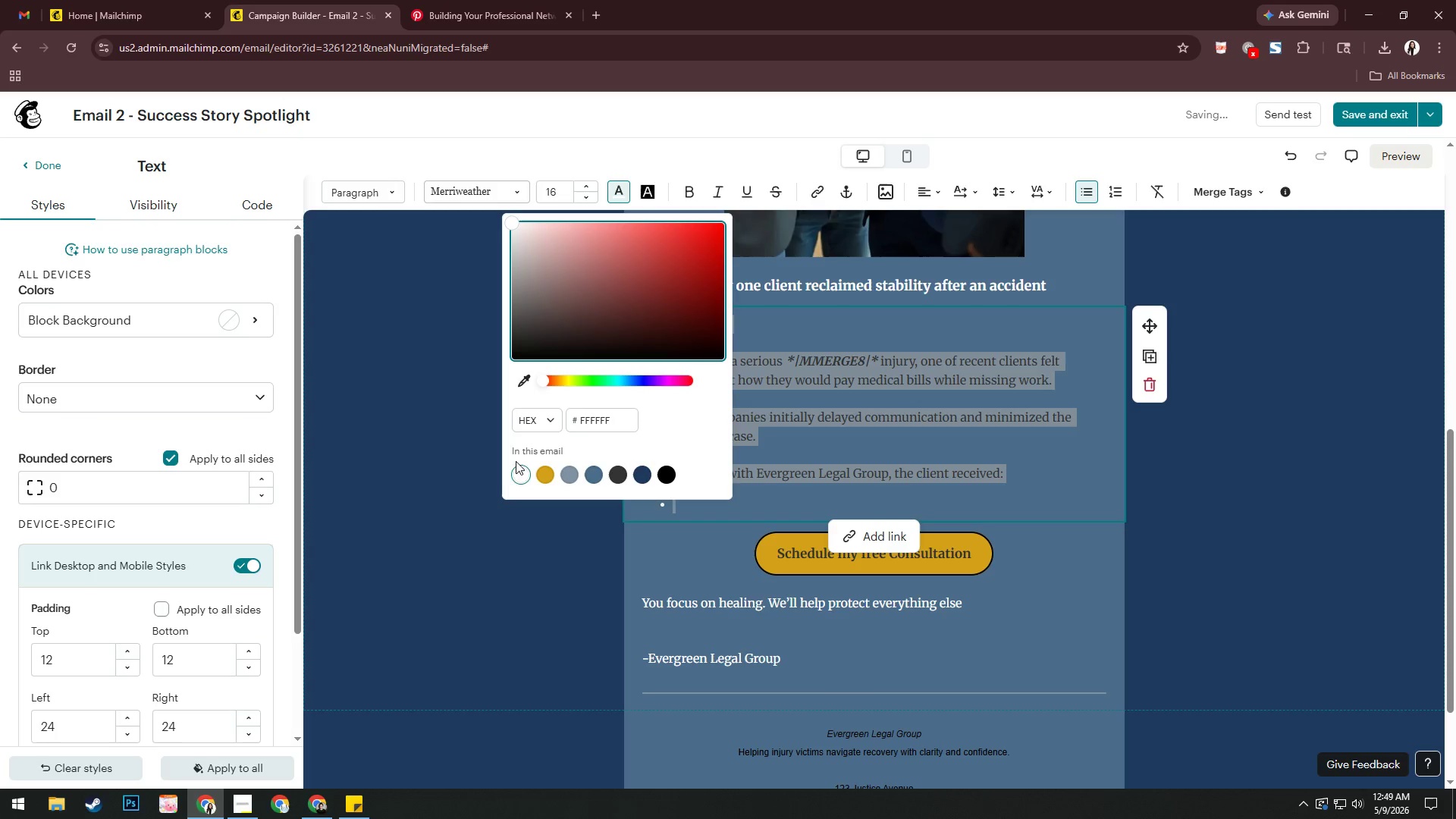 
left_click([517, 470])
 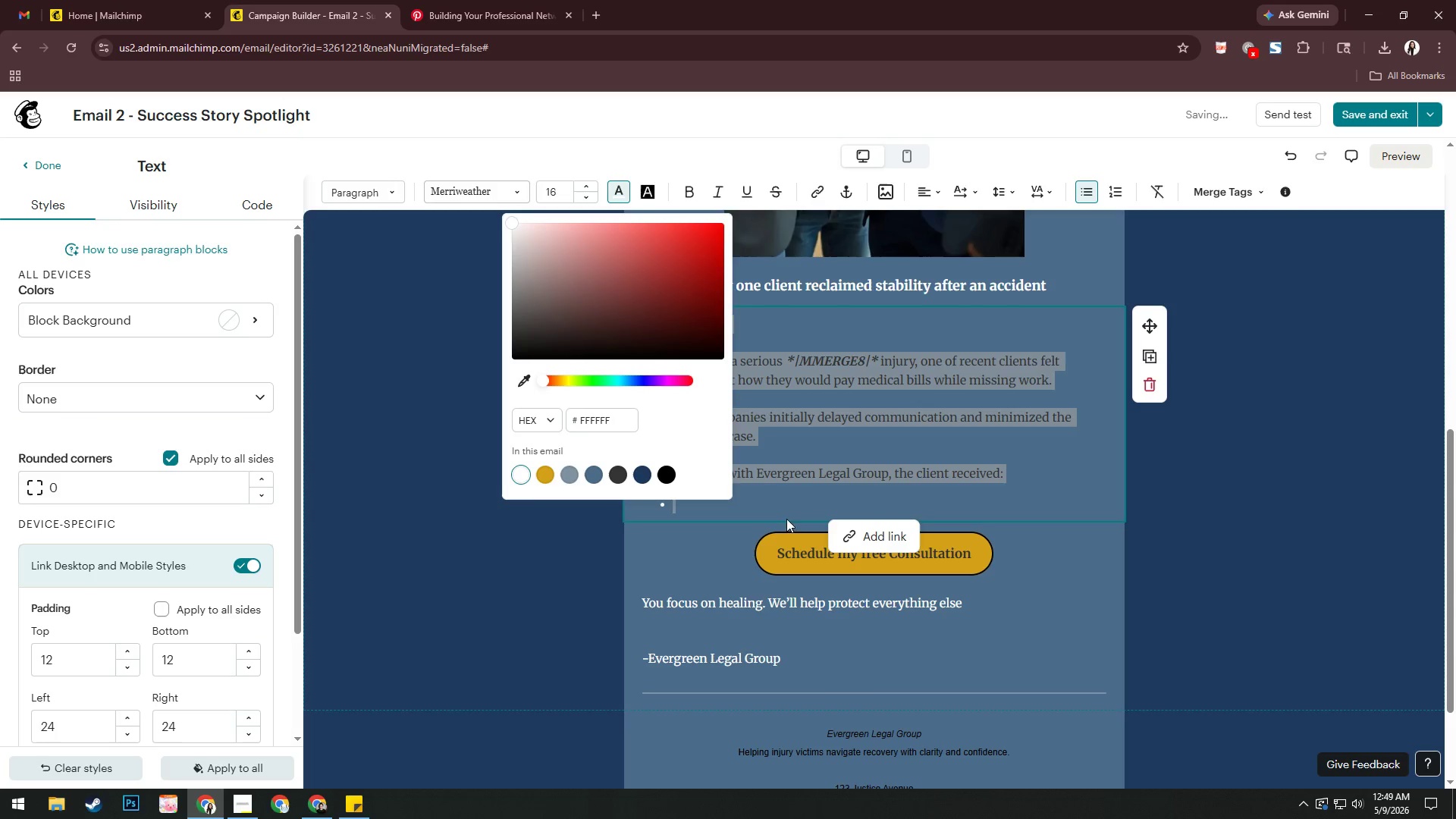 
left_click([780, 506])
 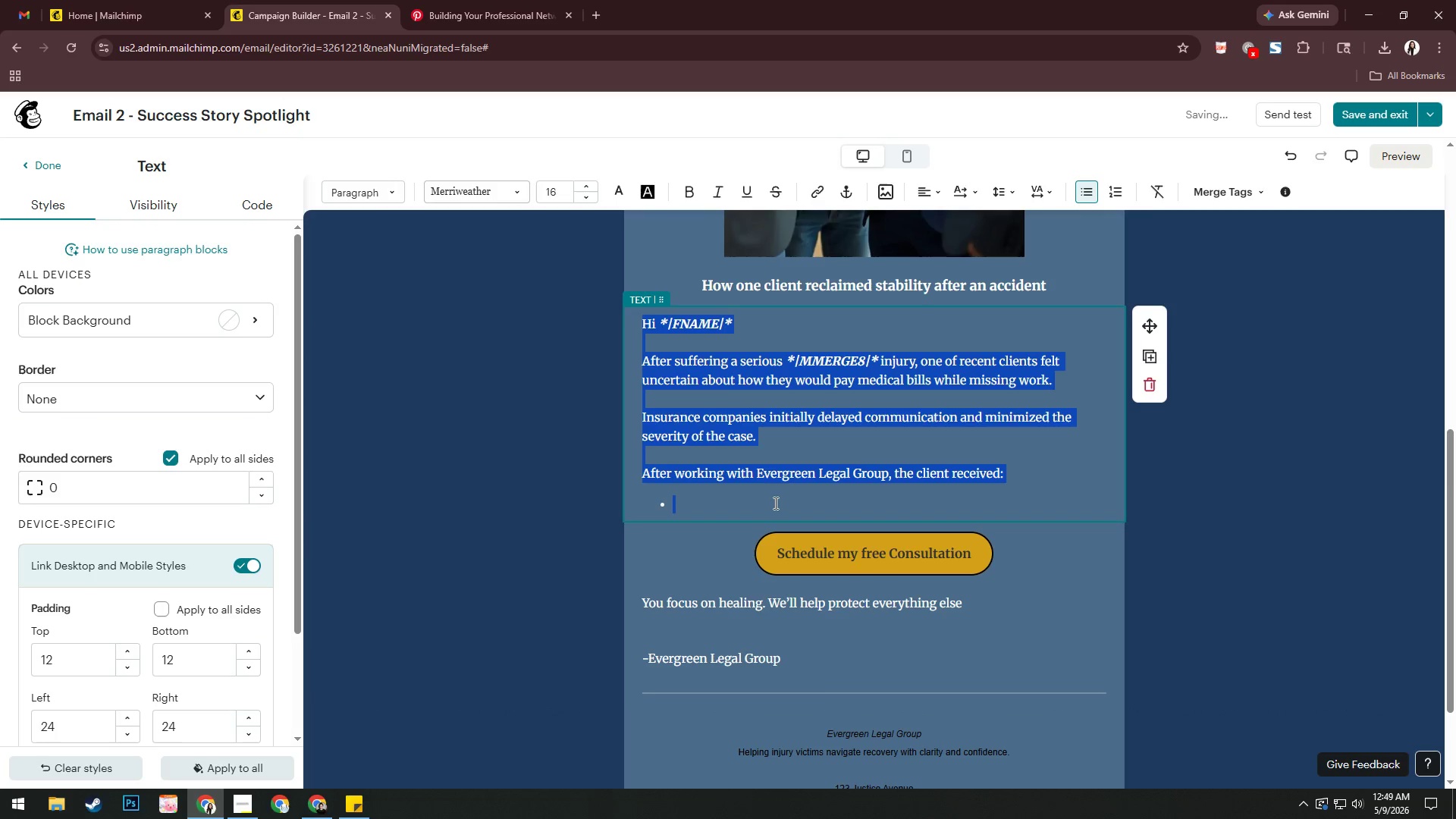 
left_click([772, 498])
 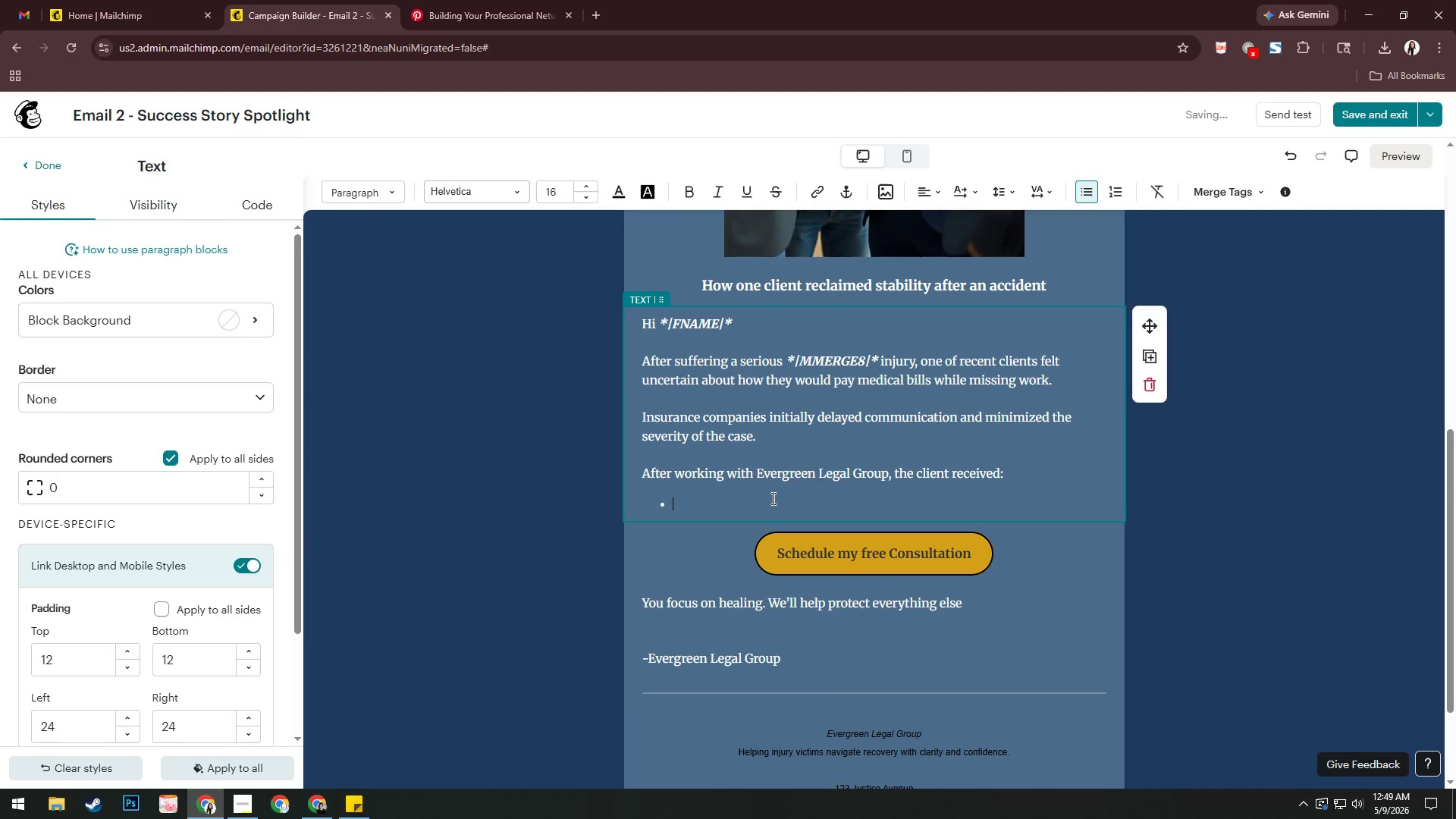 
hold_key(key=ShiftRight, duration=0.33)
 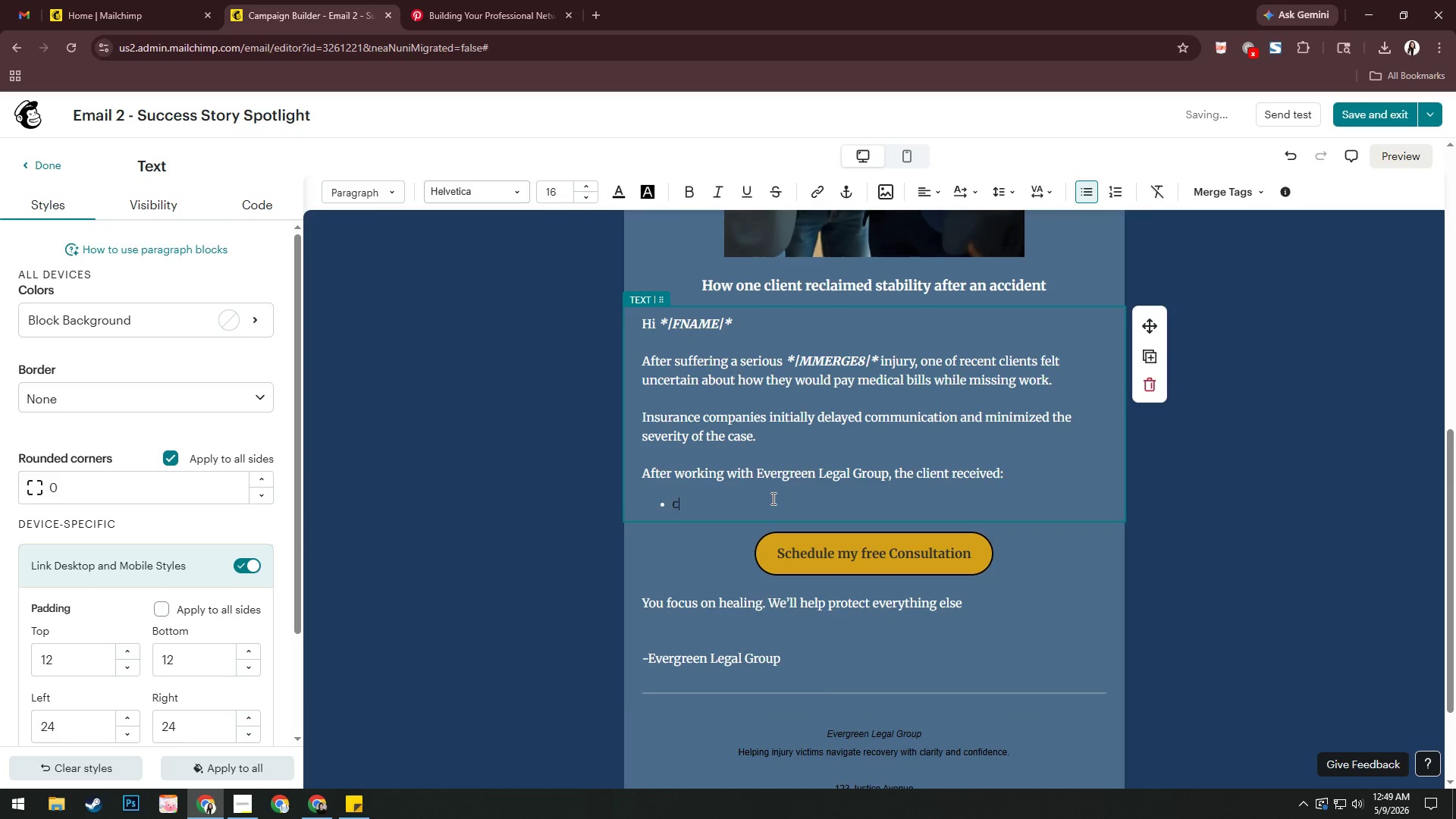 
type(compensa)
 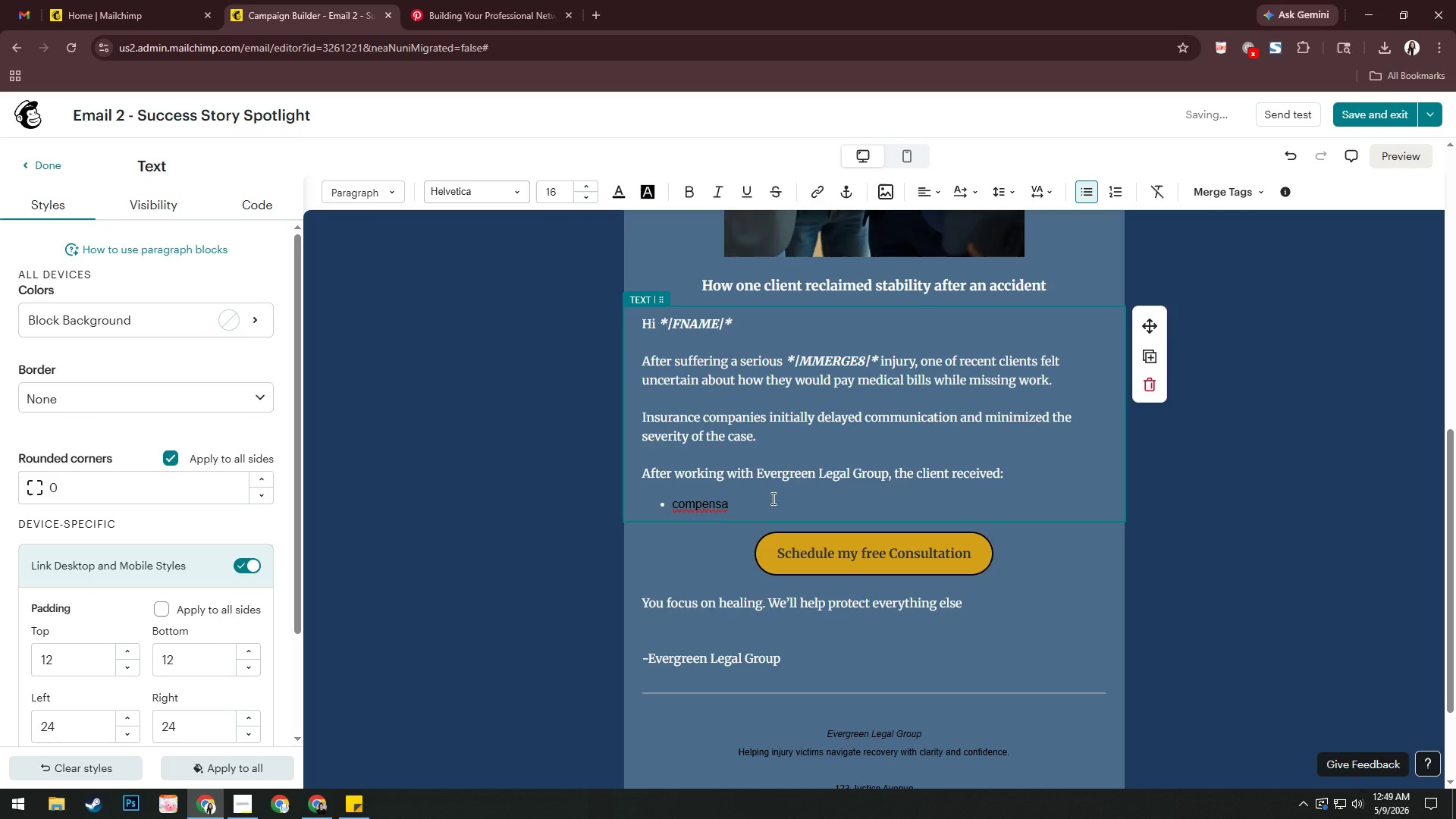 
key(Control+ControlLeft)
 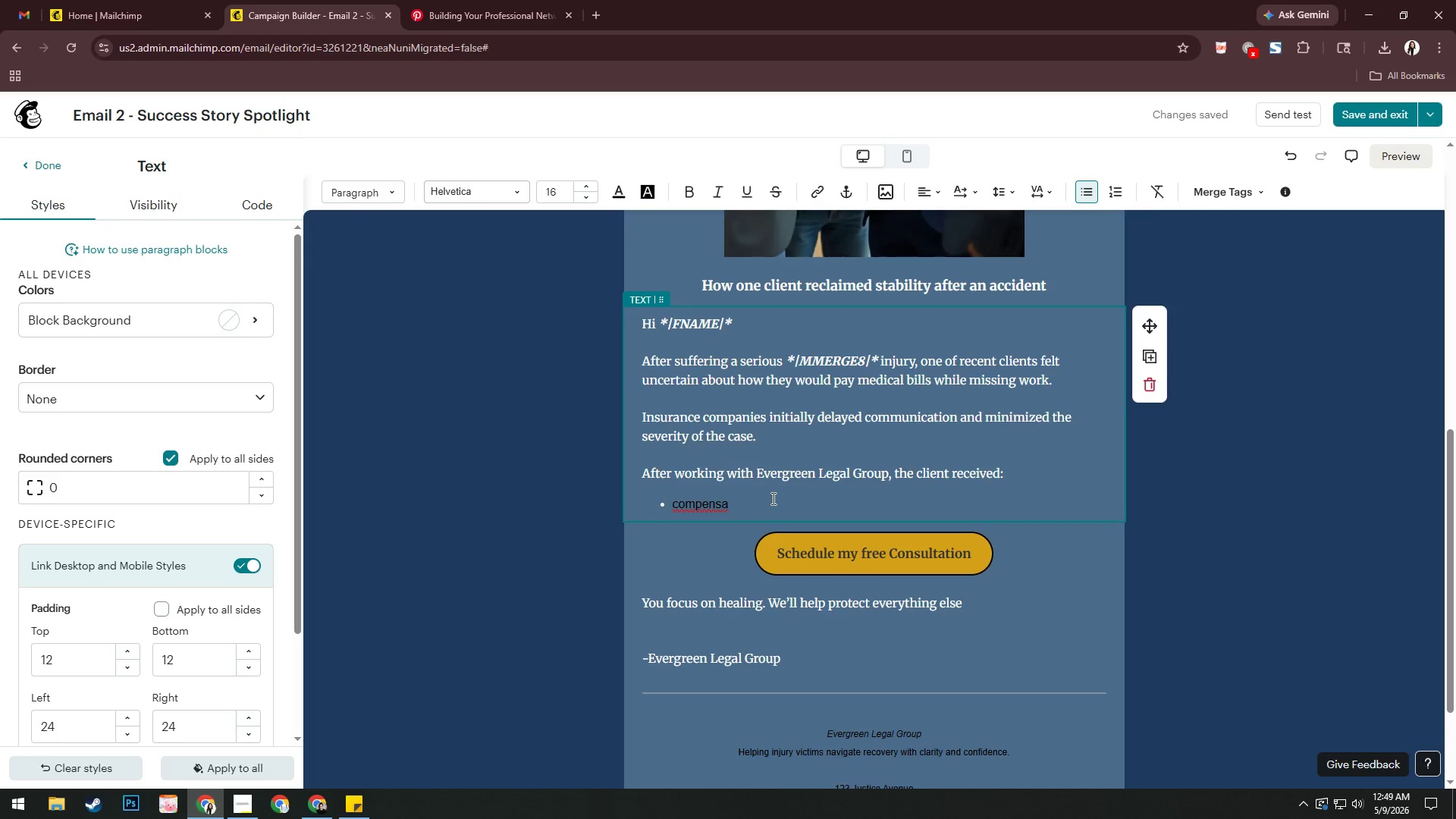 
key(Control+A)
 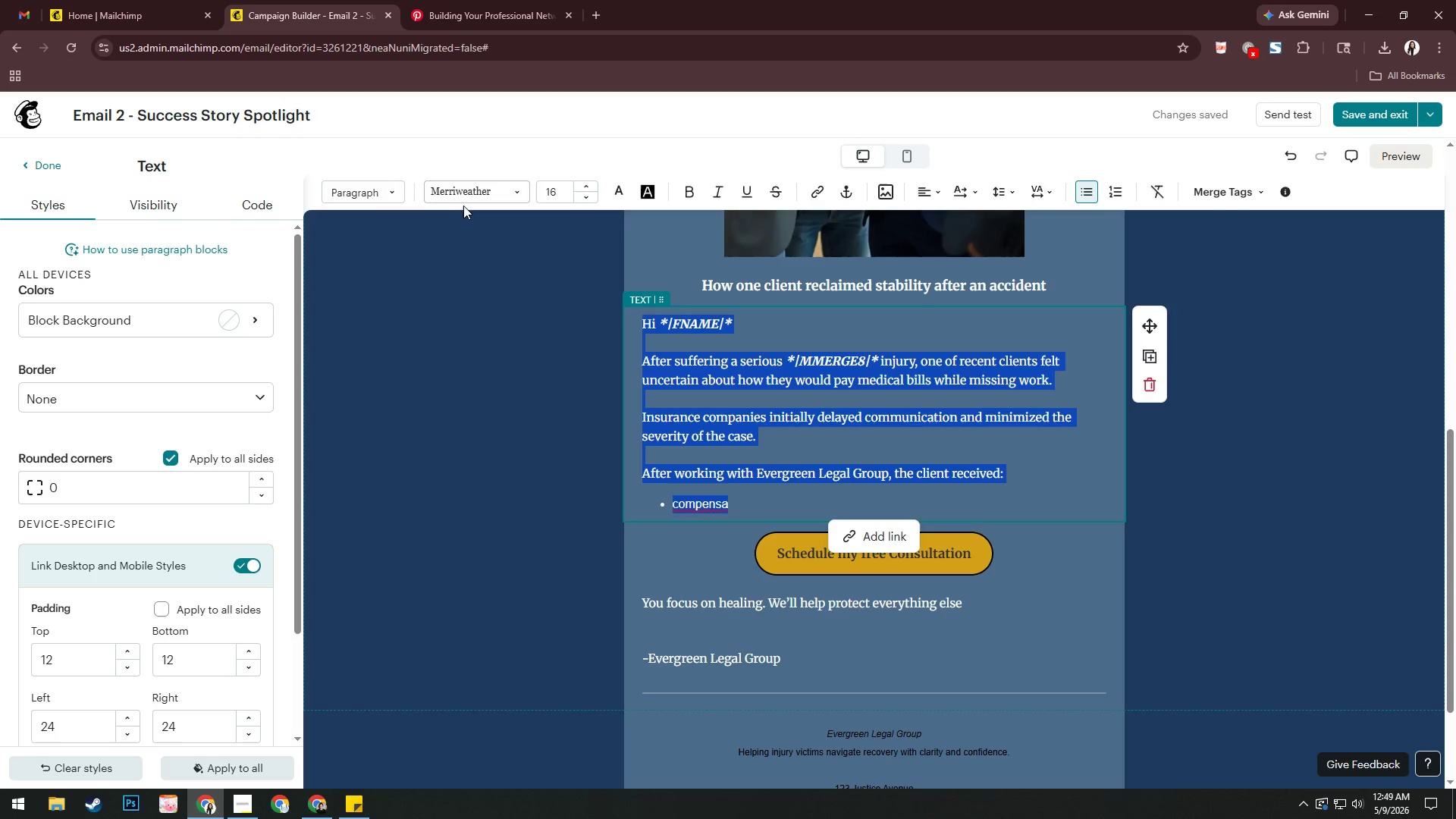 
left_click([469, 193])
 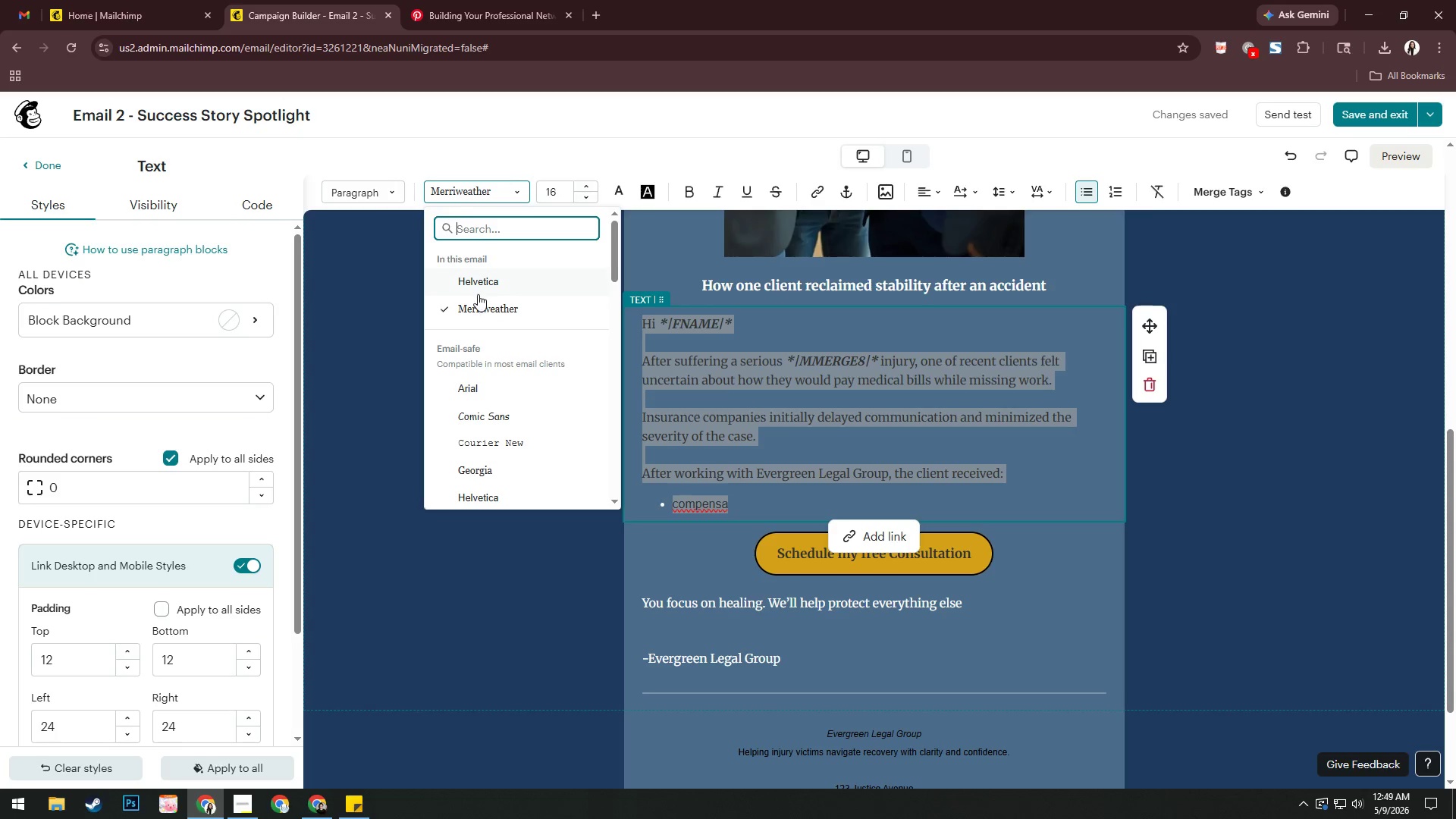 
left_click([476, 306])
 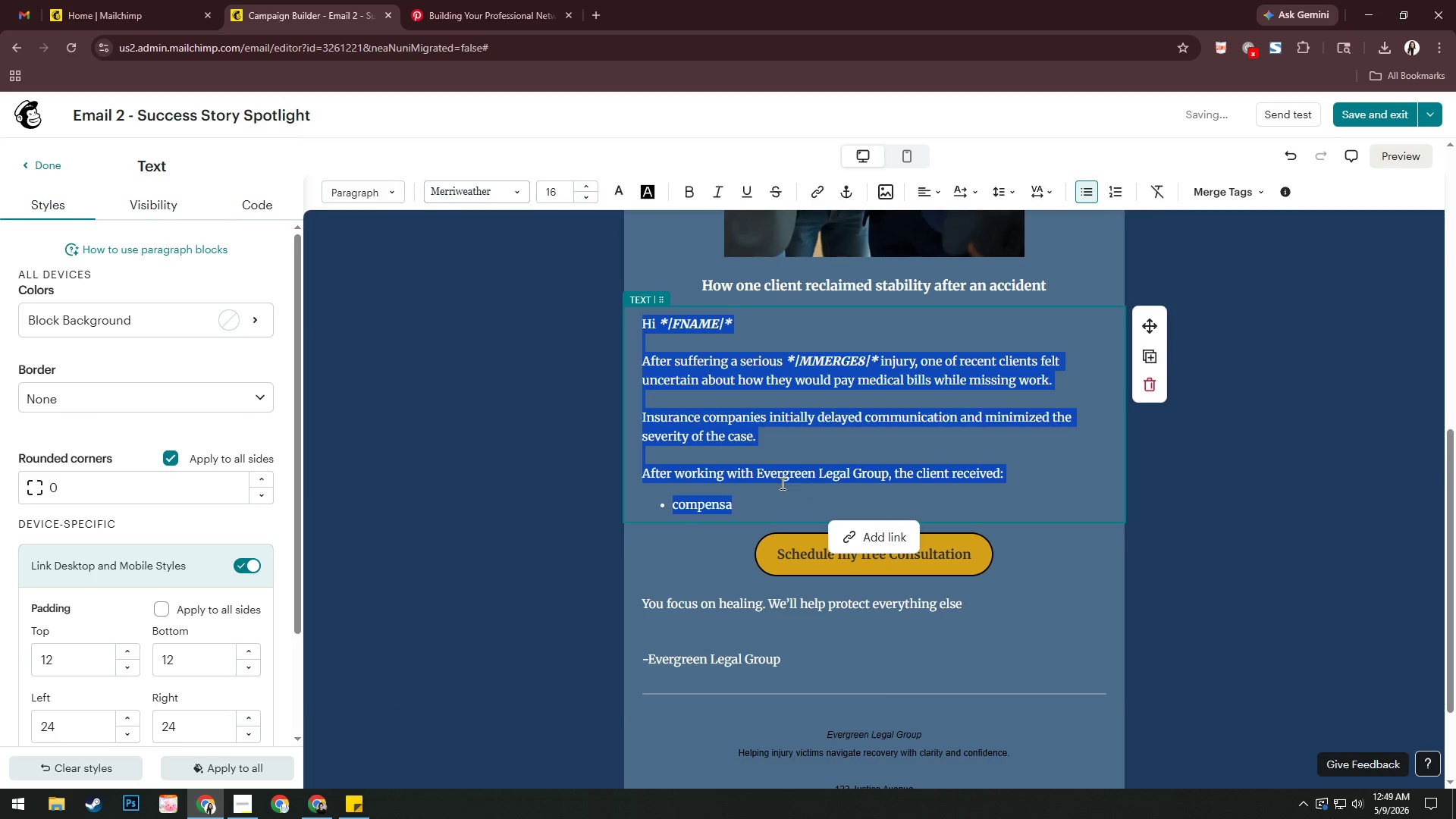 
left_click([768, 482])
 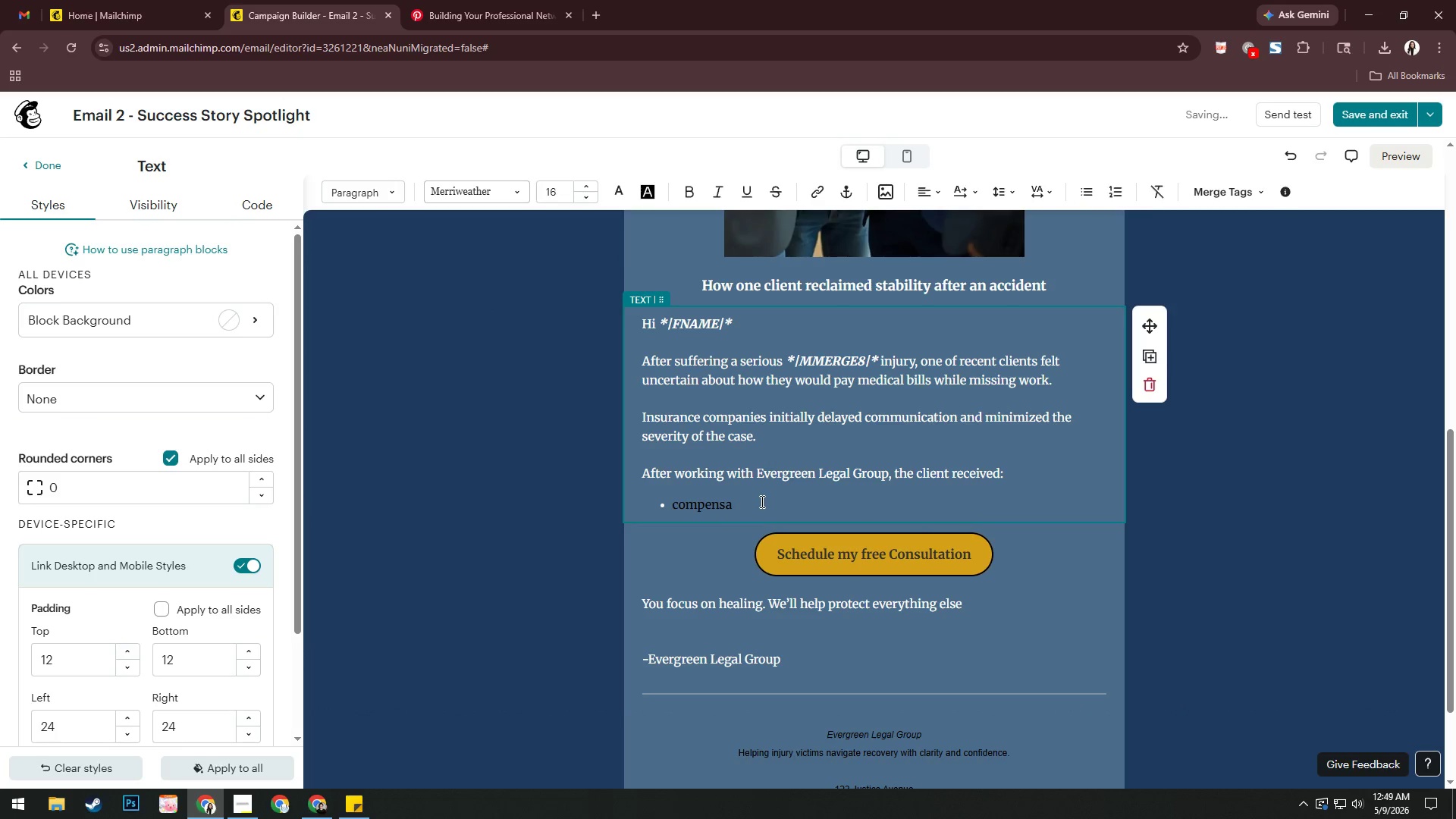 
left_click_drag(start_coordinate=[748, 506], to_coordinate=[642, 507])
 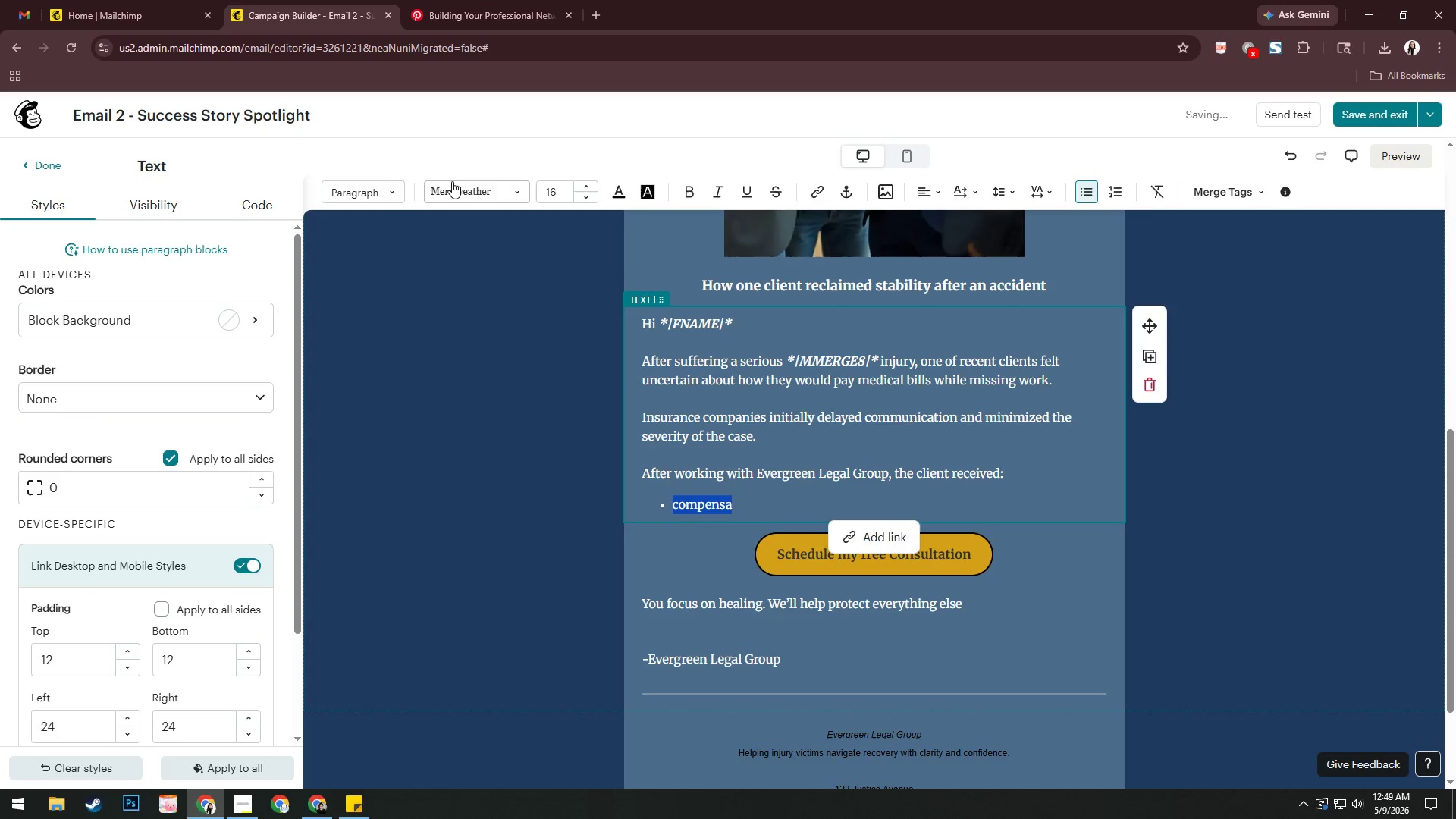 
left_click([452, 190])
 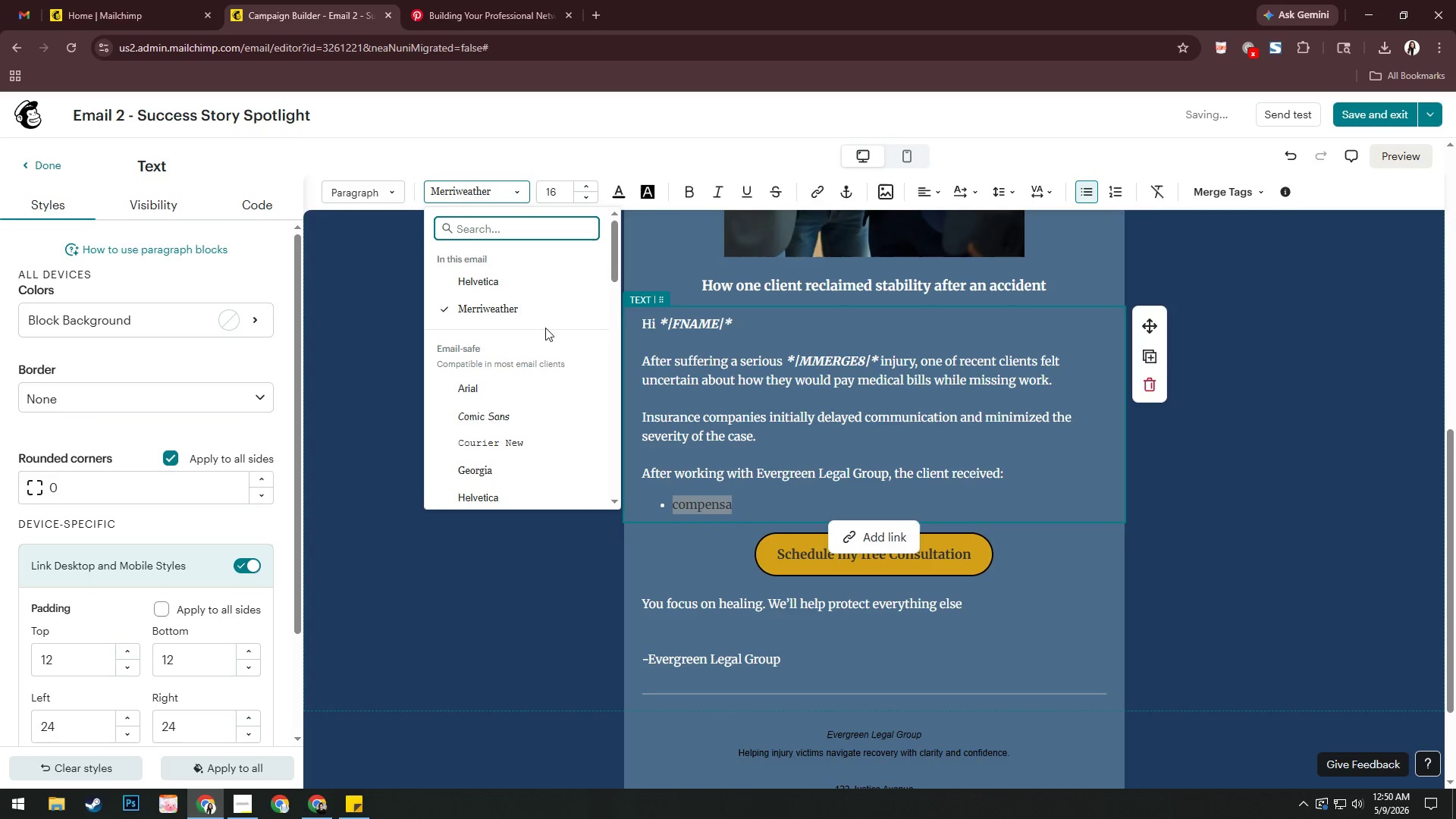 
left_click([728, 371])
 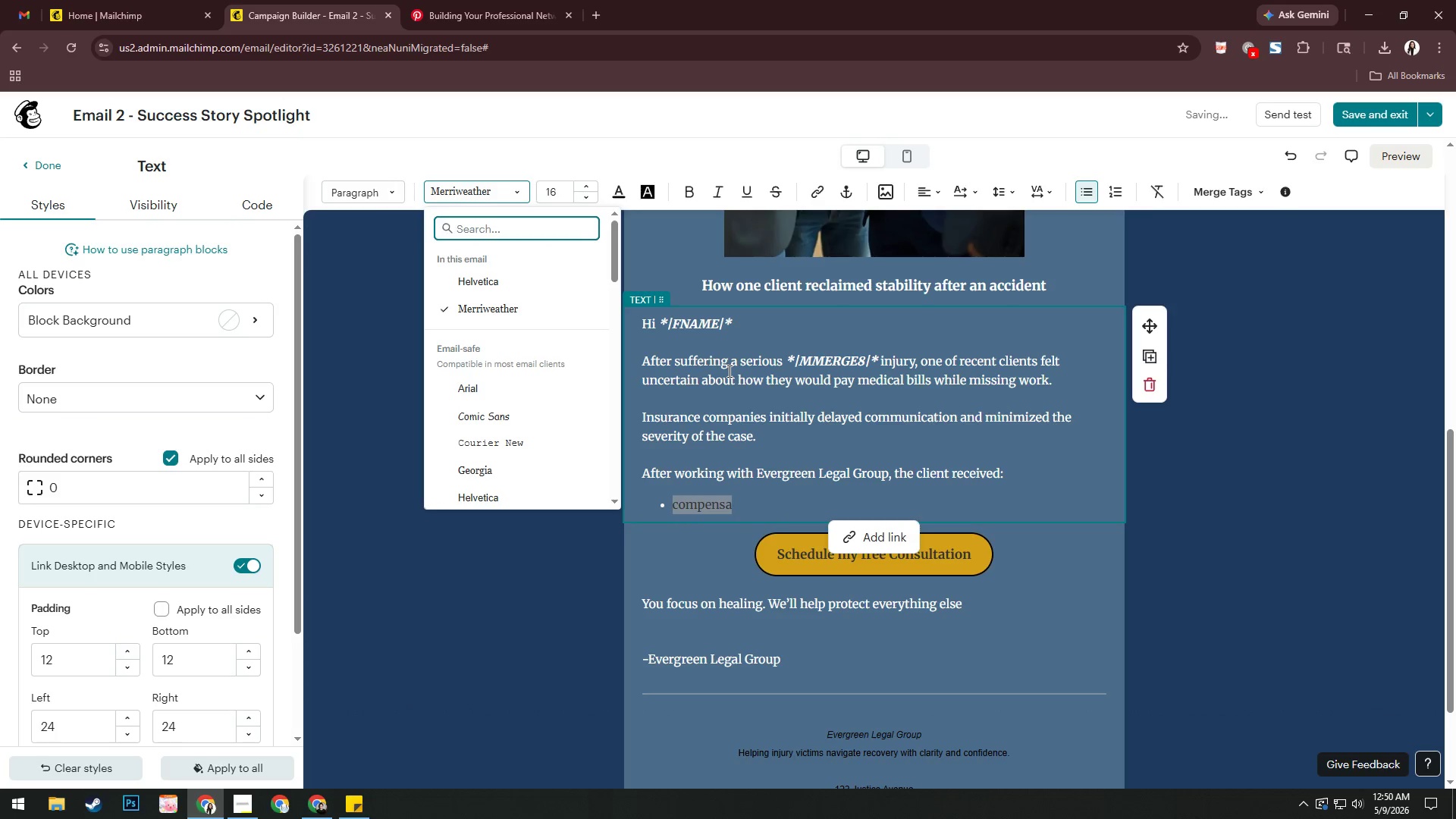 
key(Control+A)
 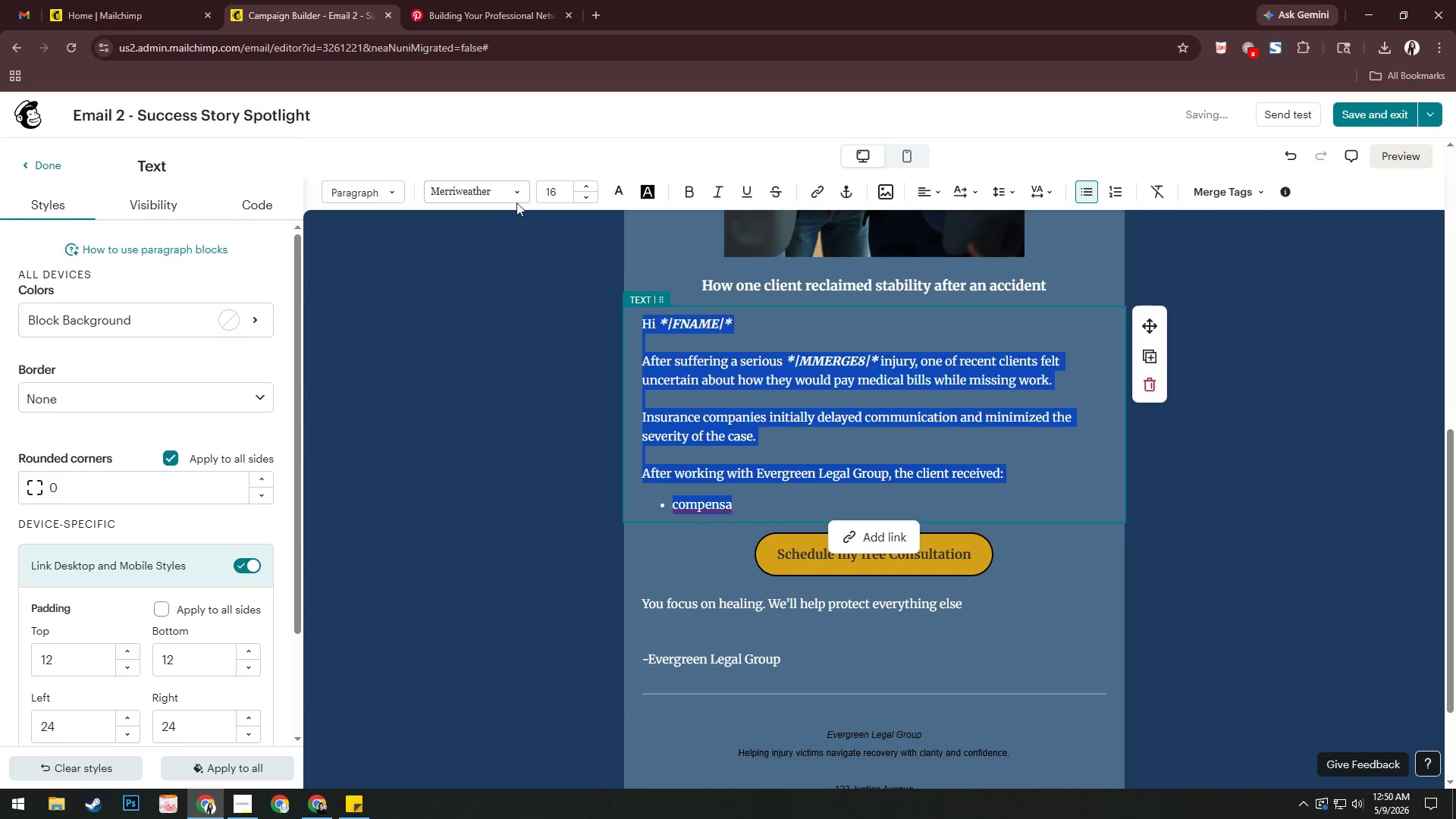 
left_click([492, 193])
 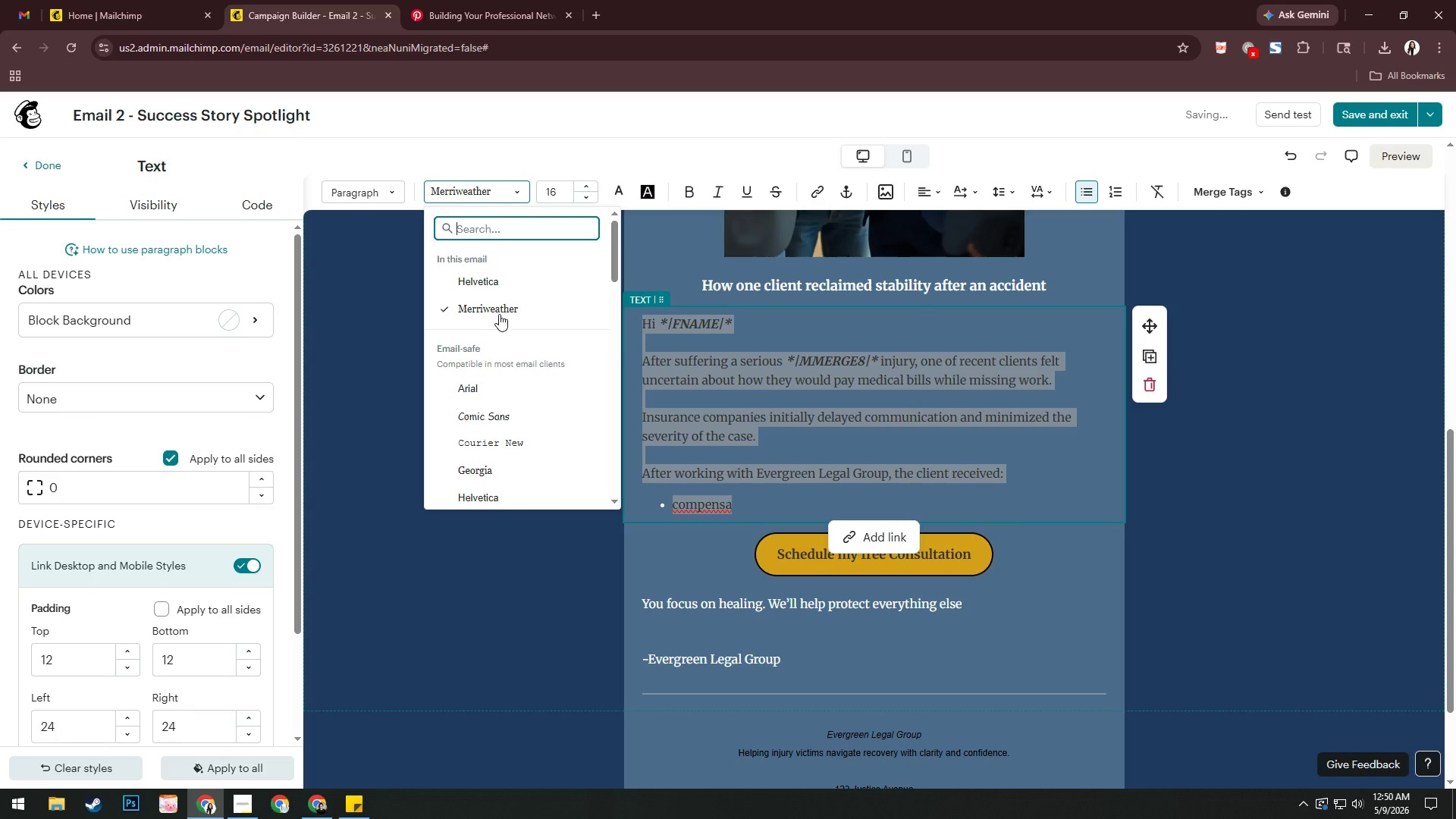 
left_click([499, 311])
 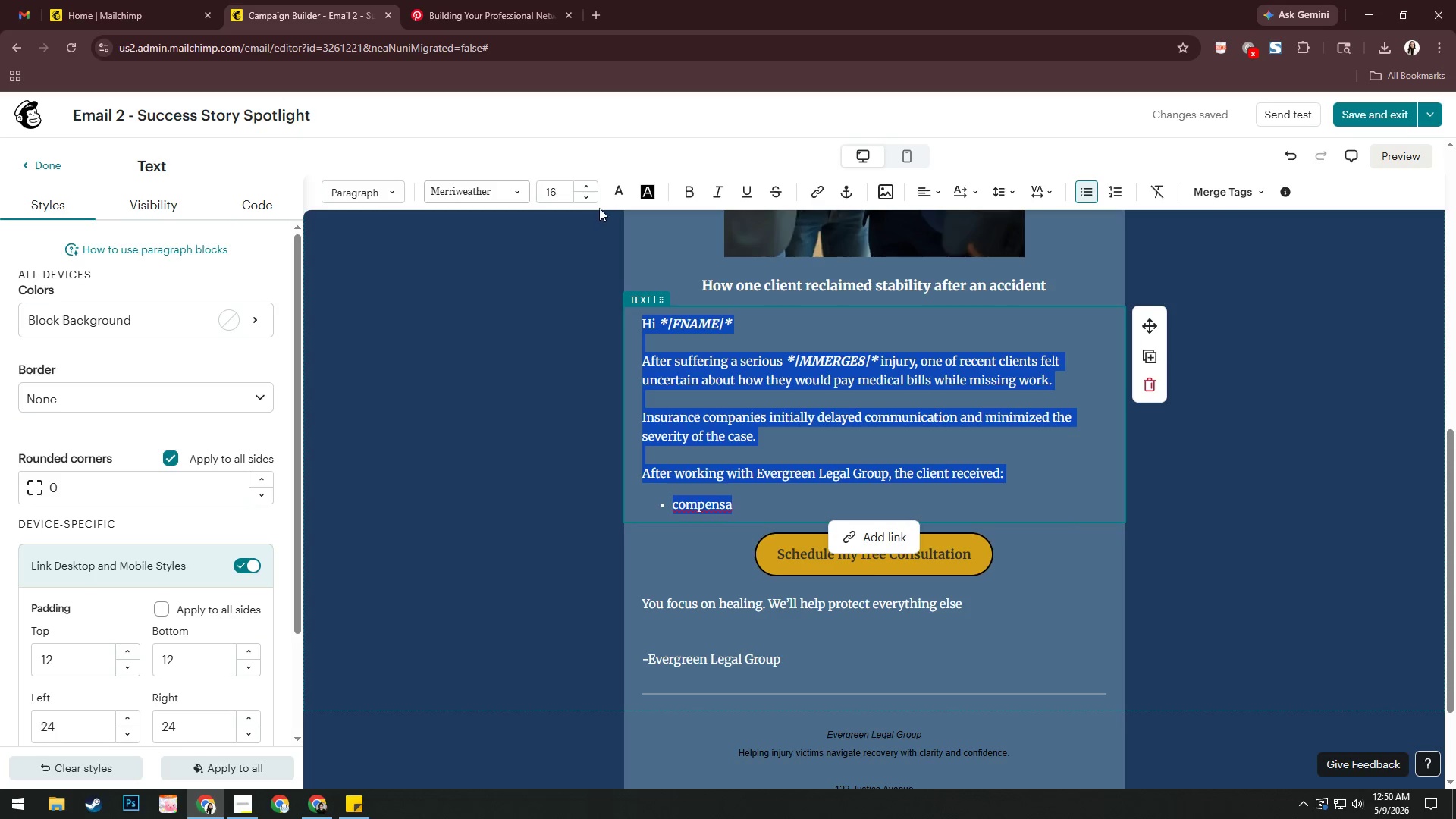 
left_click([617, 188])
 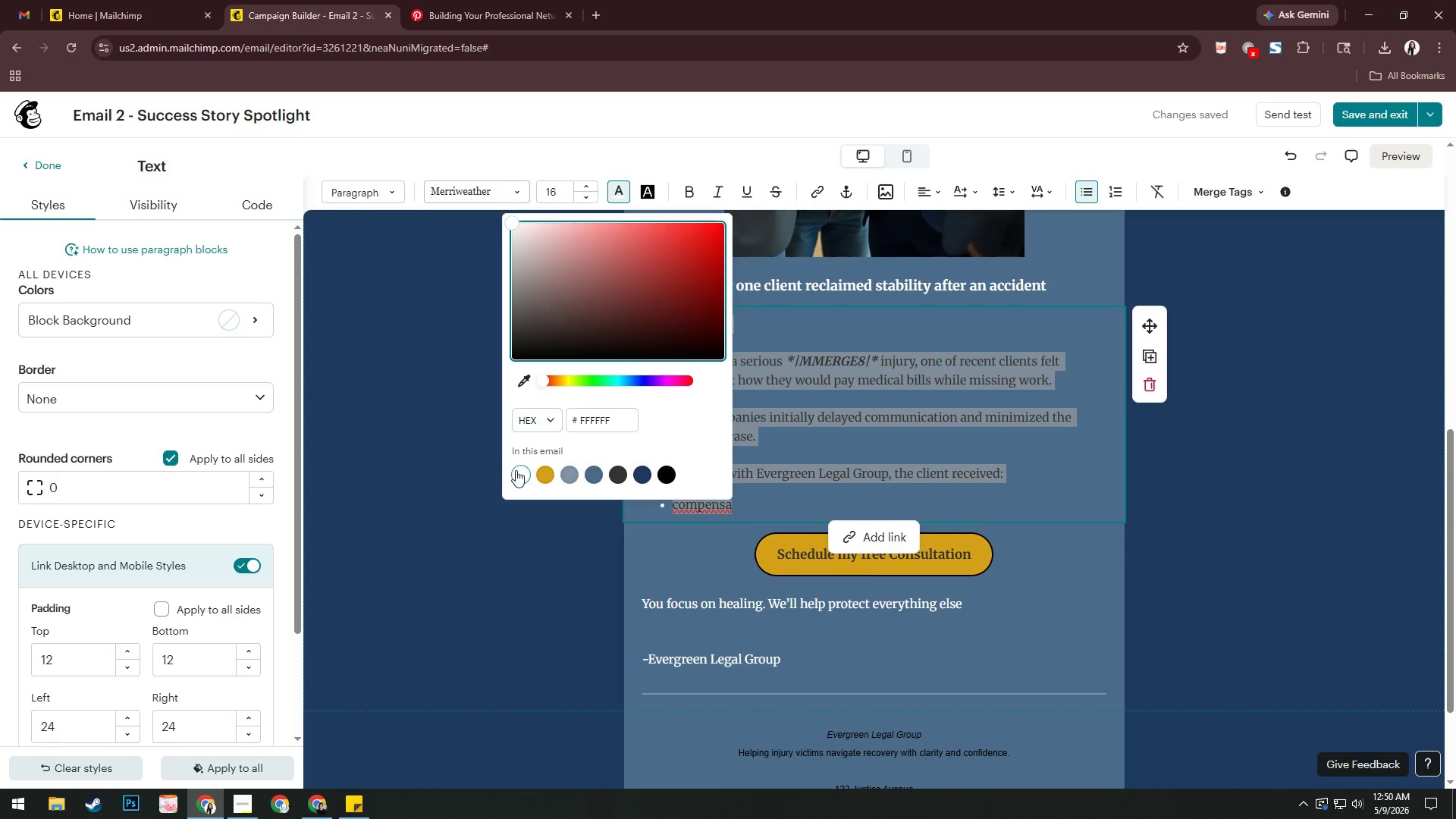 
left_click([519, 472])
 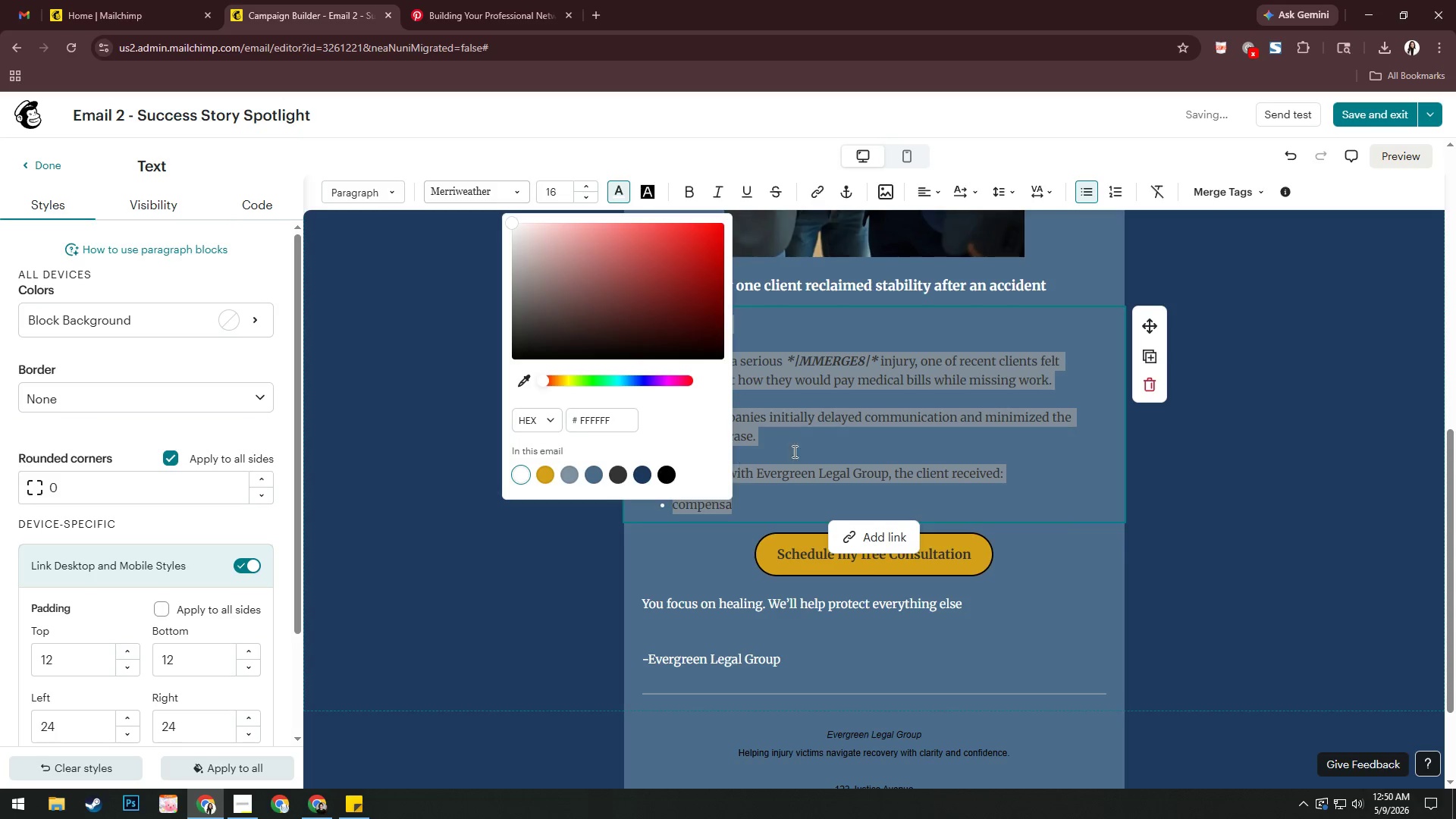 
left_click([804, 448])
 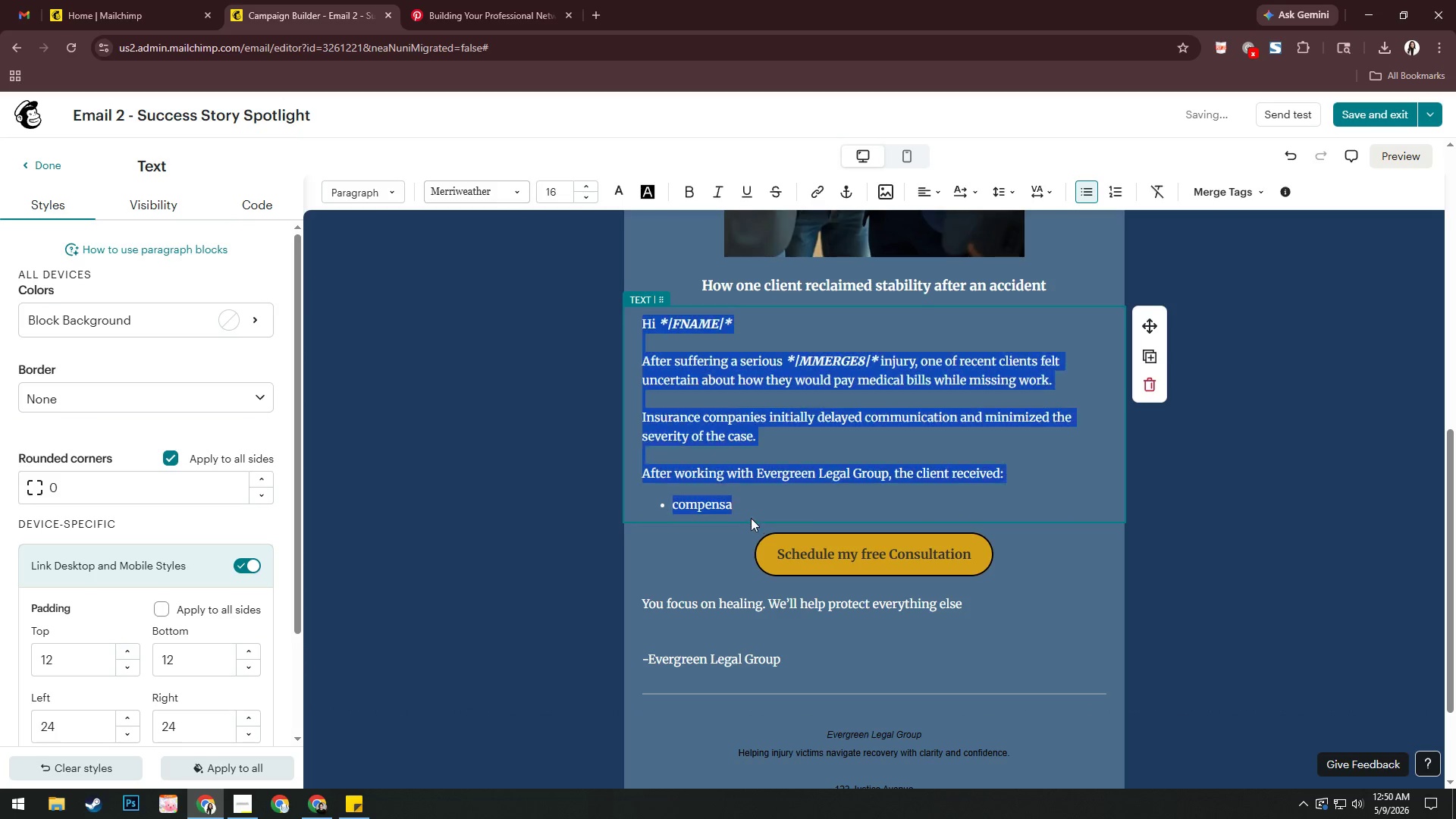 
left_click([753, 510])
 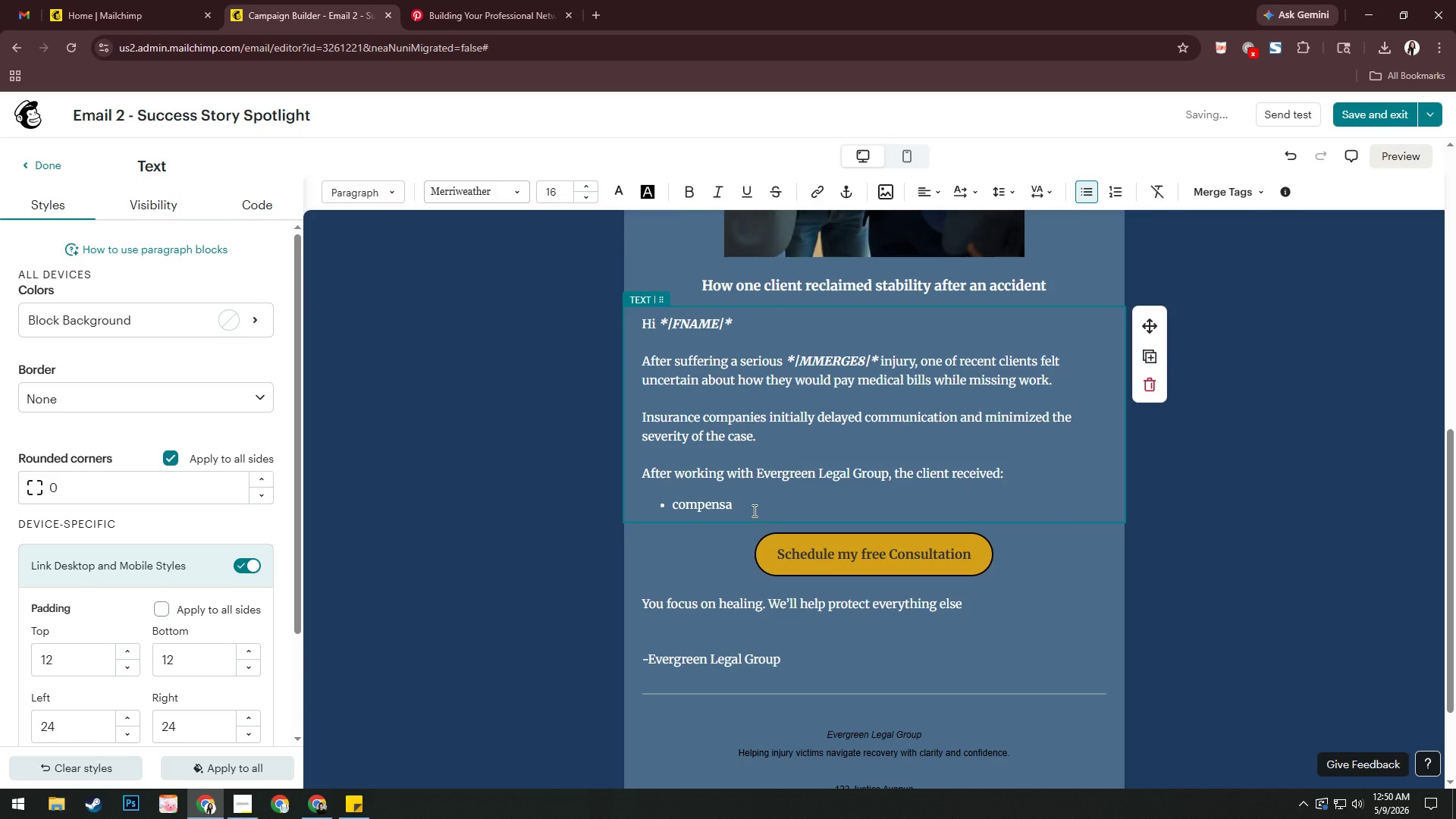 
type(y)
key(Backspace)
type(tion o)
key(Backspace)
type(frp )
key(Backspace)
key(Backspace)
key(Backspace)
type(or medical expenses)
 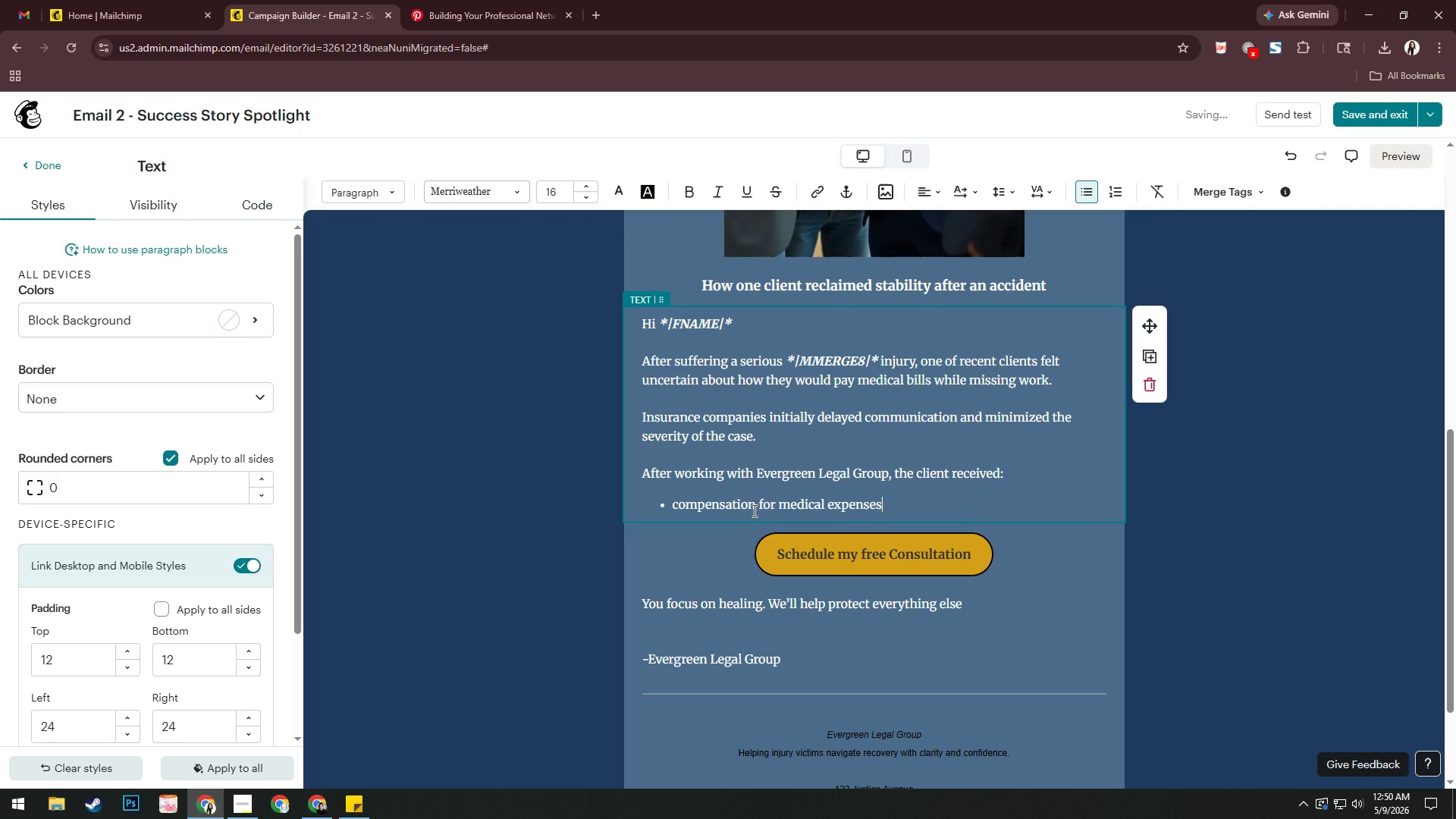 
key(Enter)
 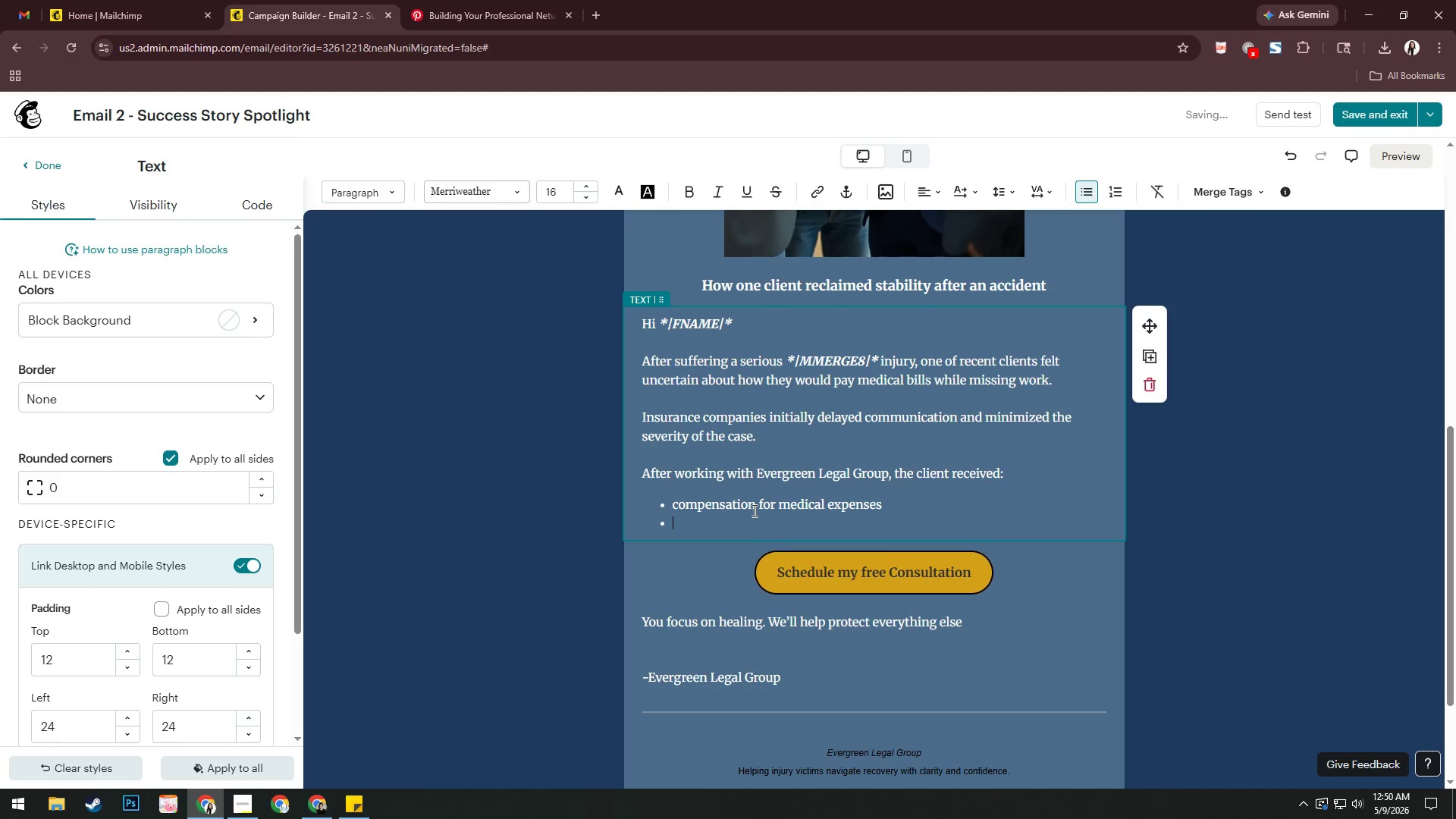 
type(wage rcovert)
key(Backspace)
type(y se)
key(Backspace)
type(upport)
 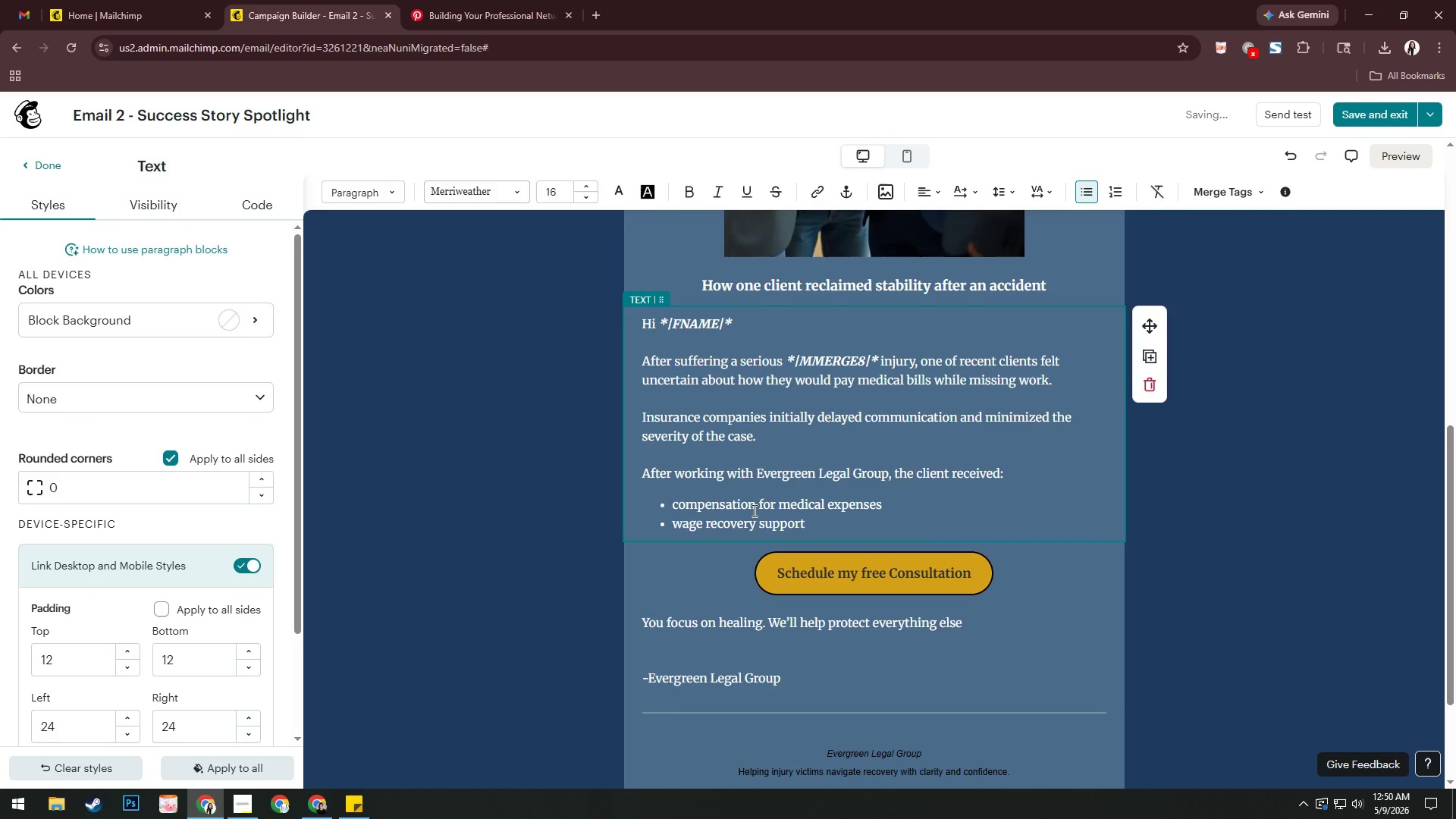 
key(Enter)
 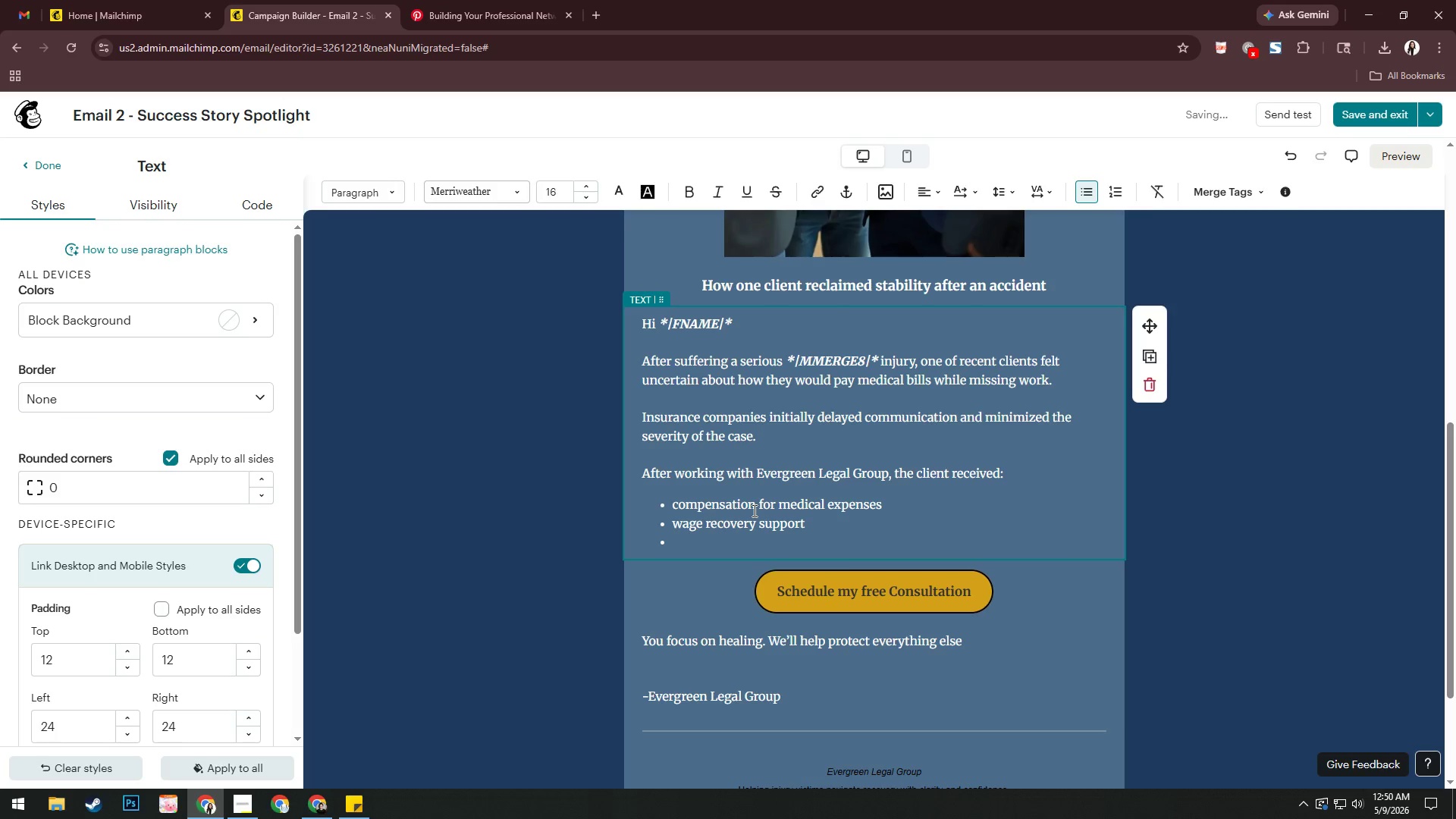 
type(professional negotiation assistance)
 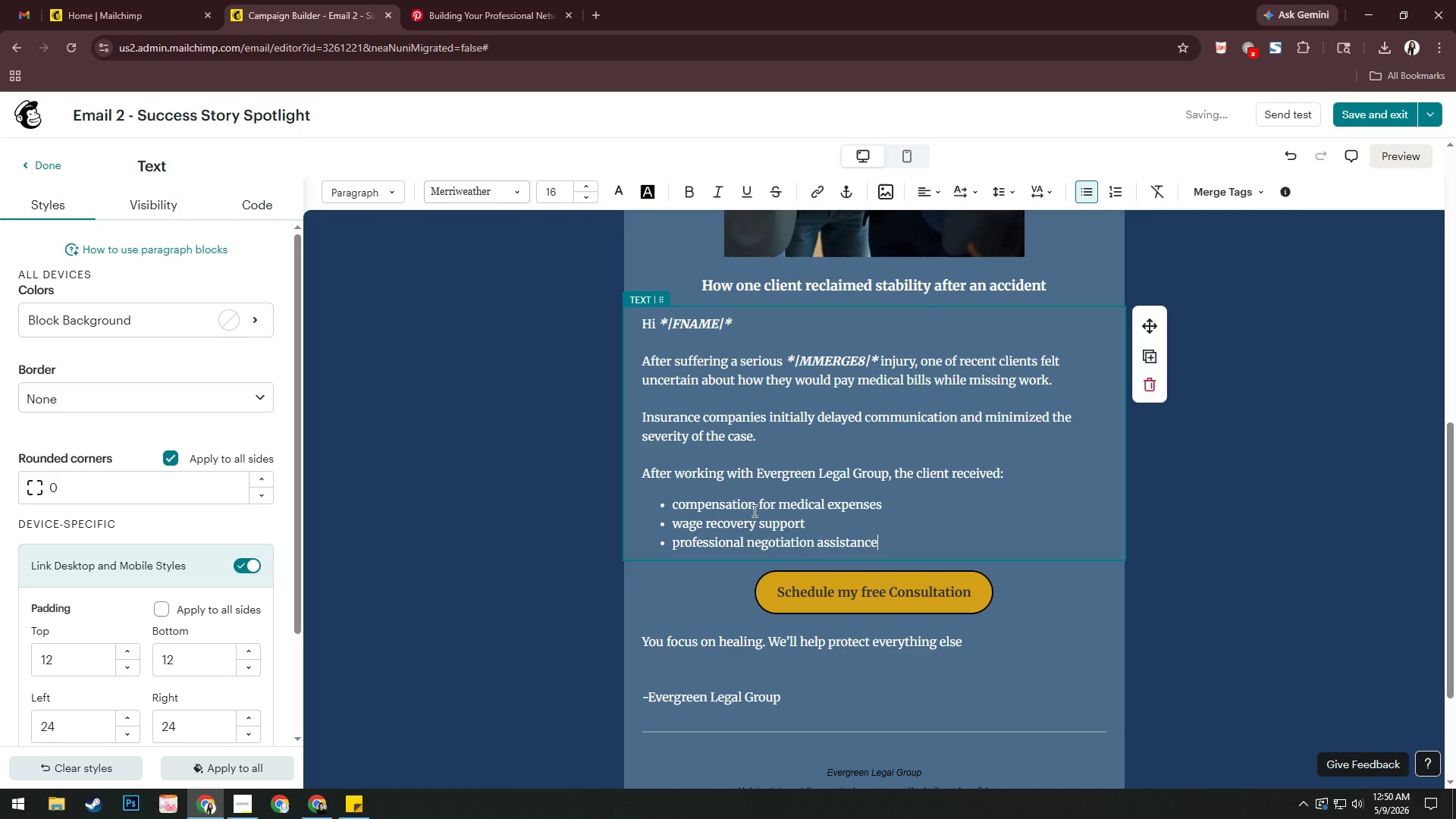 
key(Enter)
 